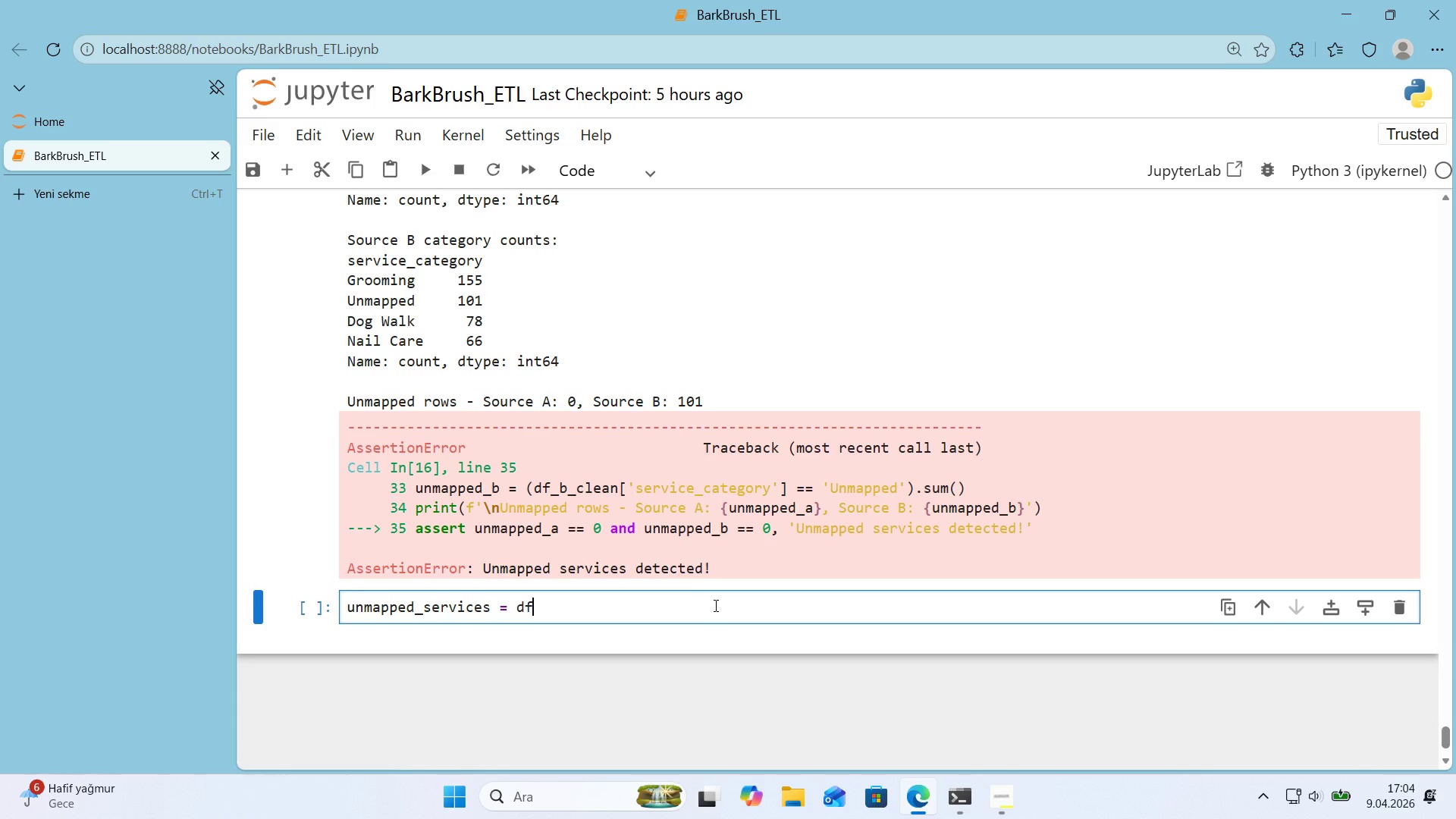 
type(_b_clean)
 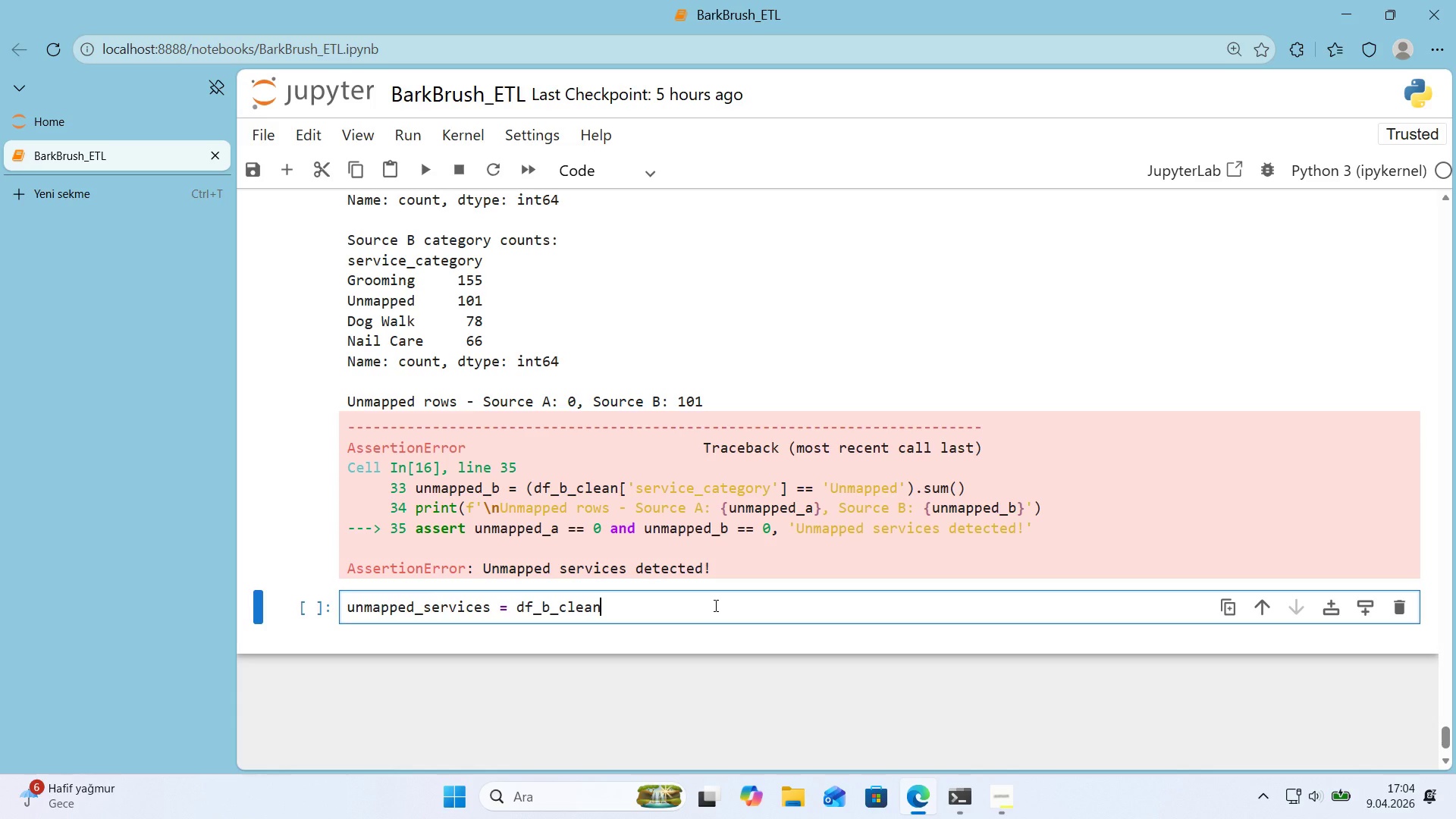 
key(Alt+Control+8)
 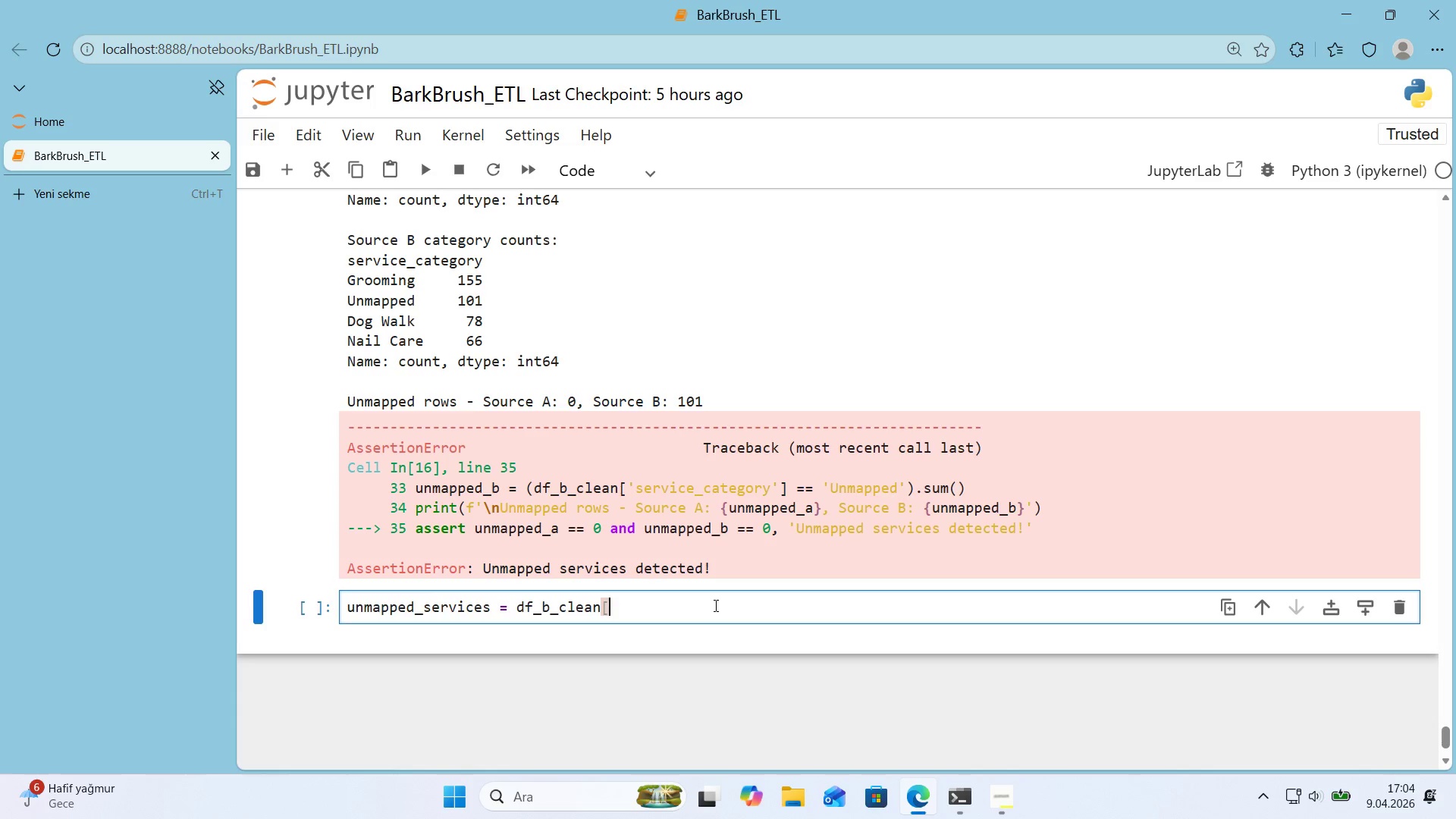 
key(Alt+Control+9)
 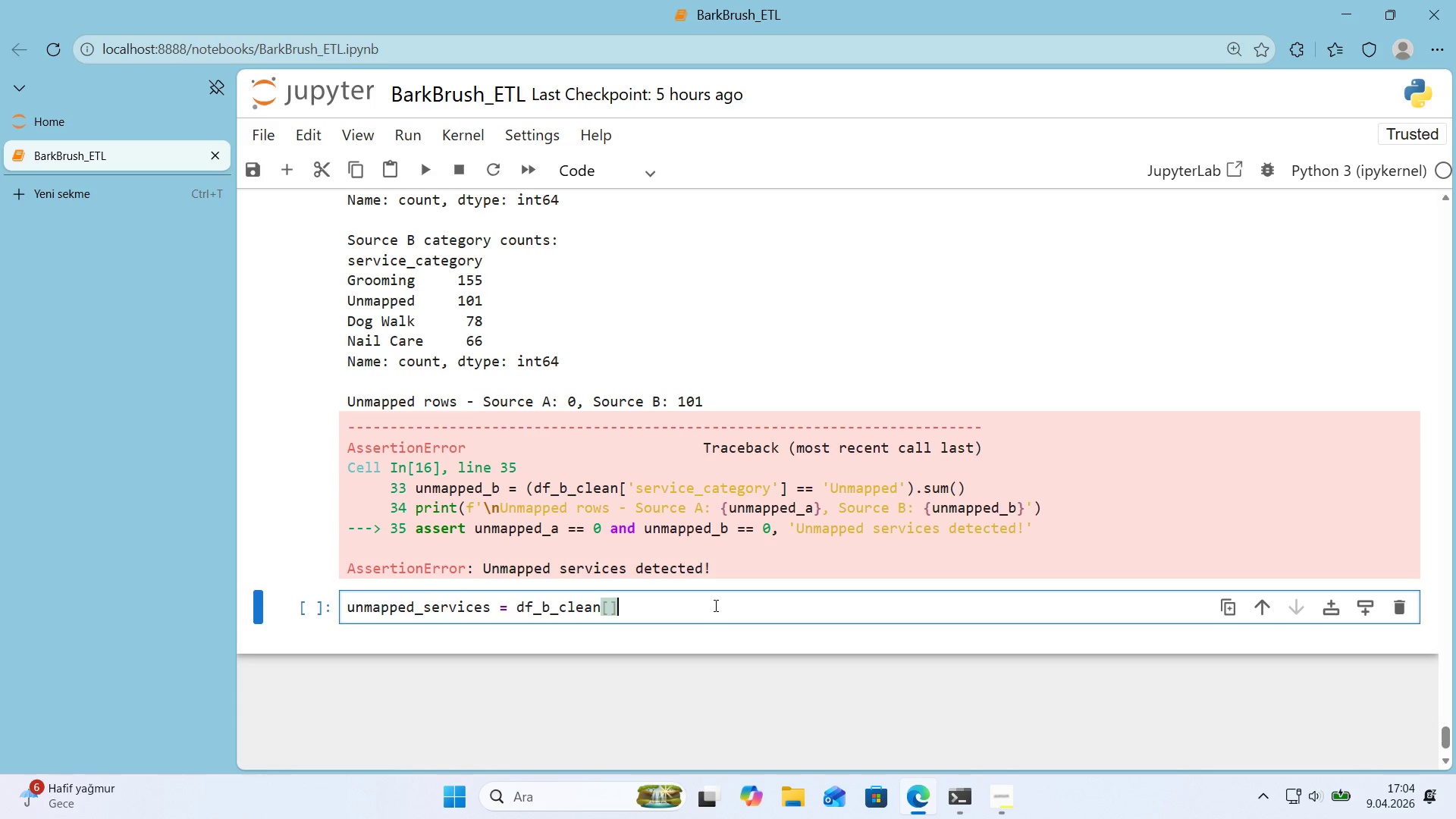 
key(ArrowLeft)
 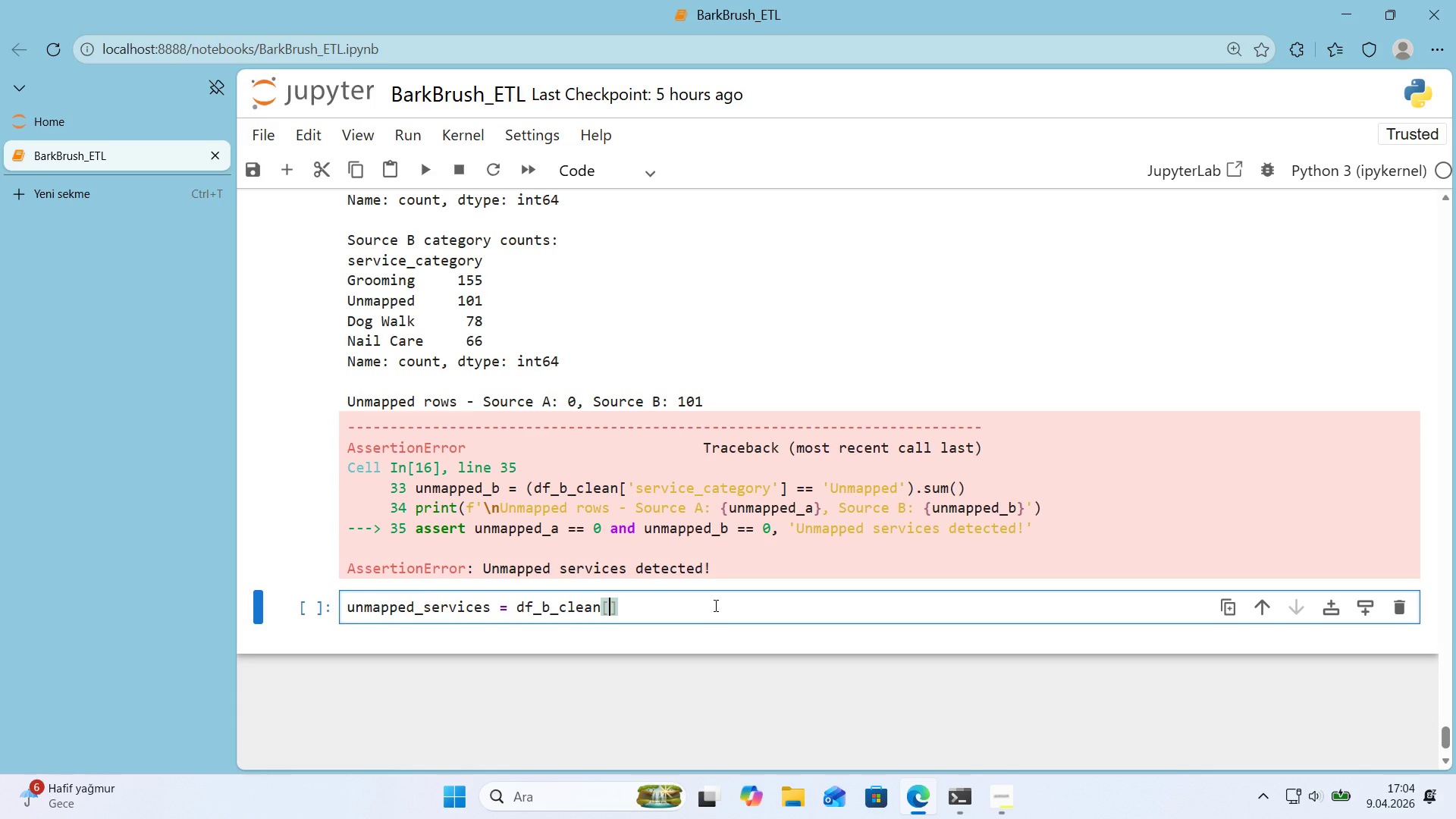 
type(@@)
 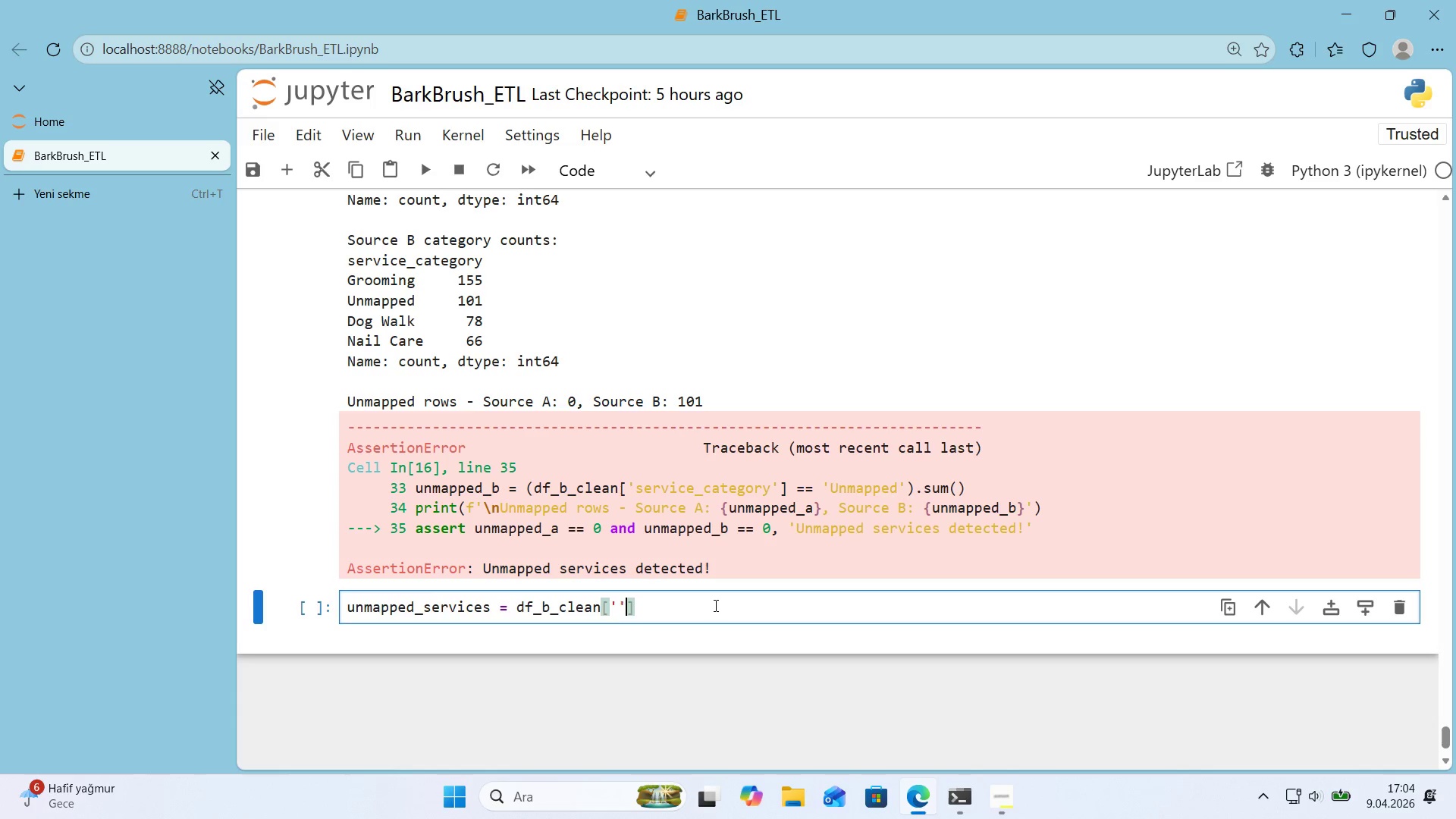 
key(ArrowLeft)
 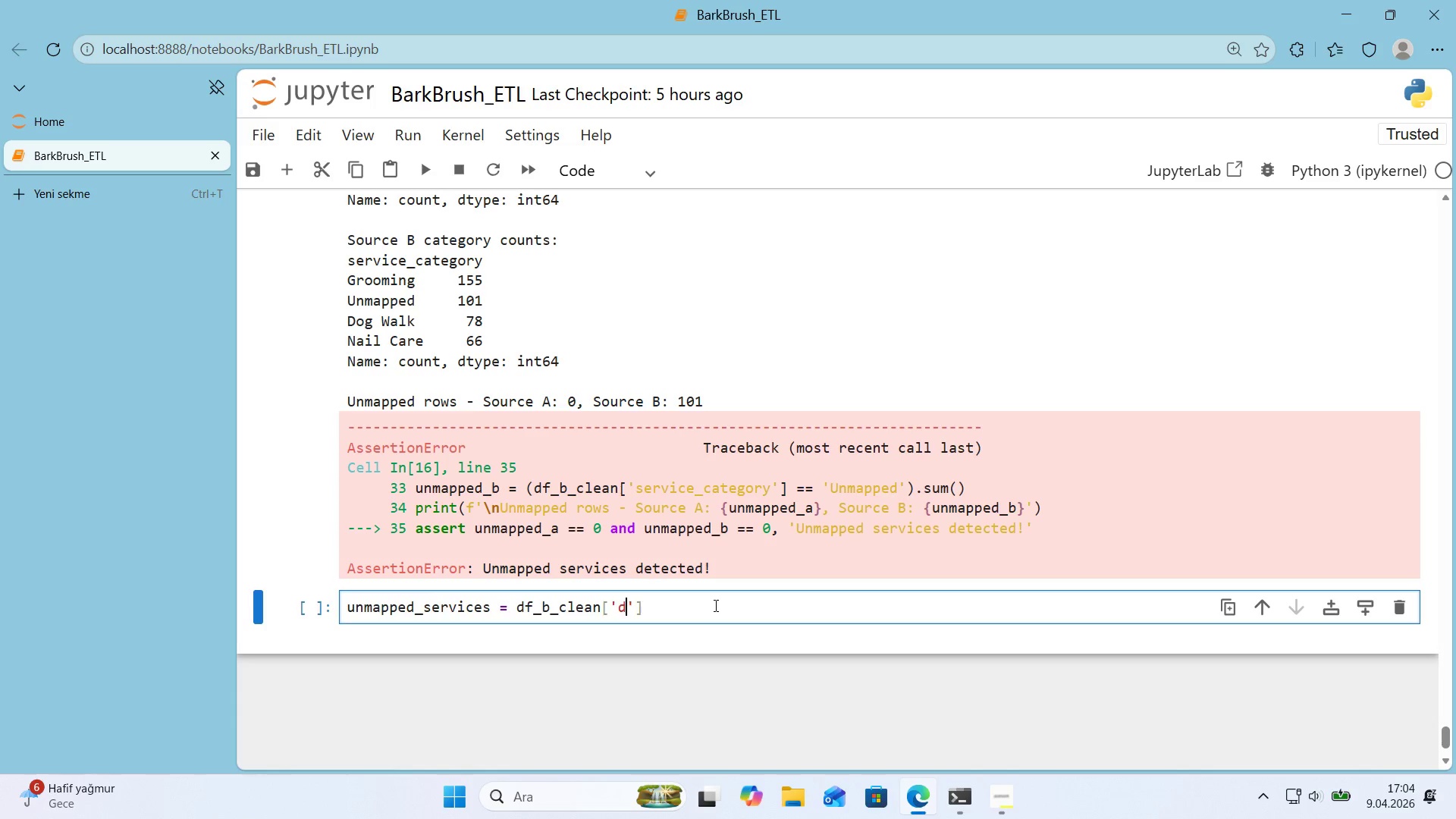 
type(df_b_clean)
 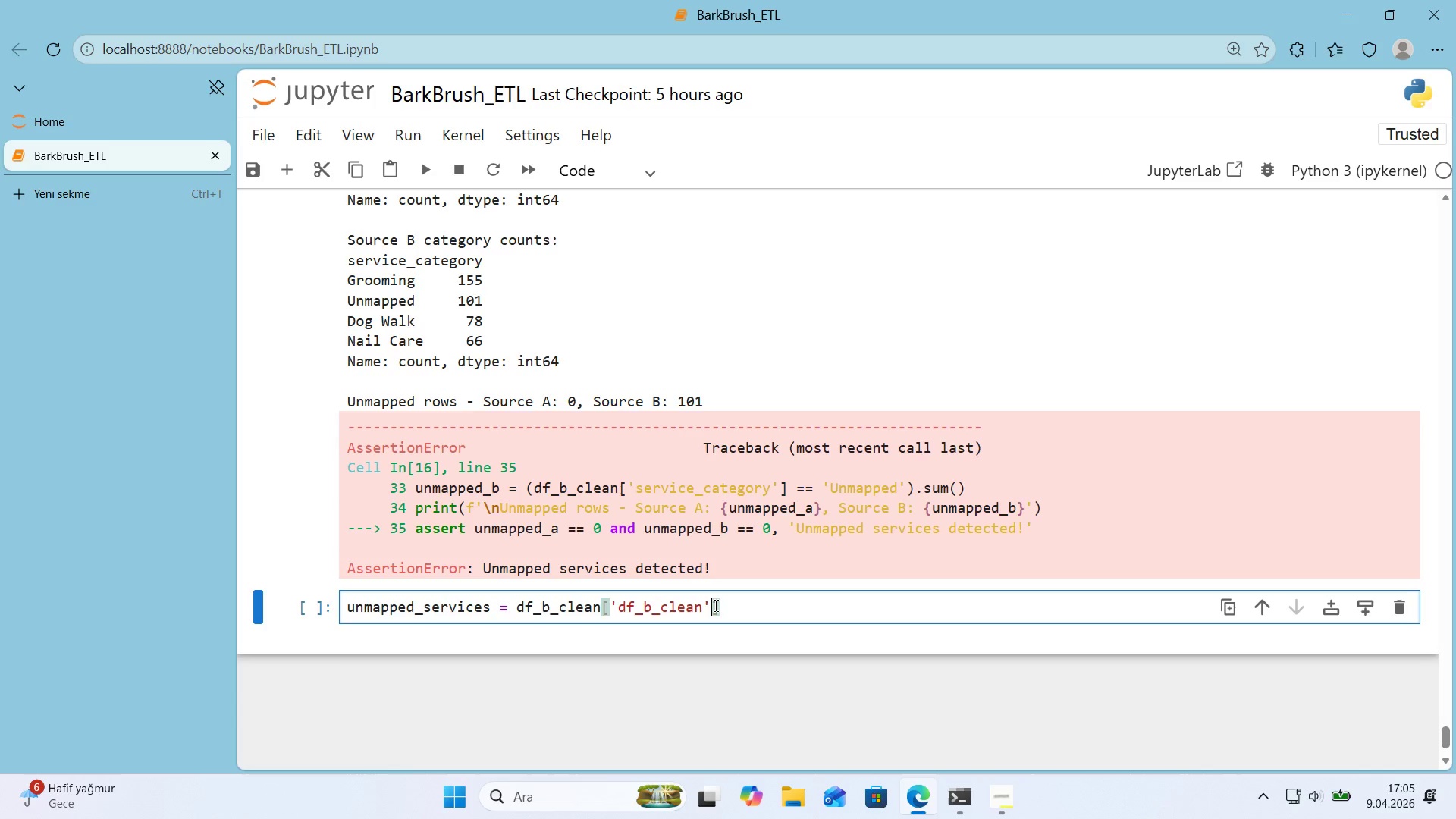 
key(ArrowRight)
 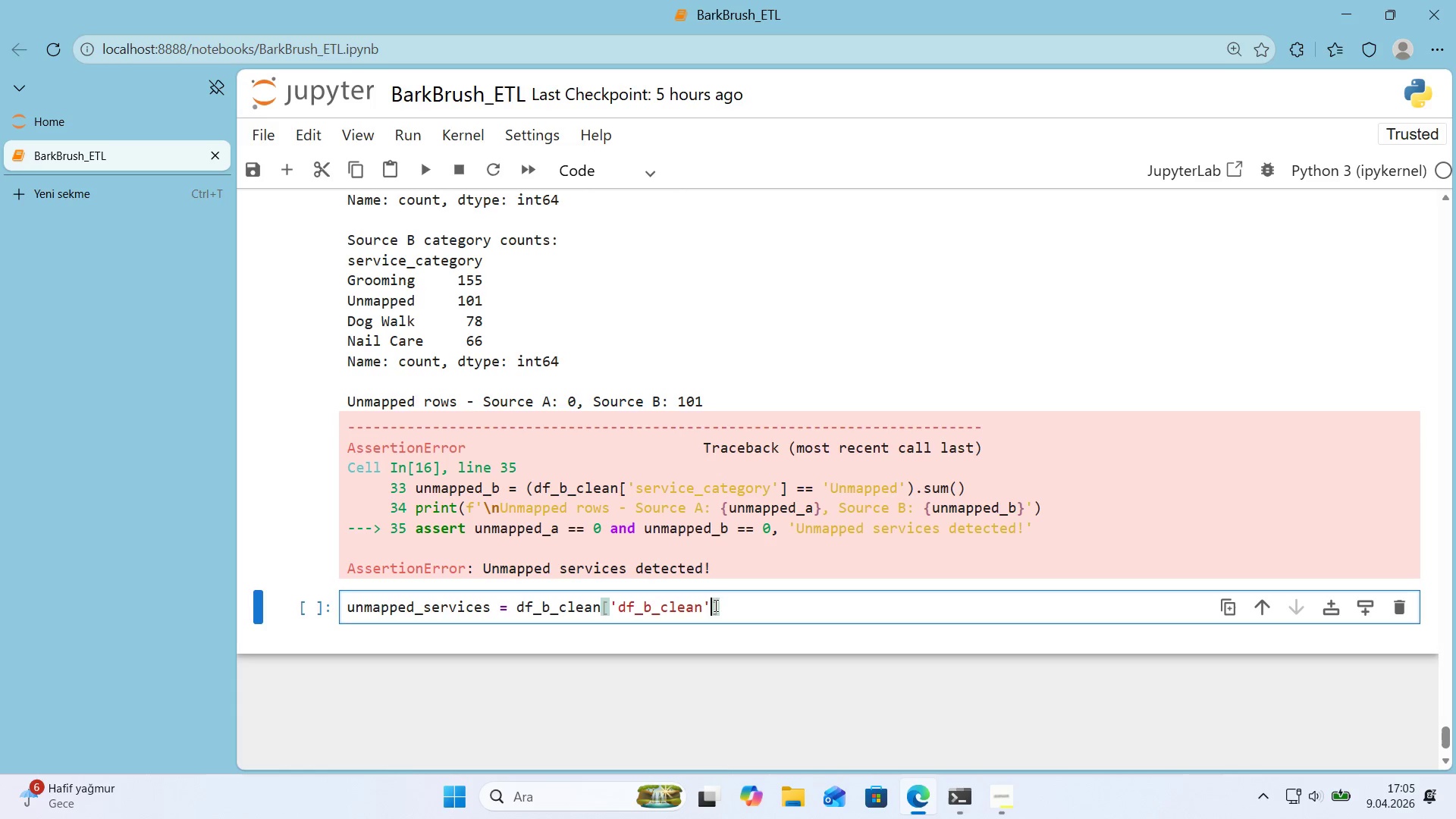 
key(ArrowRight)
 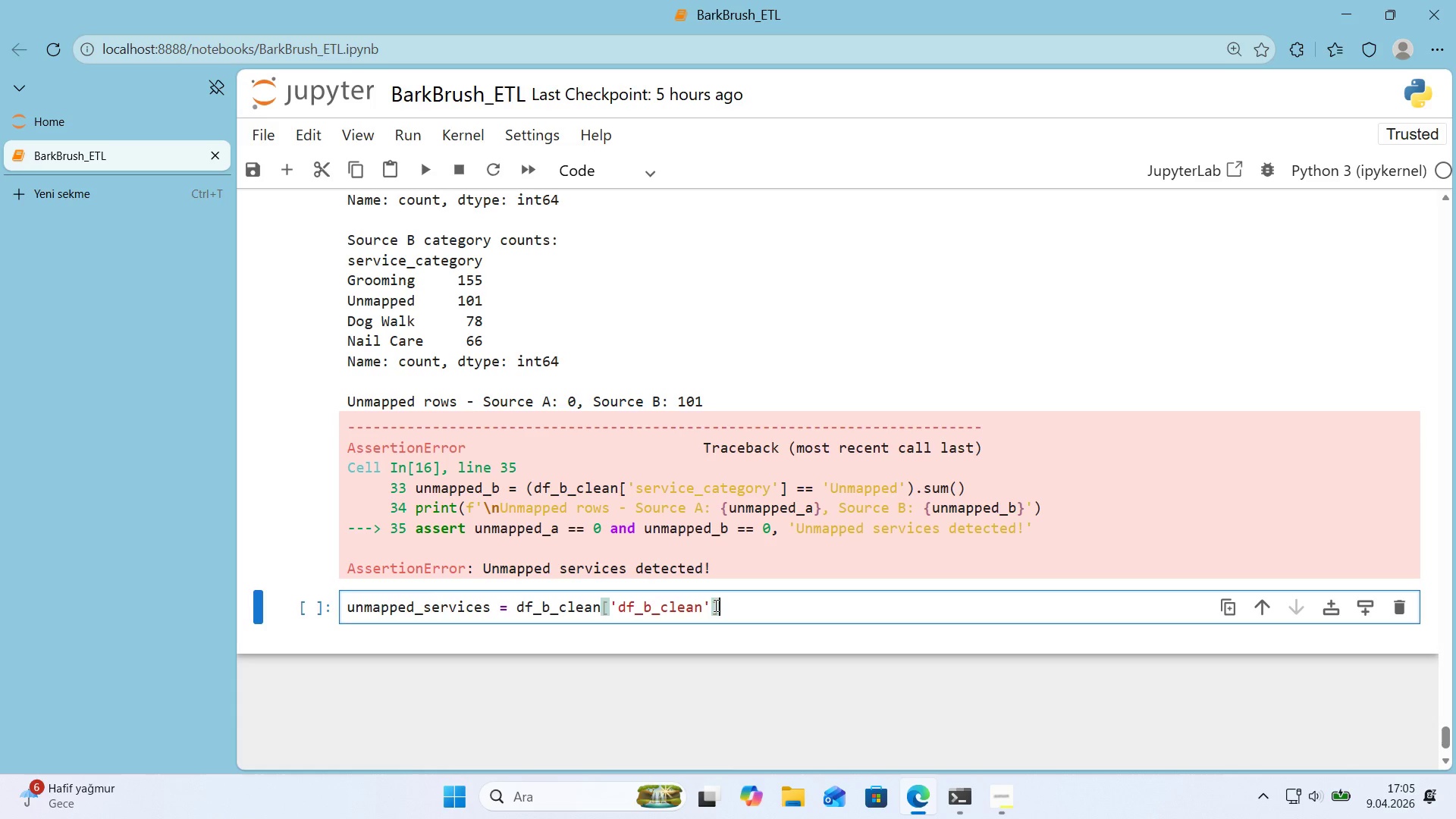 
wait(6.86)
 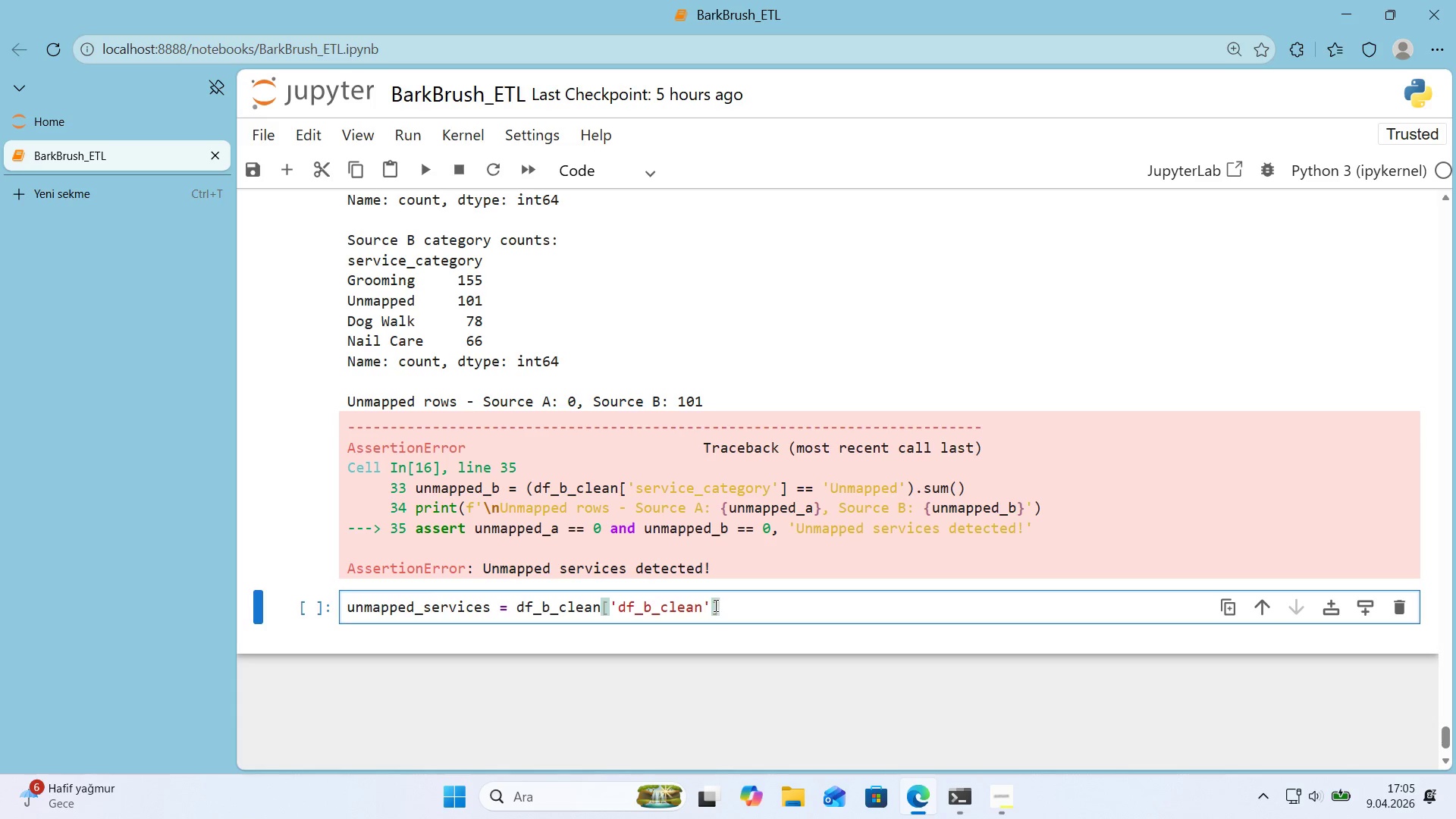 
key(ArrowLeft)
 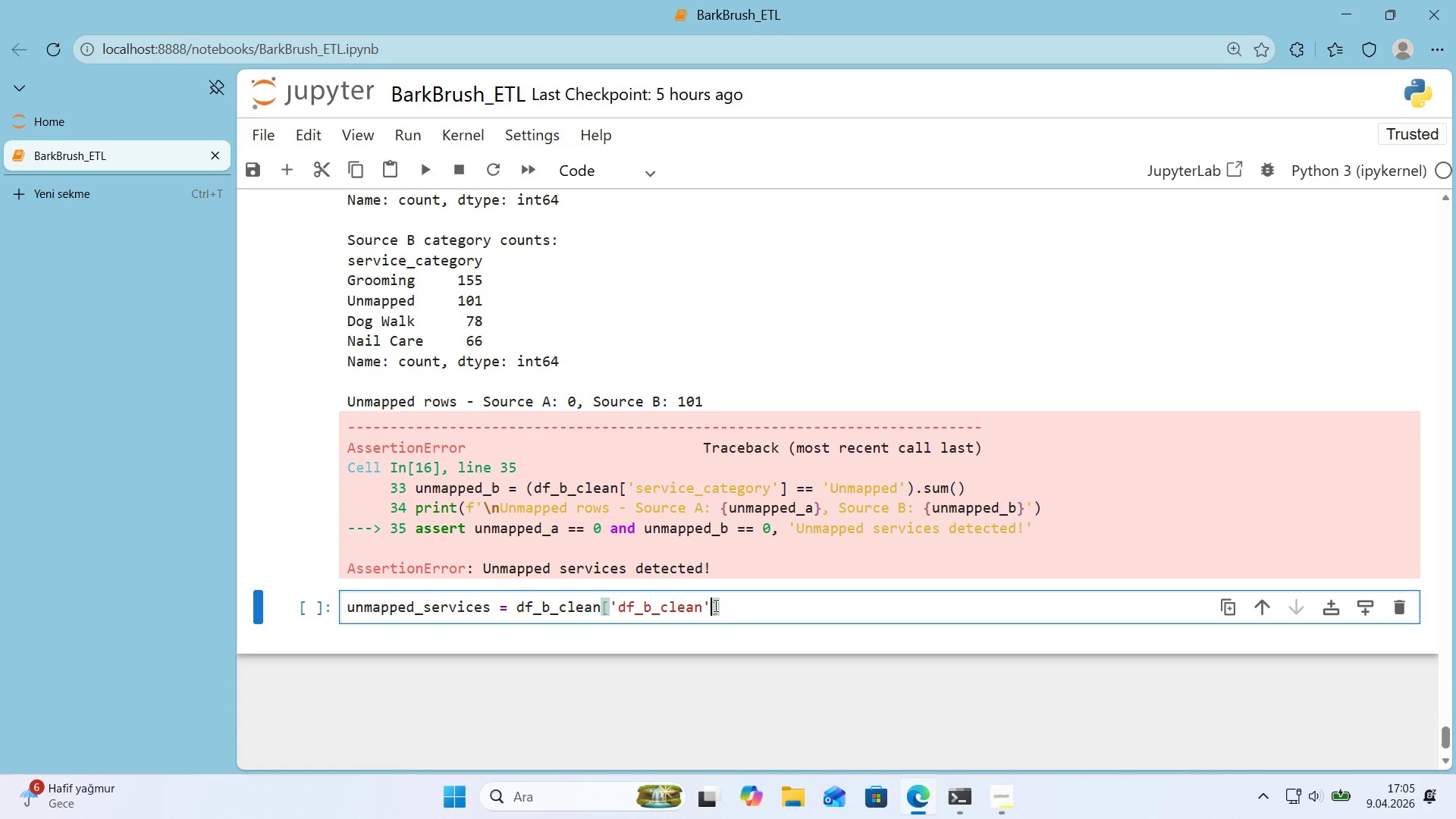 
key(Backspace)
 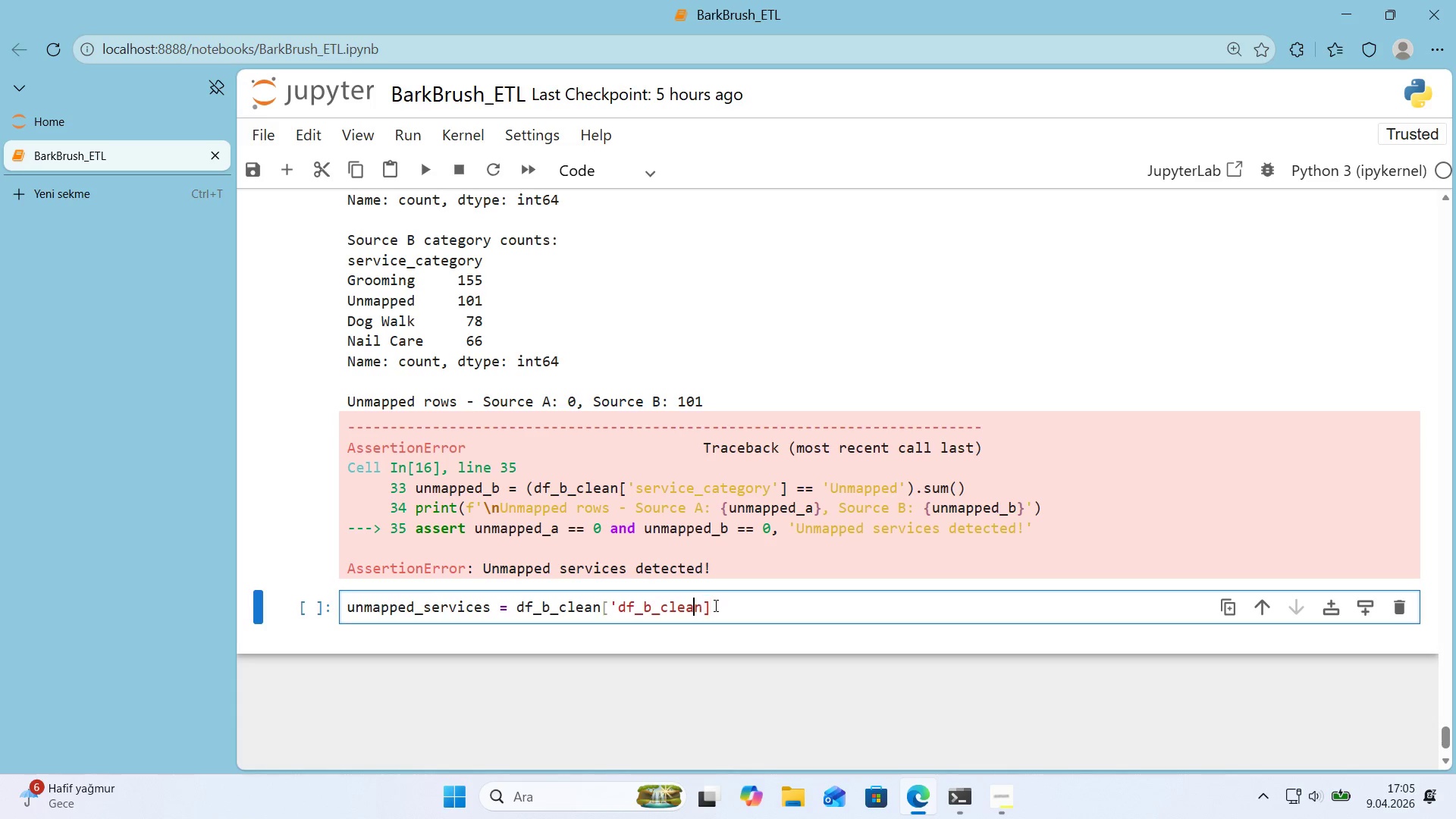 
hold_key(key=ArrowLeft, duration=0.67)
 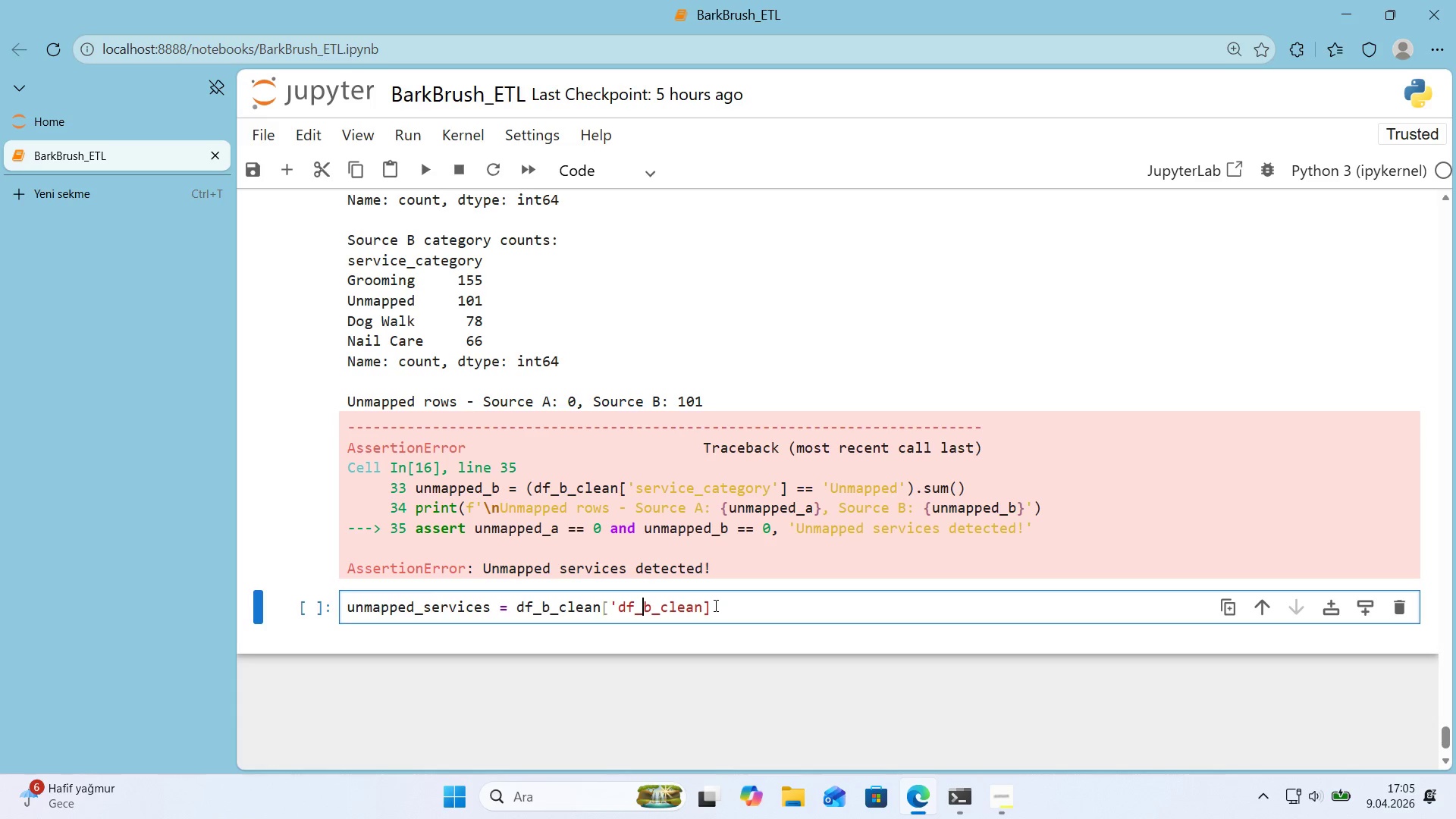 
key(ArrowLeft)
 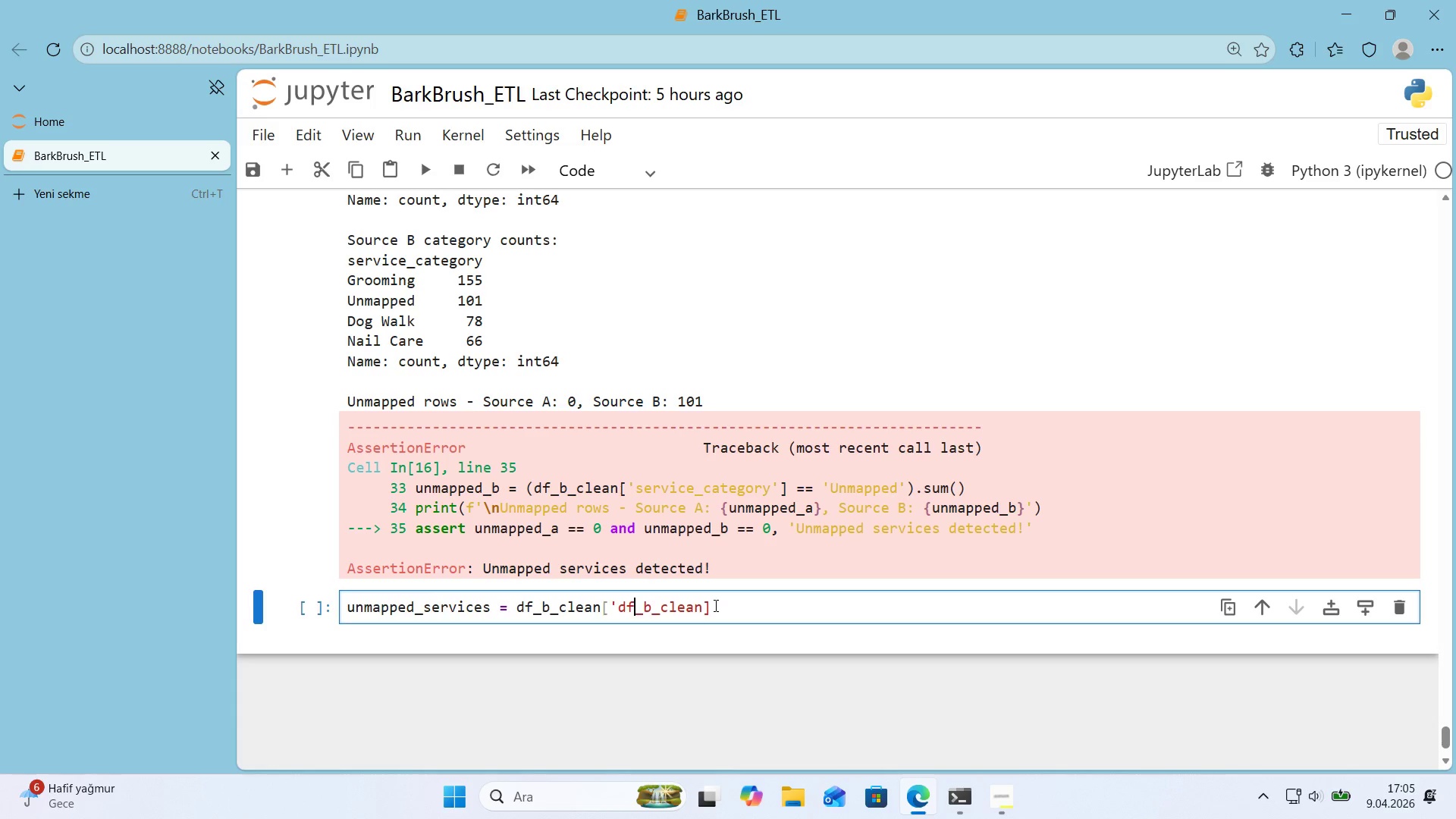 
key(ArrowLeft)
 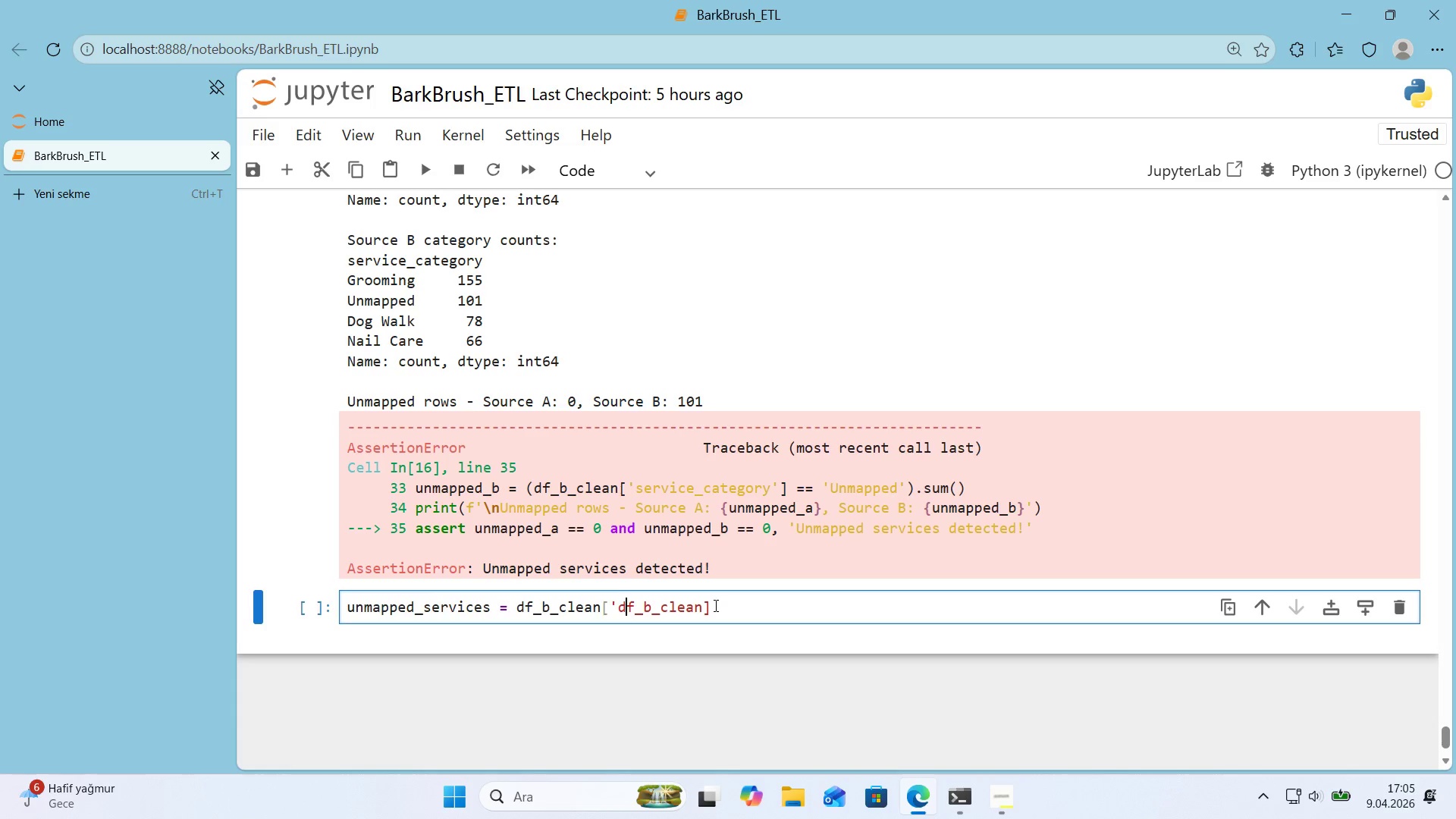 
key(ArrowLeft)
 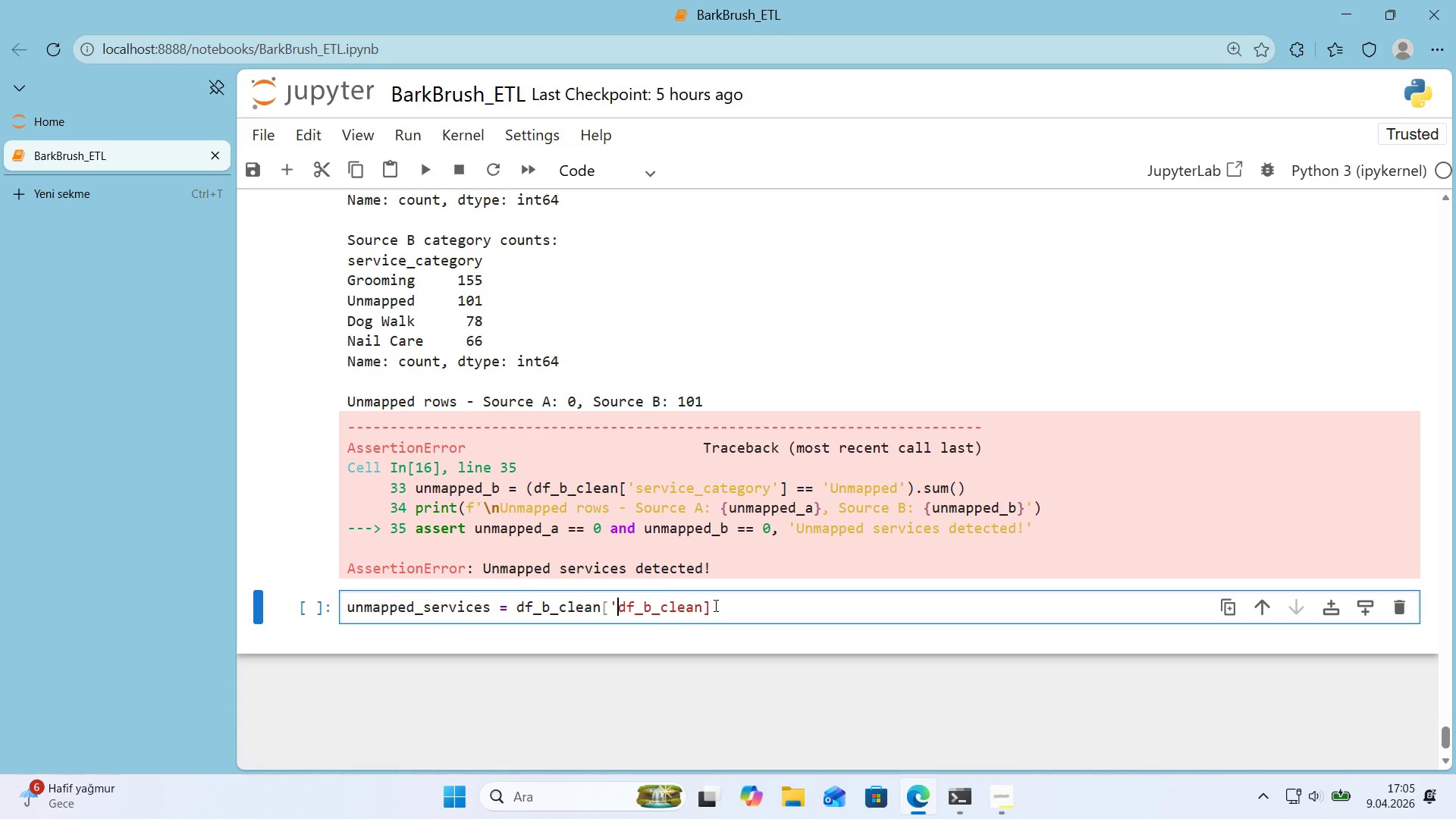 
key(Backspace)
 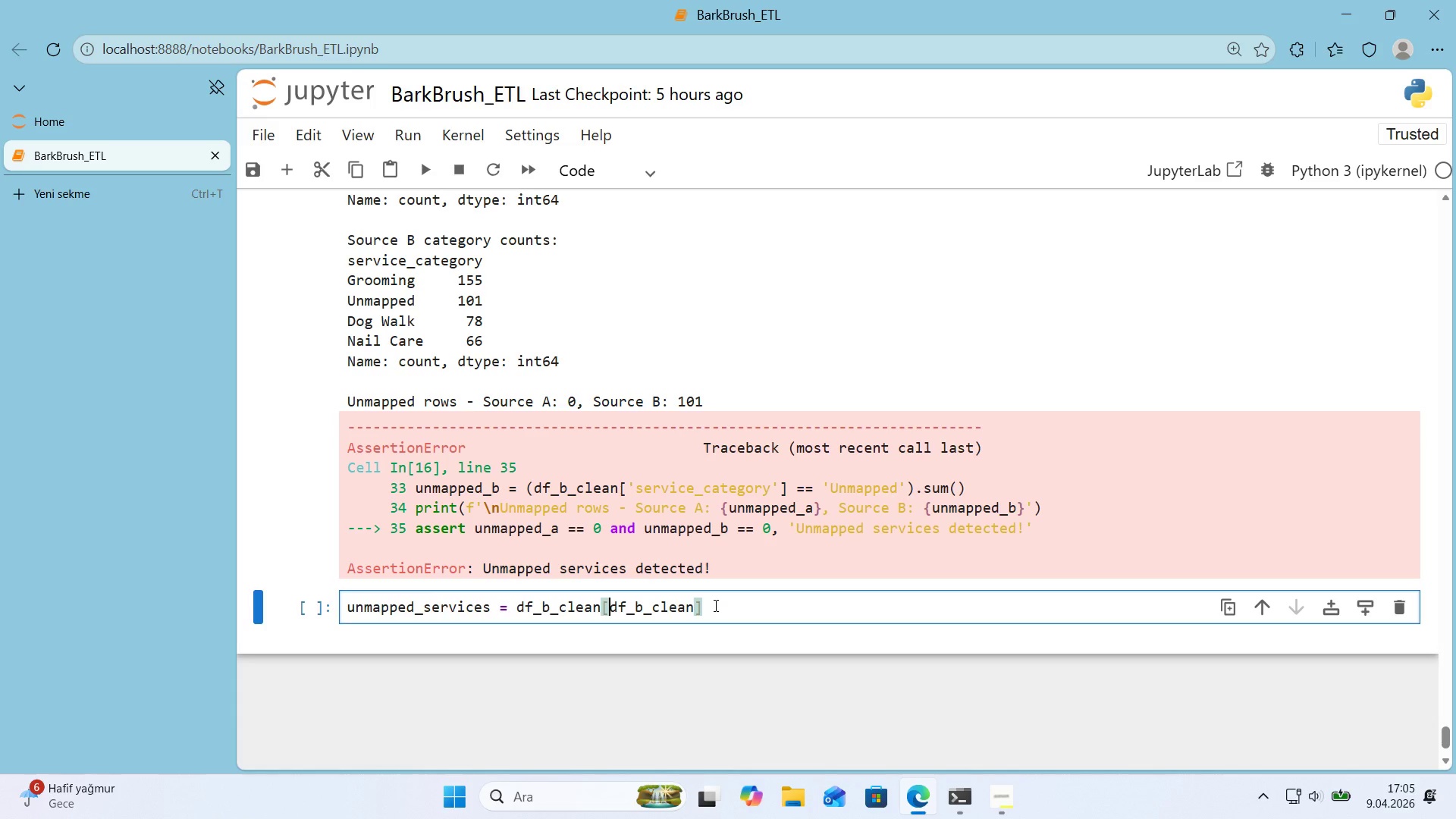 
key(ArrowRight)
 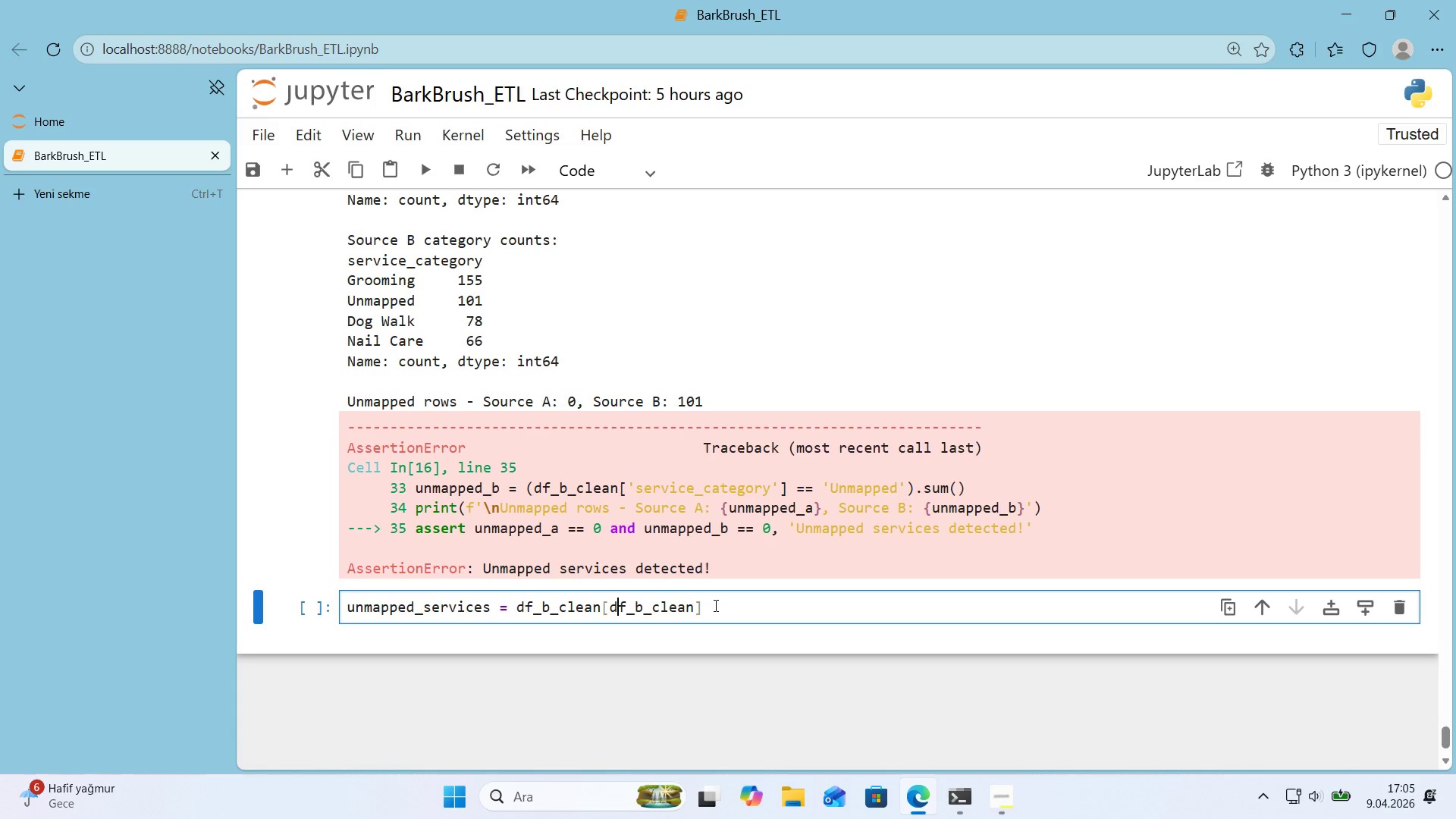 
key(ArrowRight)
 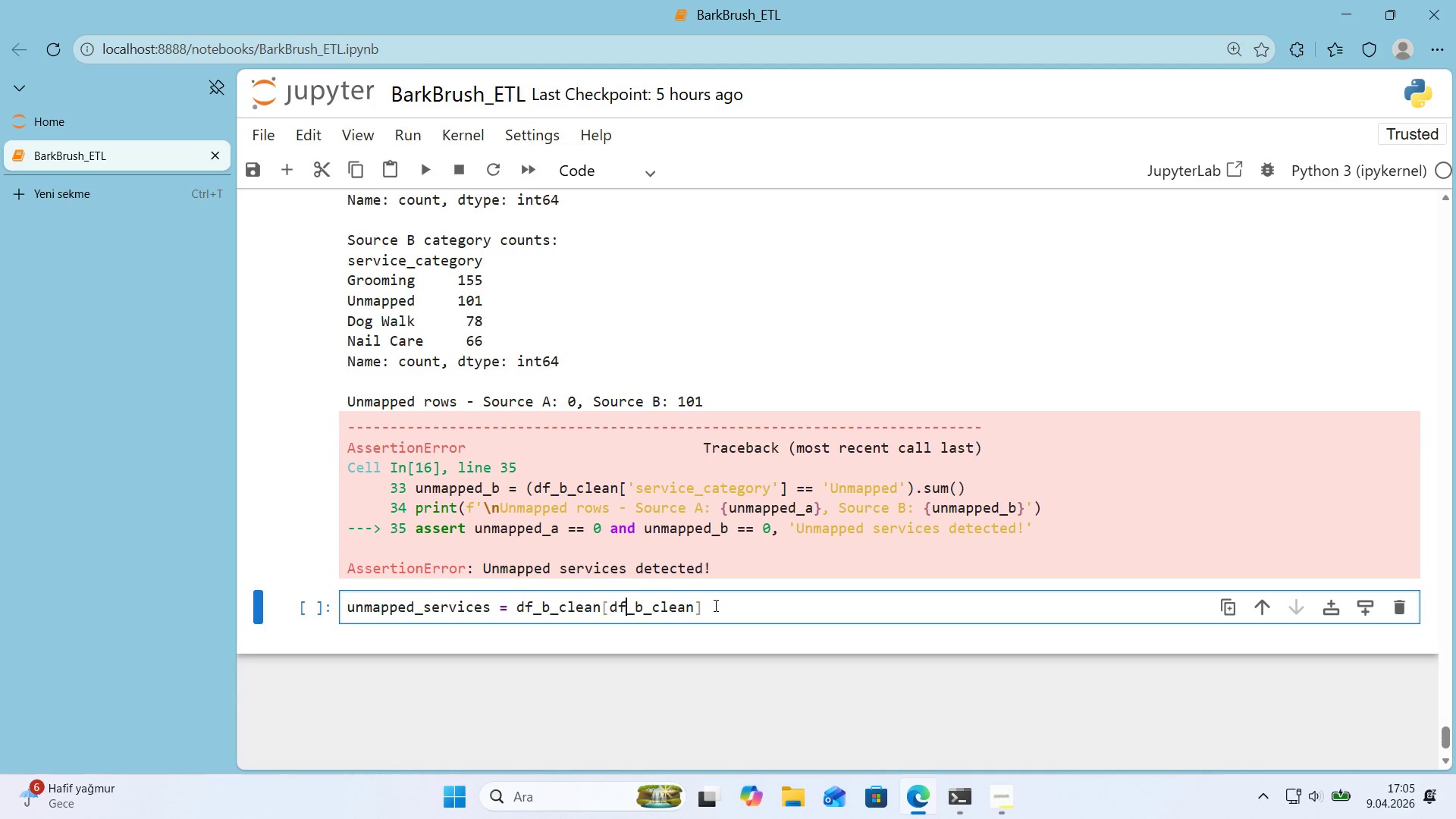 
key(ArrowRight)
 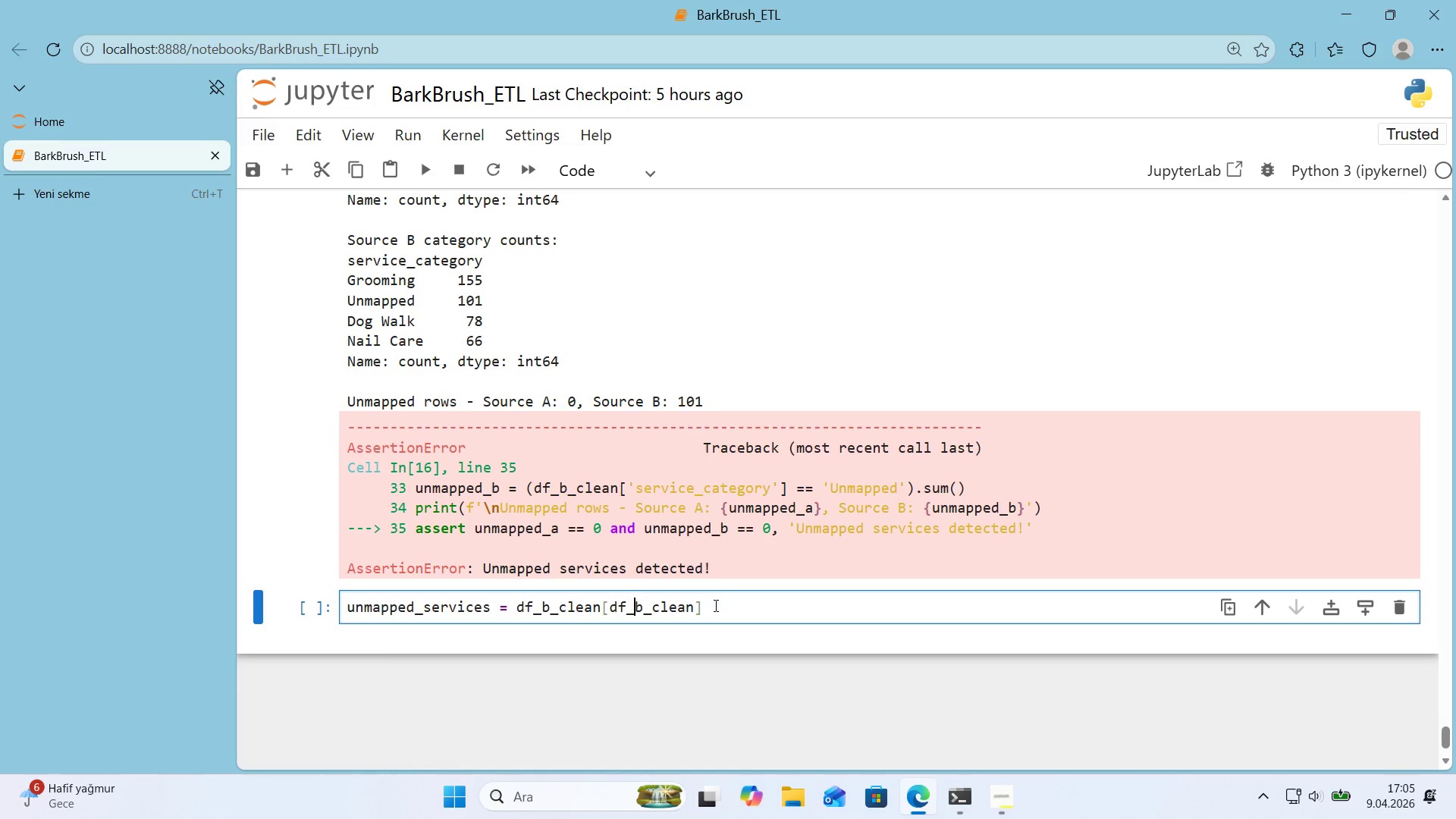 
key(ArrowRight)
 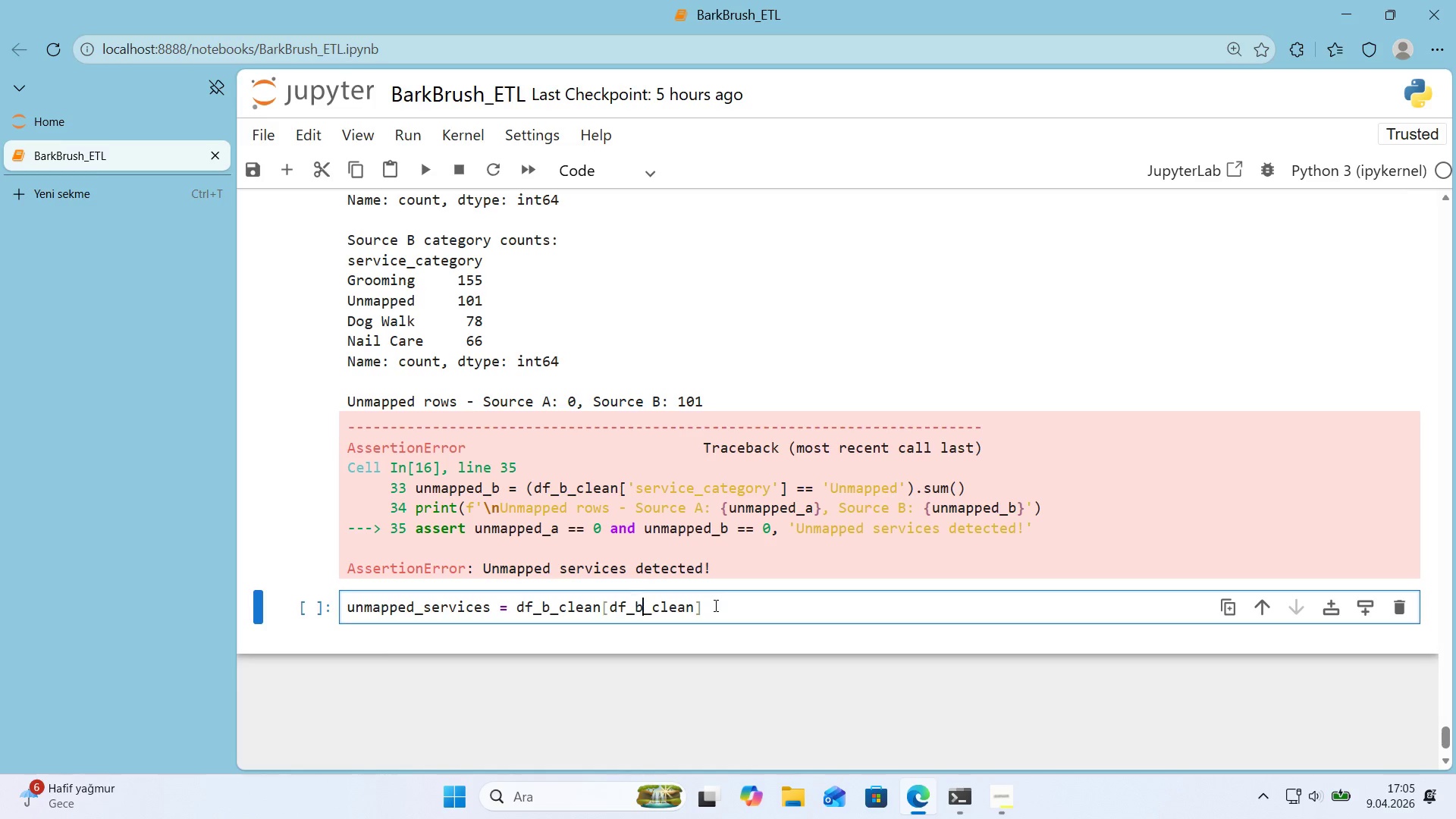 
key(ArrowRight)
 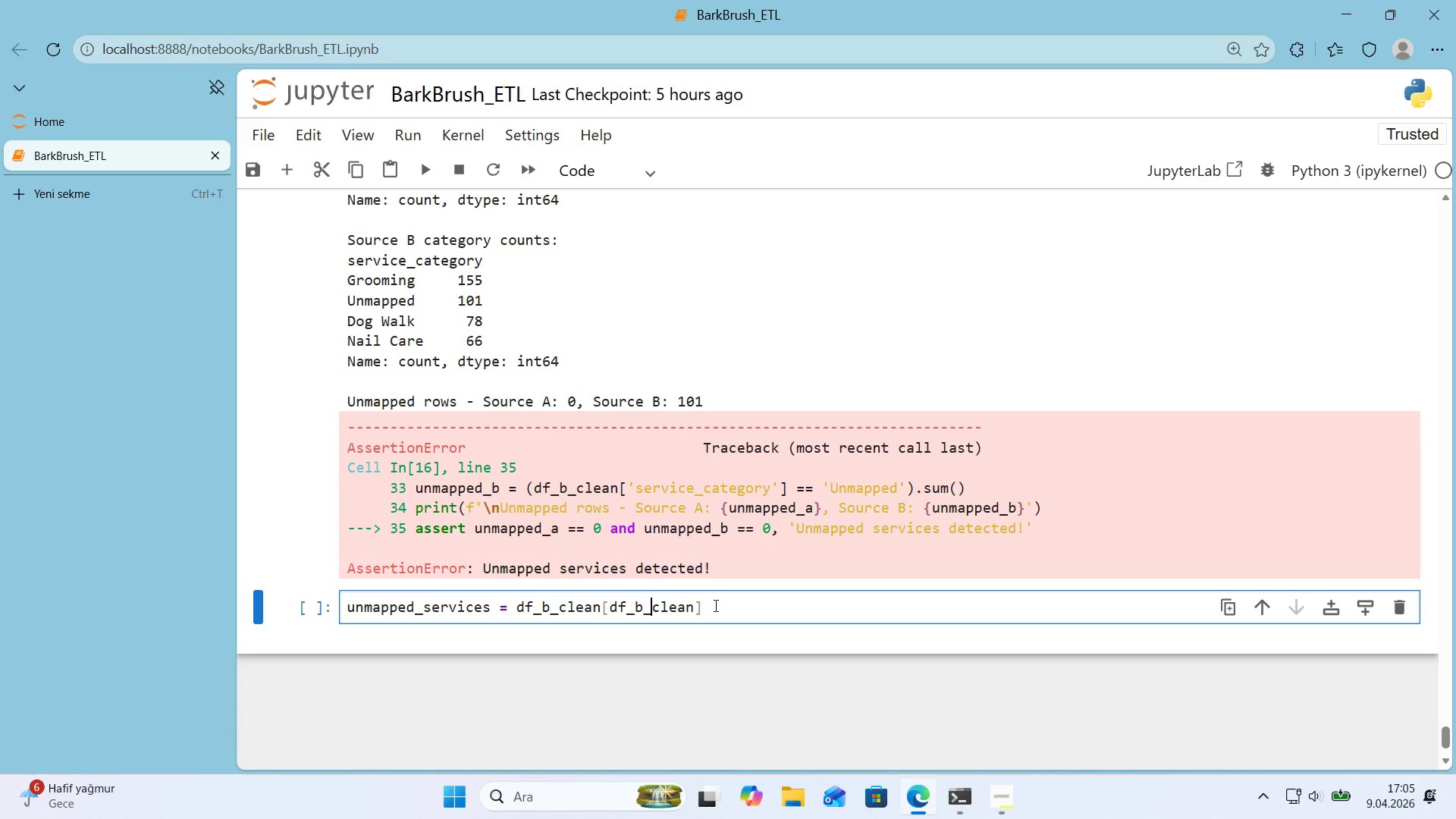 
key(ArrowRight)
 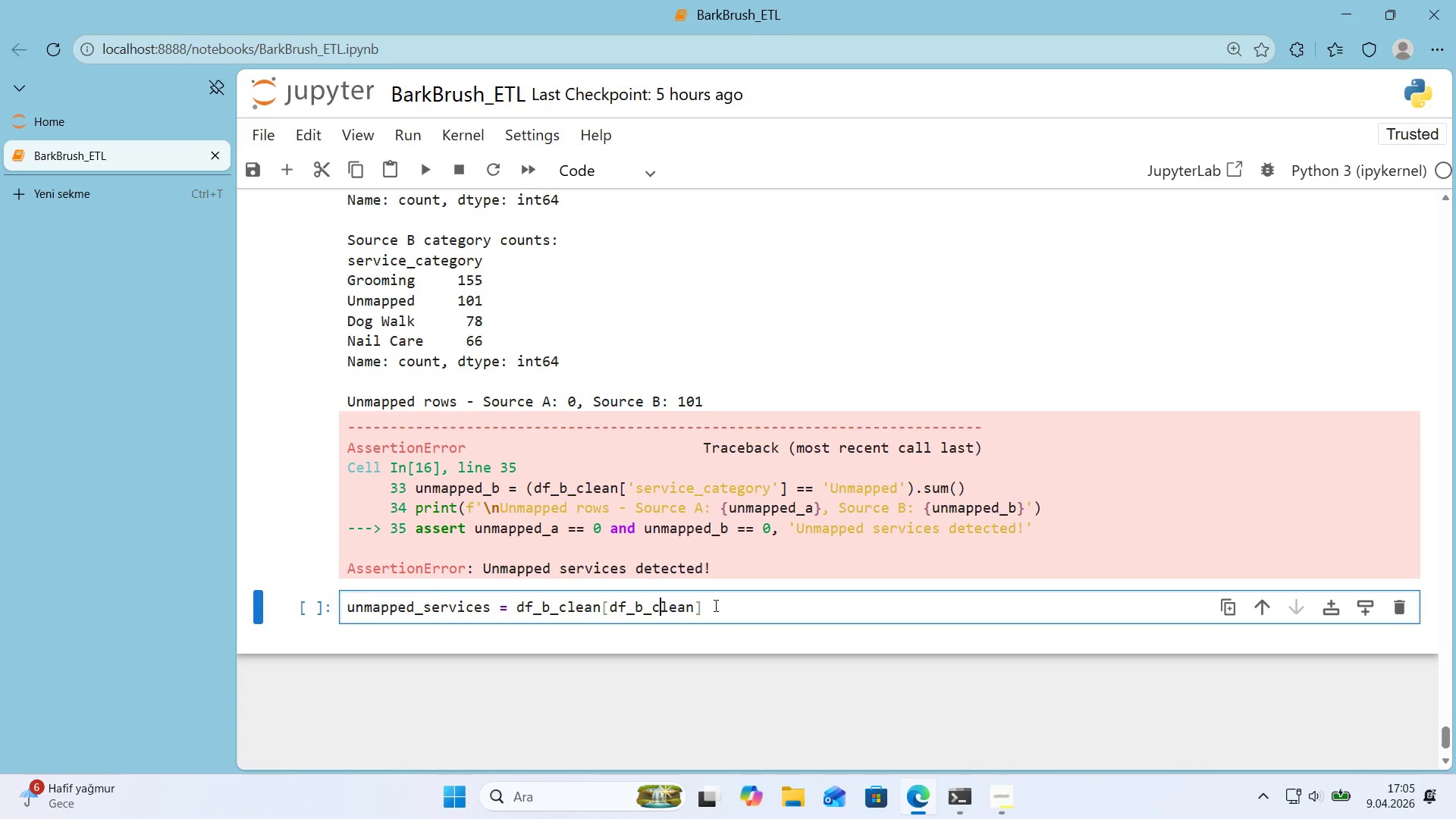 
key(ArrowRight)
 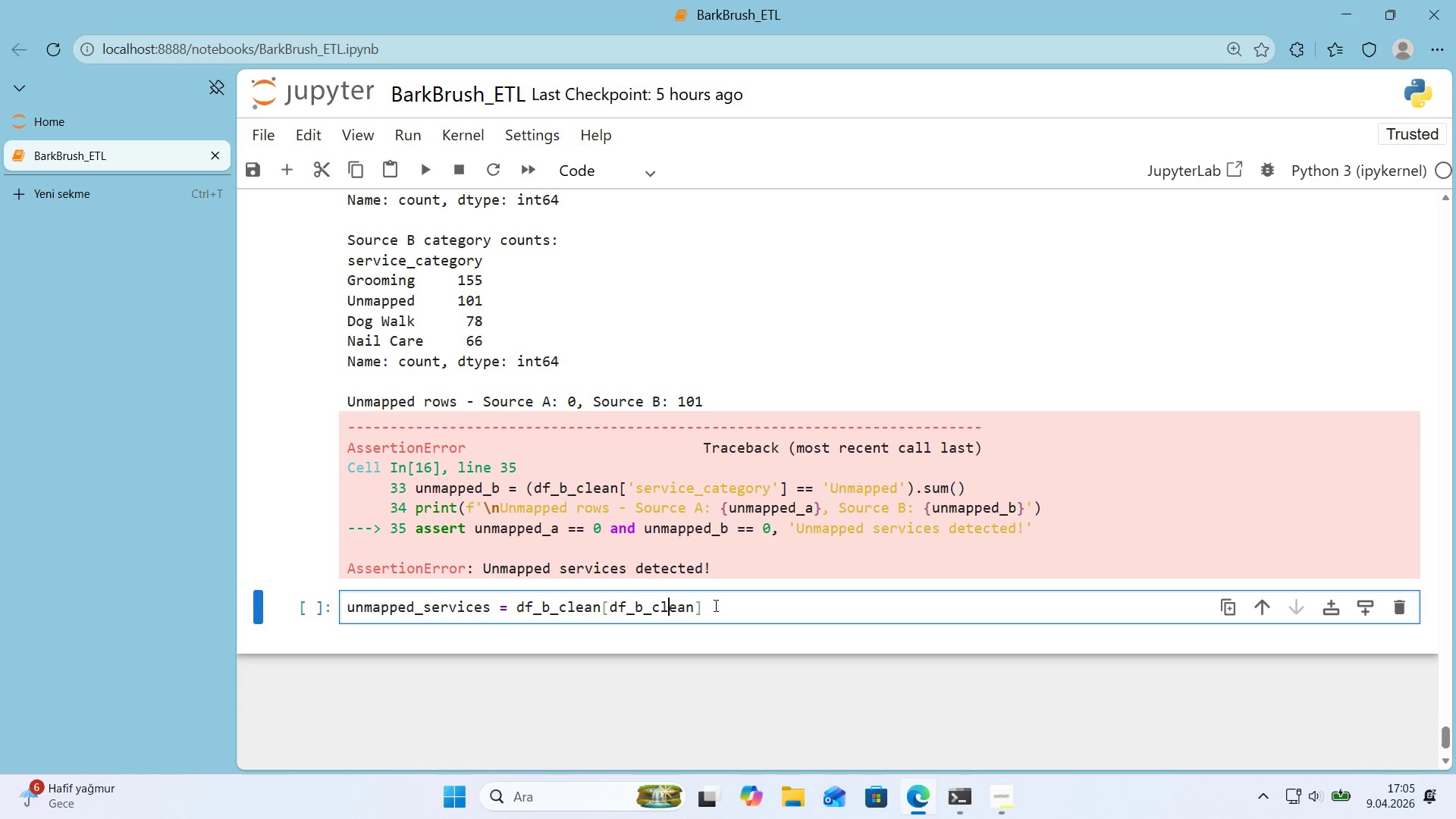 
key(ArrowRight)
 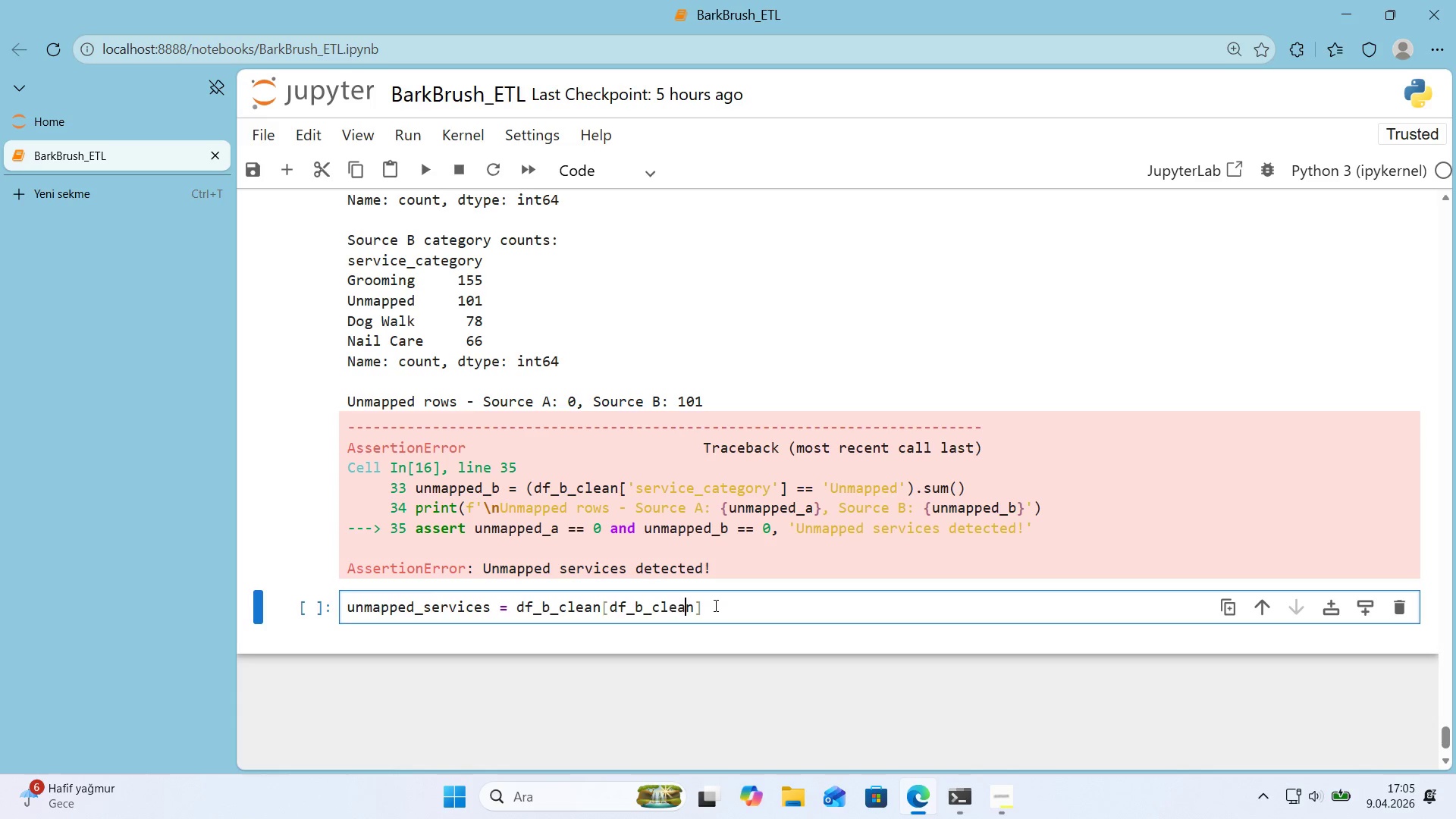 
key(ArrowRight)
 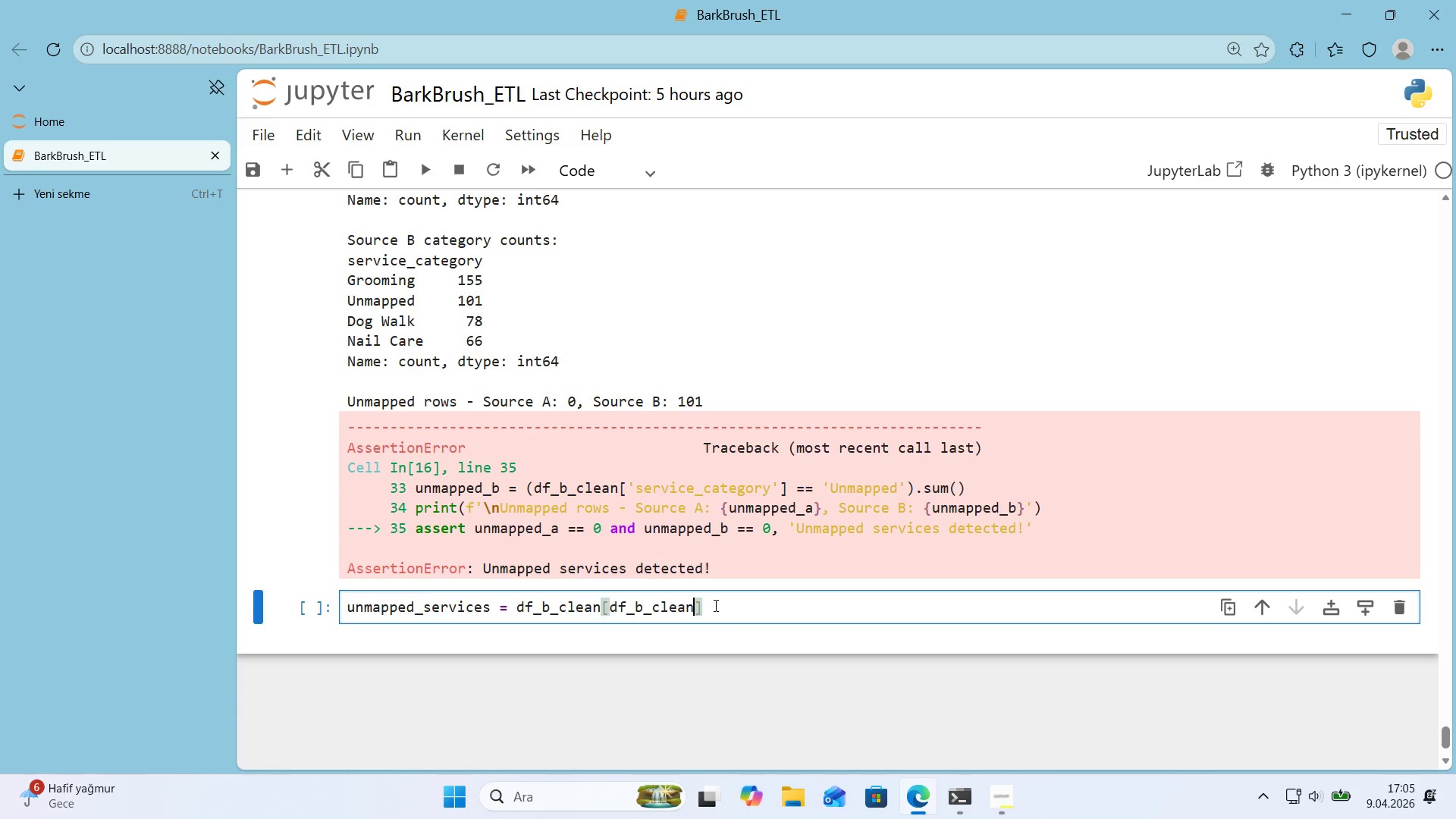 
key(ArrowRight)
 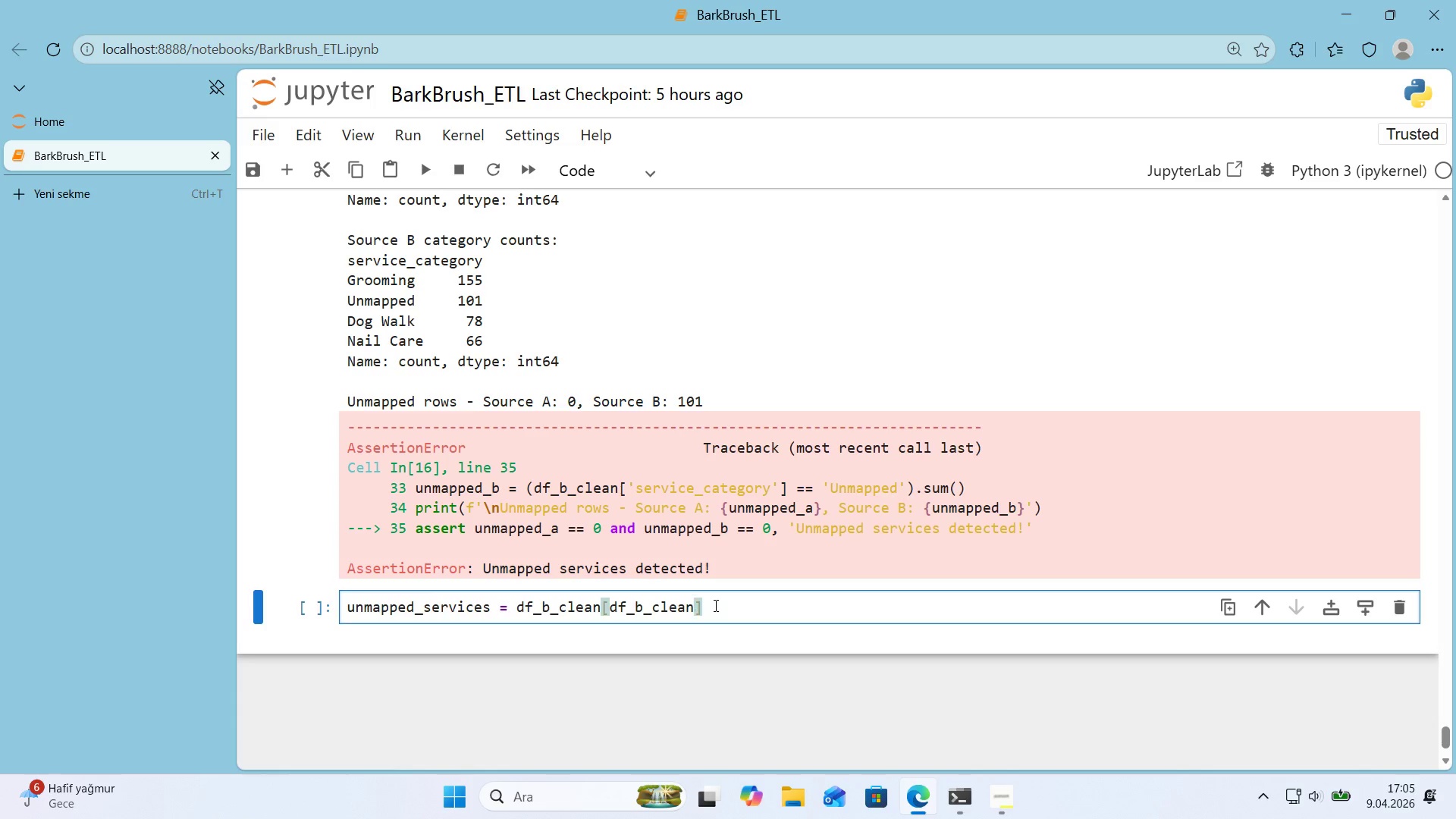 
key(Alt+Control+8)
 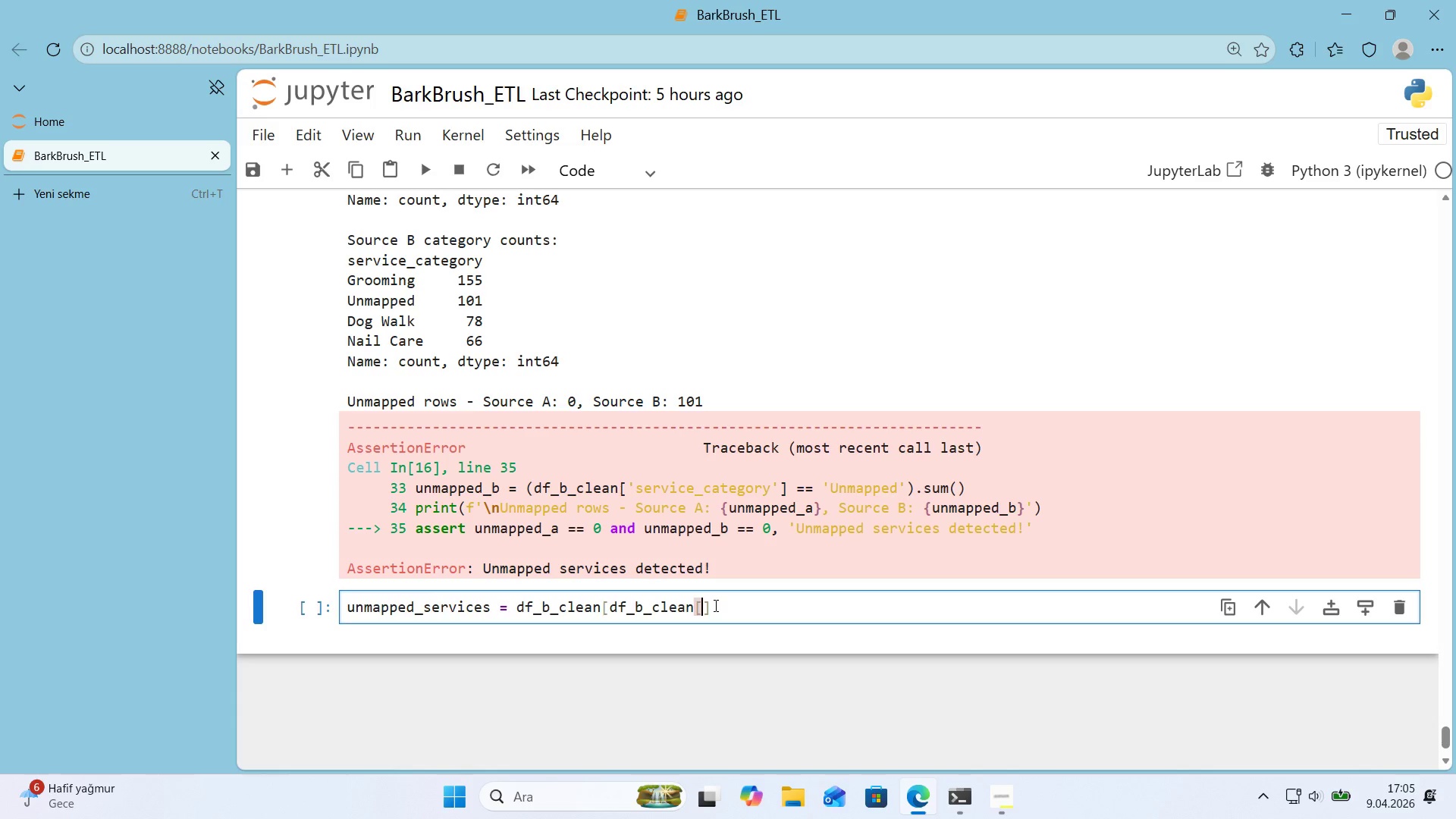 
key(Alt+Control+9)
 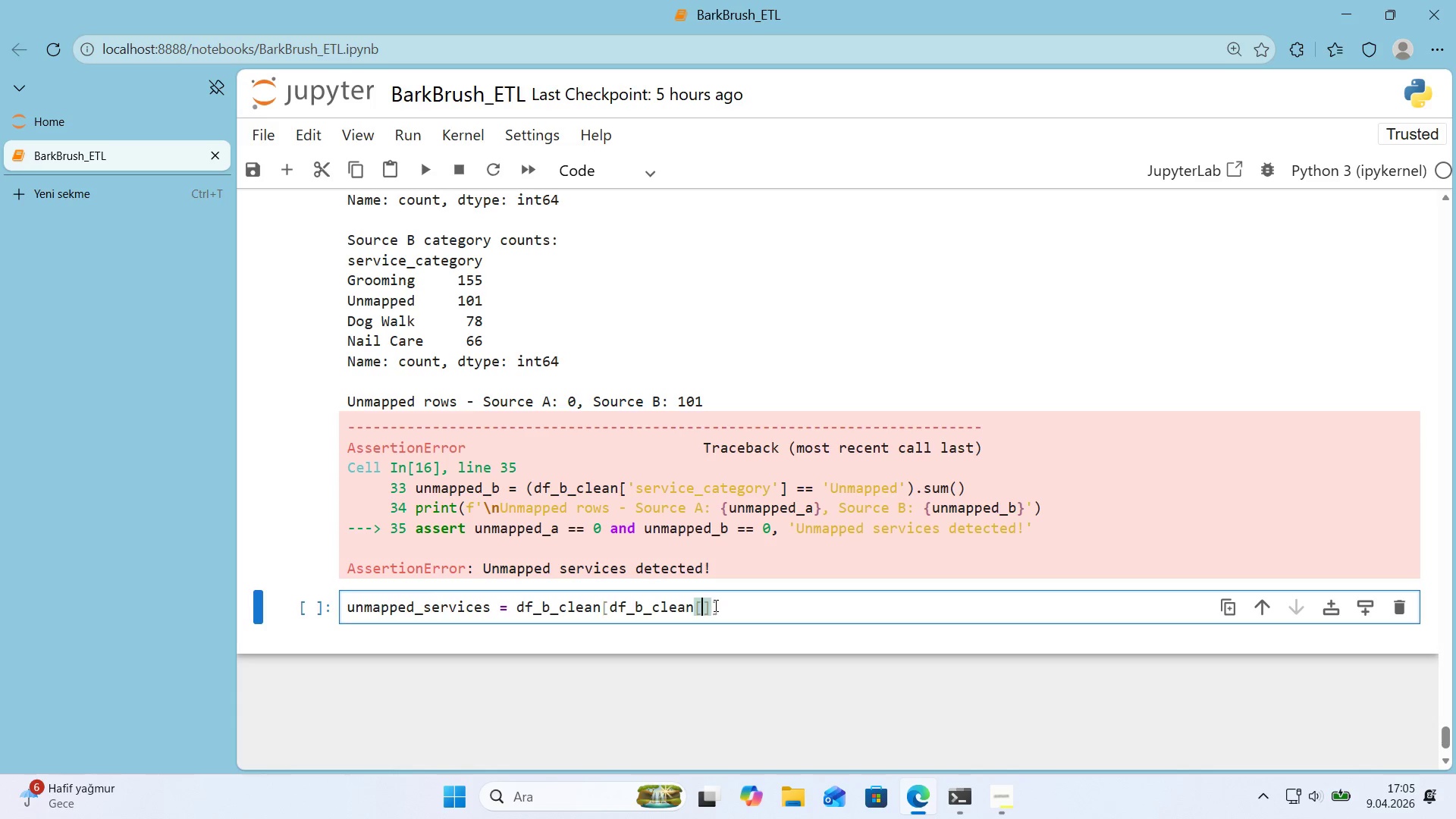 
key(ArrowLeft)
 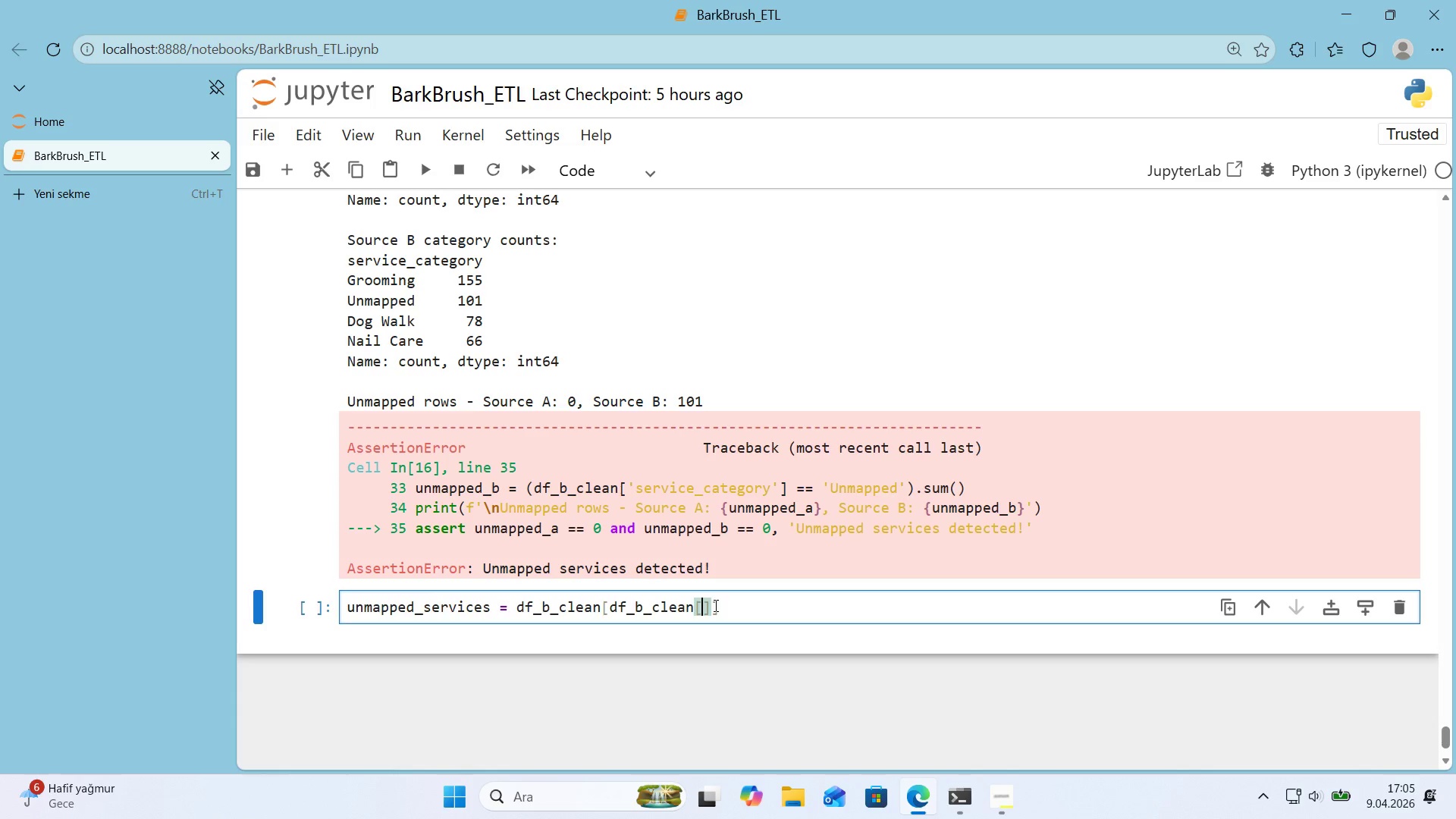 
type(@@)
 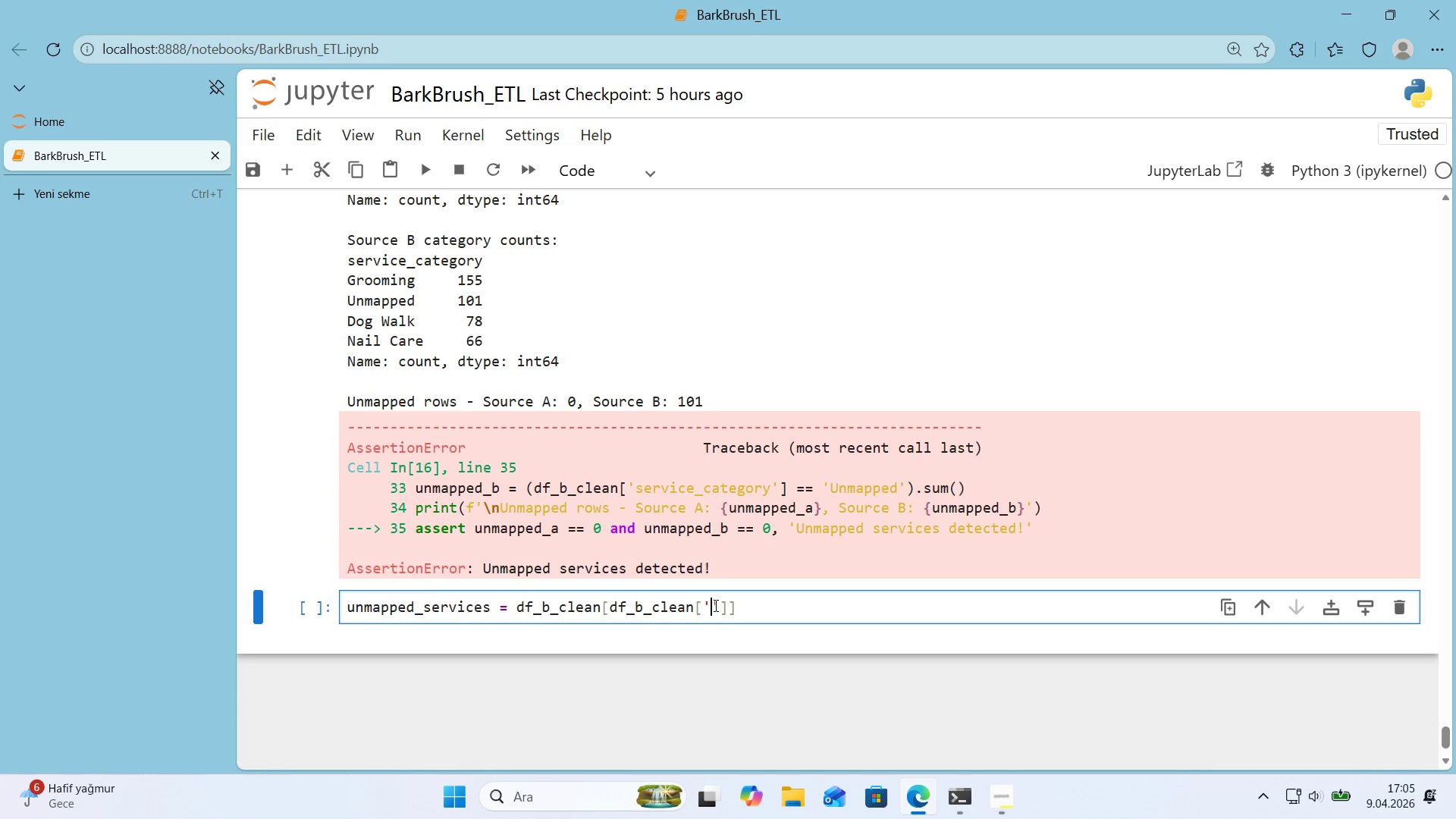 
key(ArrowLeft)
 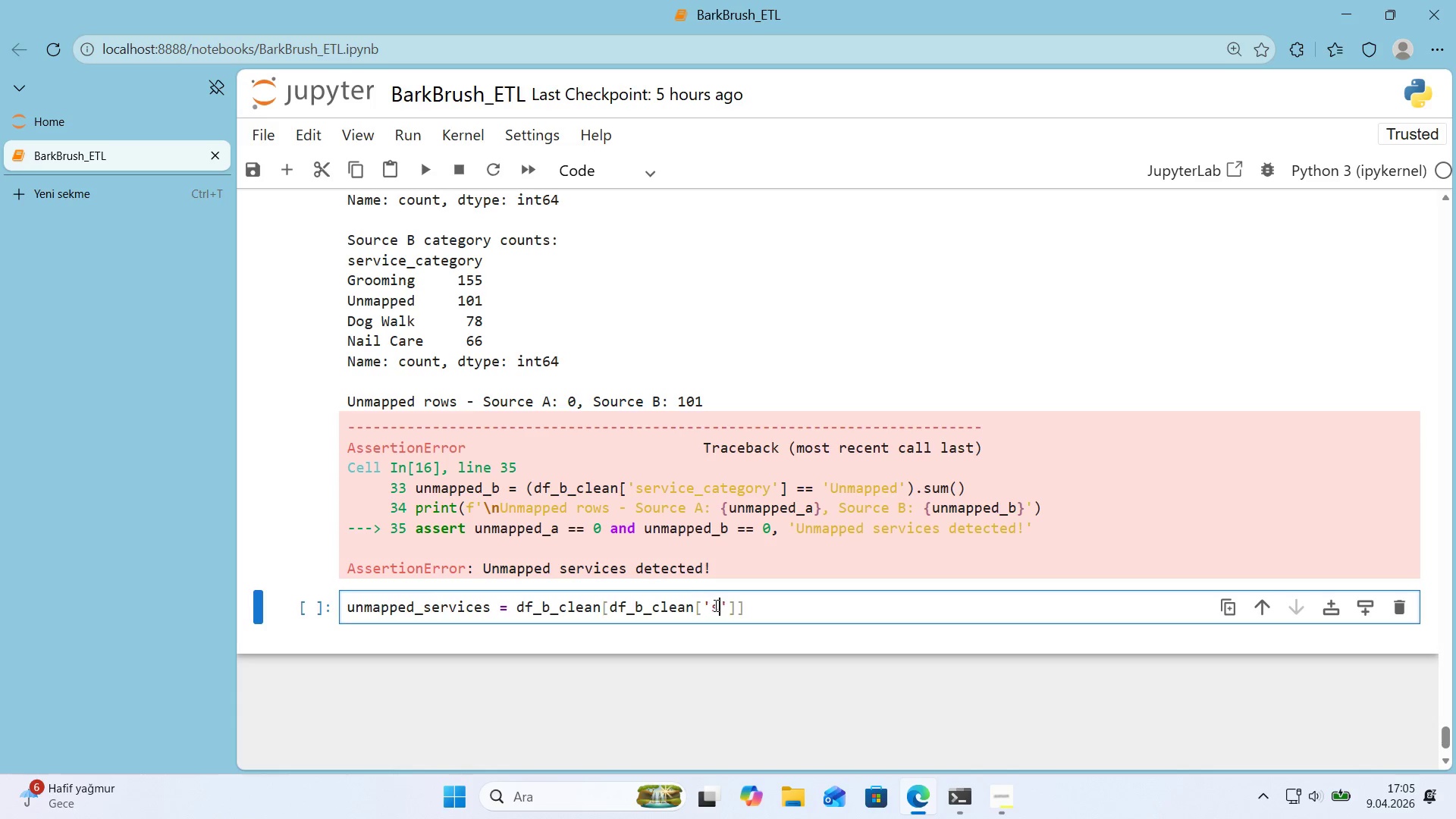 
type(serv'ce_Categ)
key(Backspace)
key(Backspace)
key(Backspace)
key(Backspace)
type(c)
key(Backspace)
key(Backspace)
type(category)
 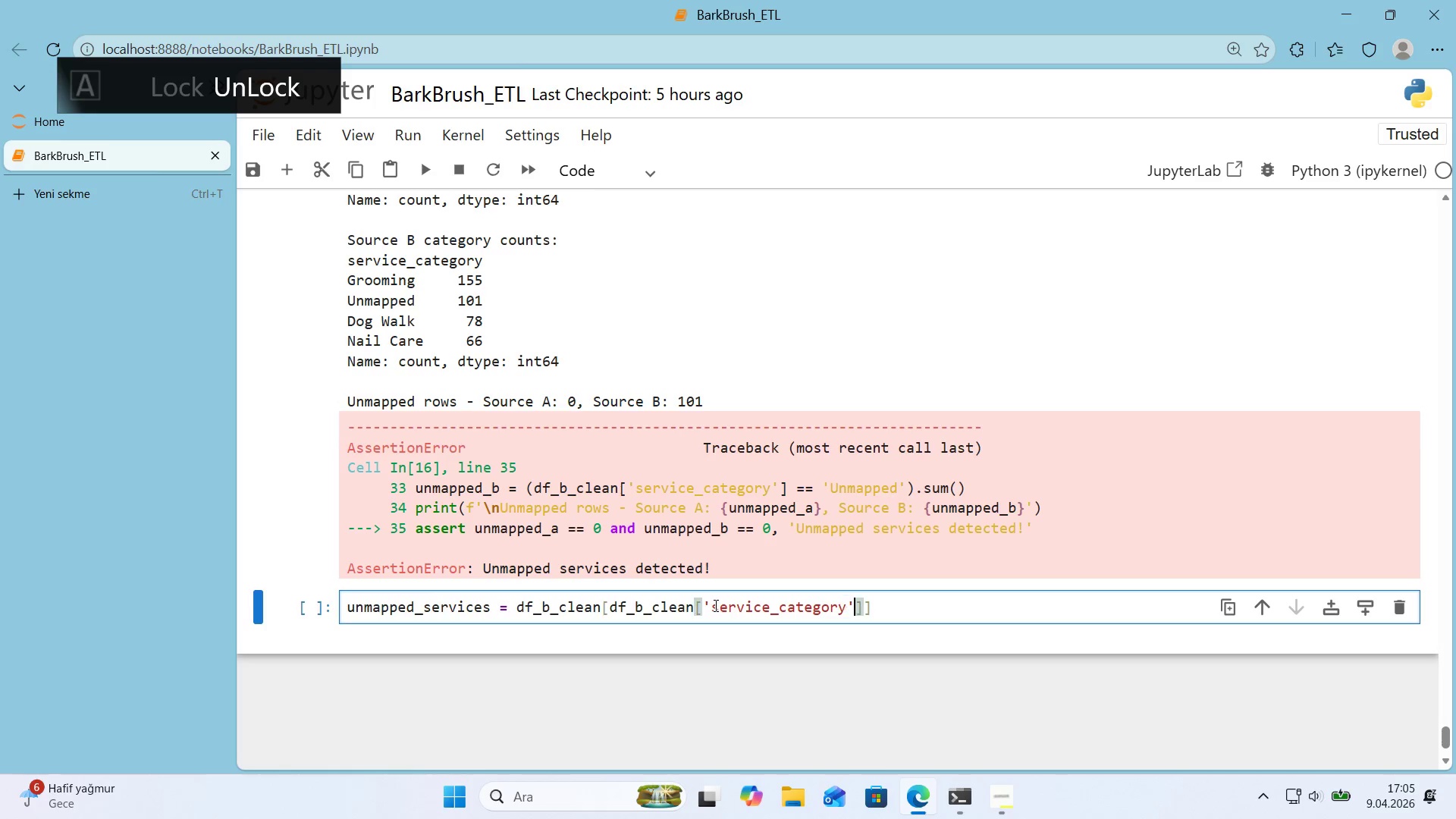 
 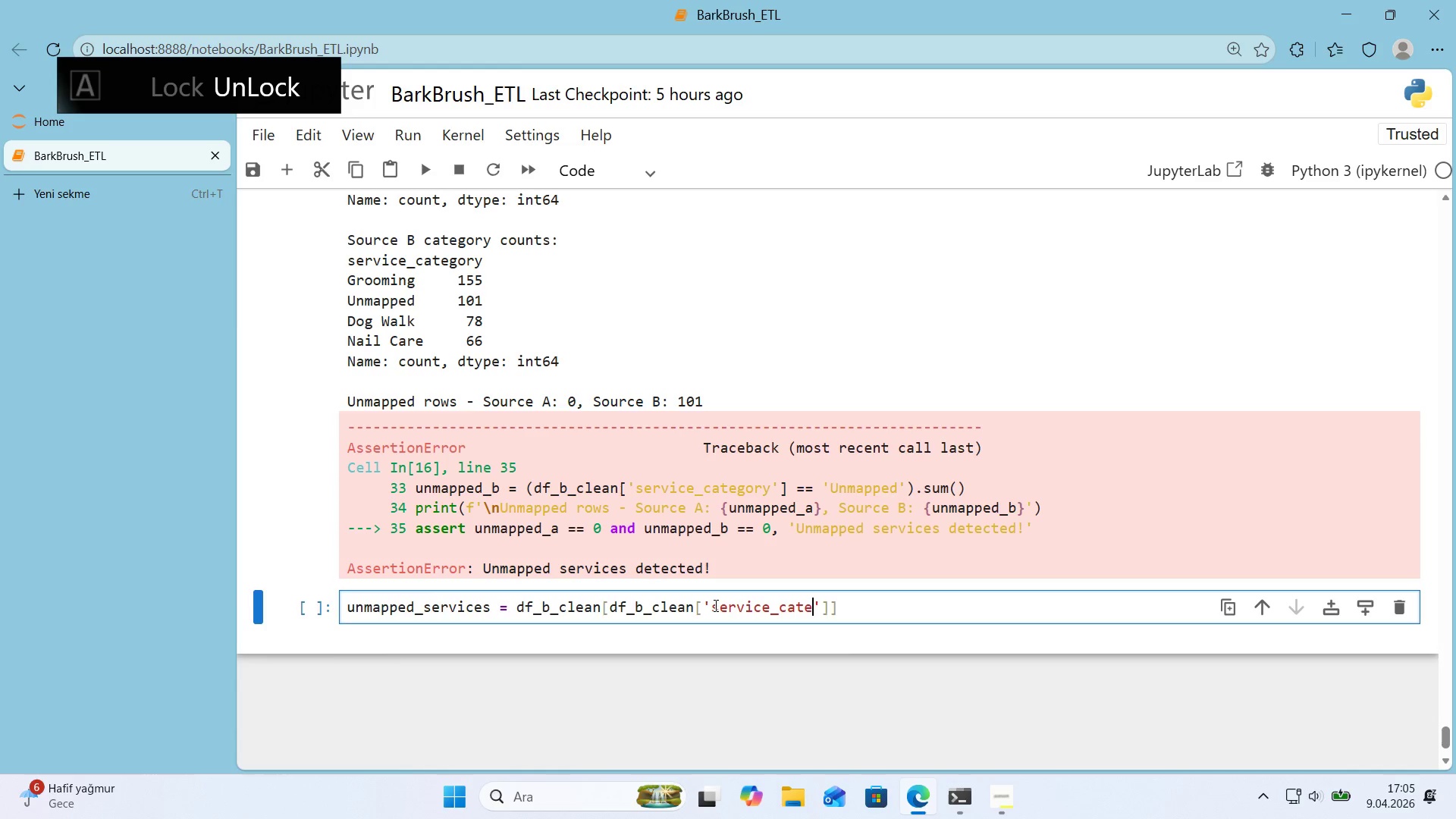 
key(ArrowRight)
 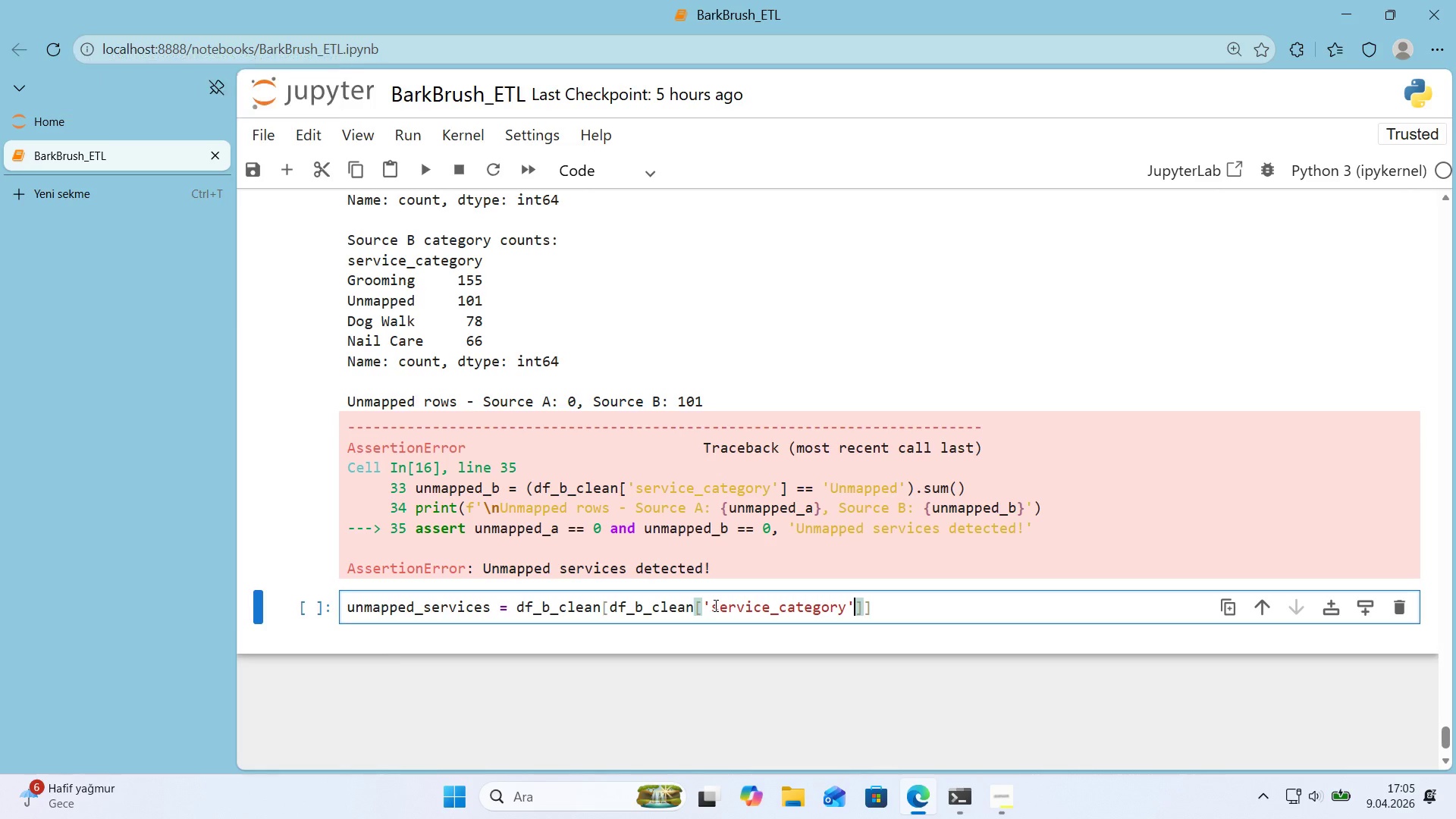 
key(ArrowRight)
 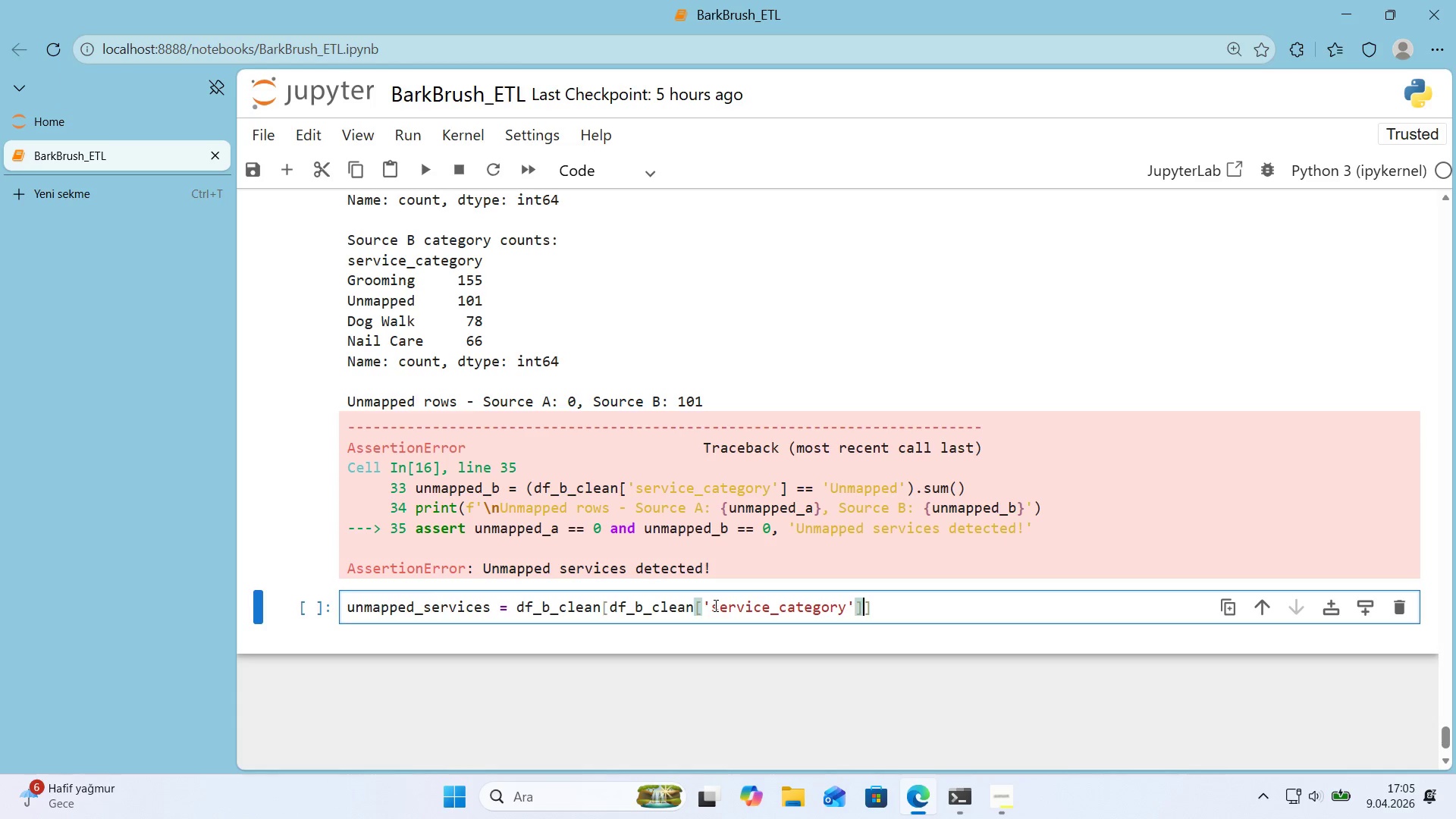 
key(ArrowRight)
 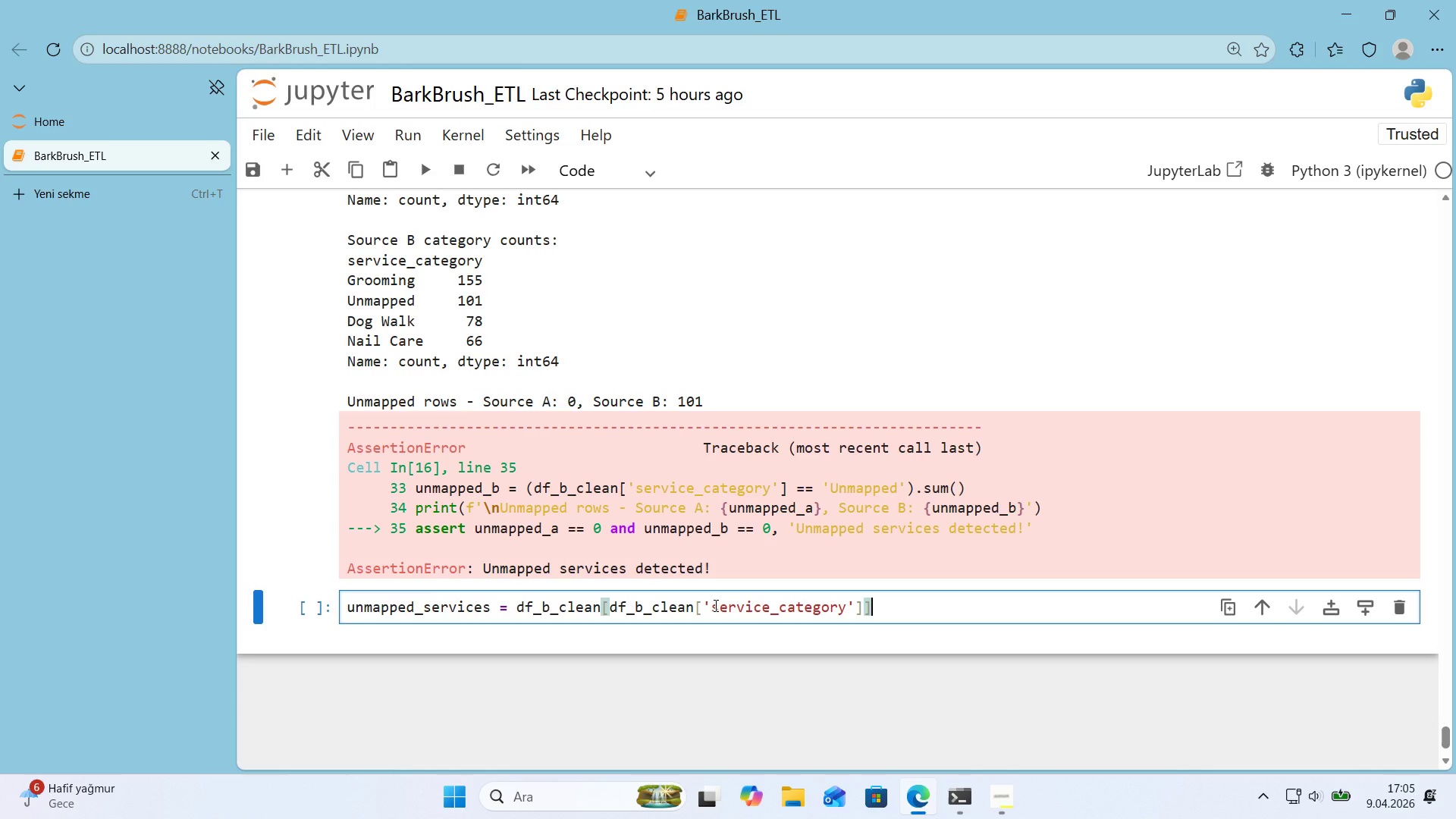 
wait(11.25)
 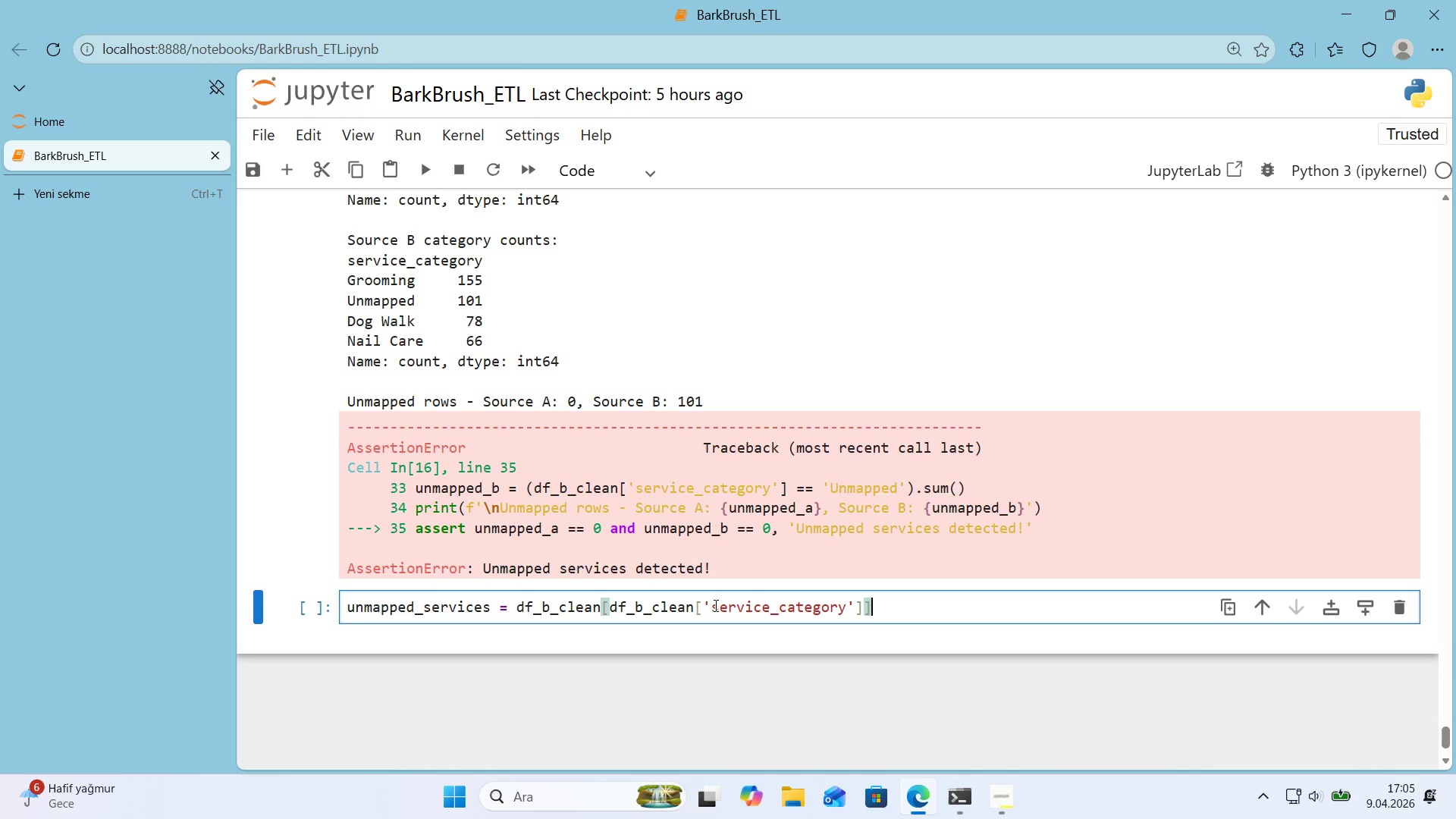 
key(ArrowLeft)
 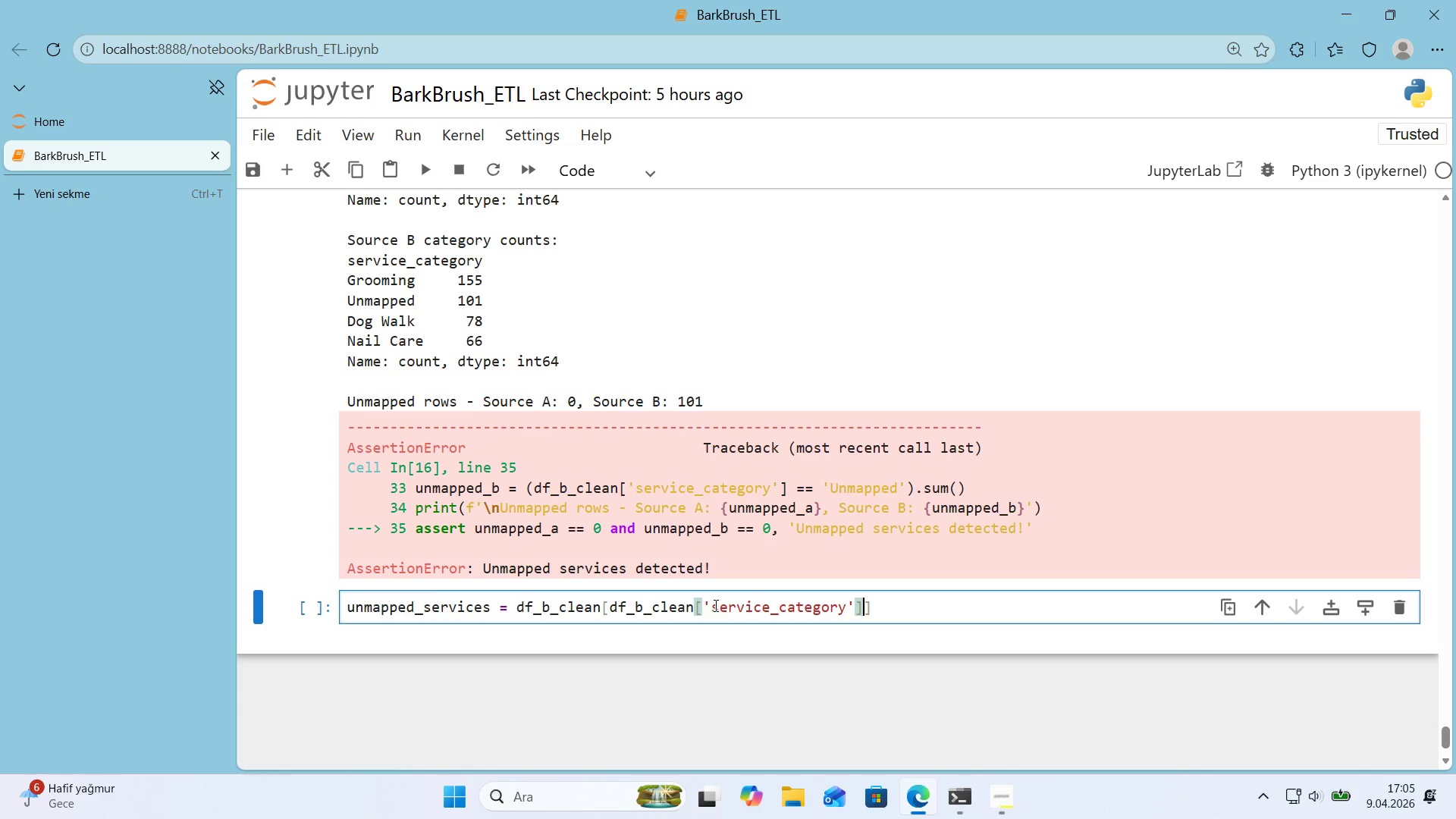 
type( )) @@)
 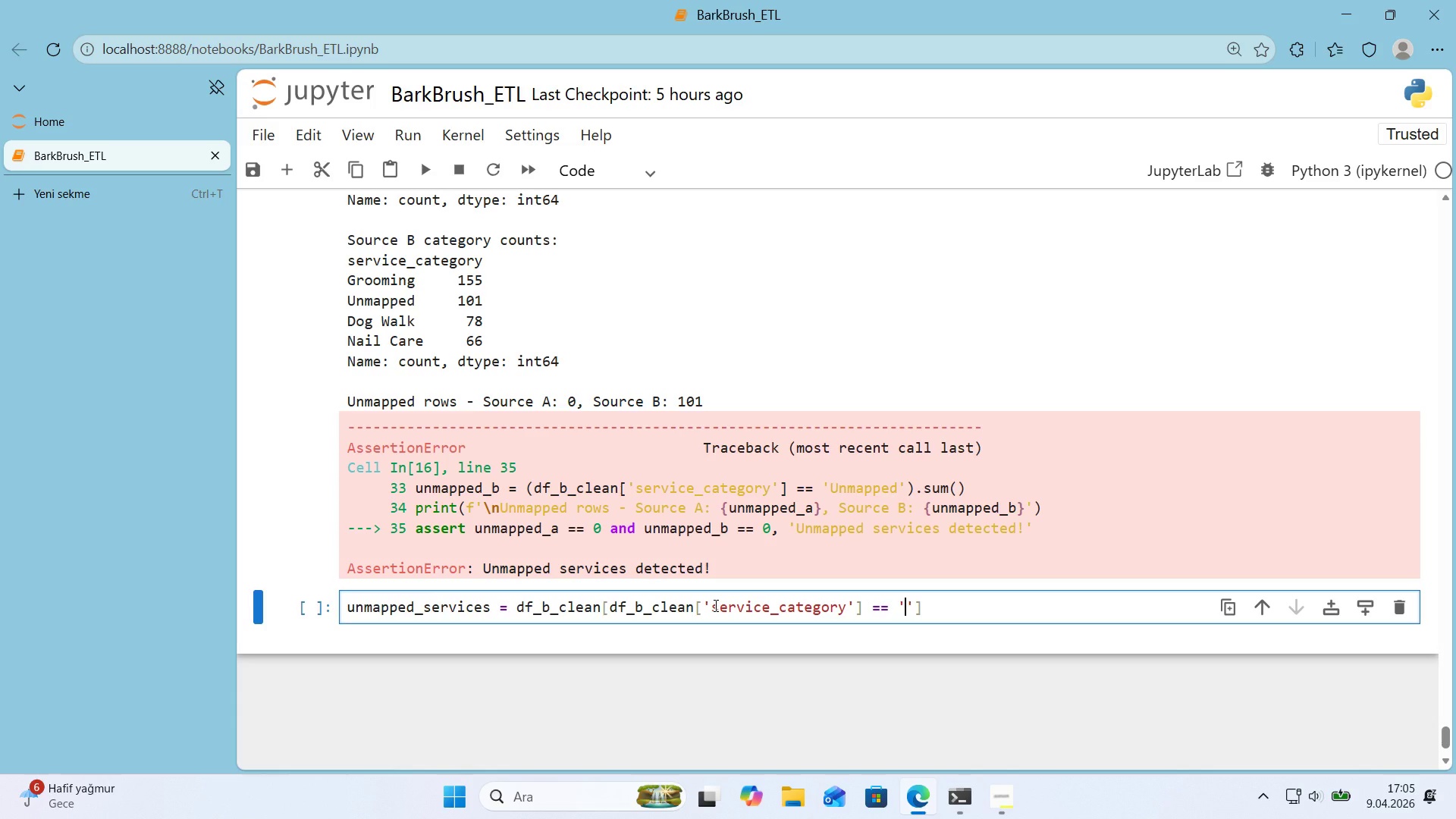 
 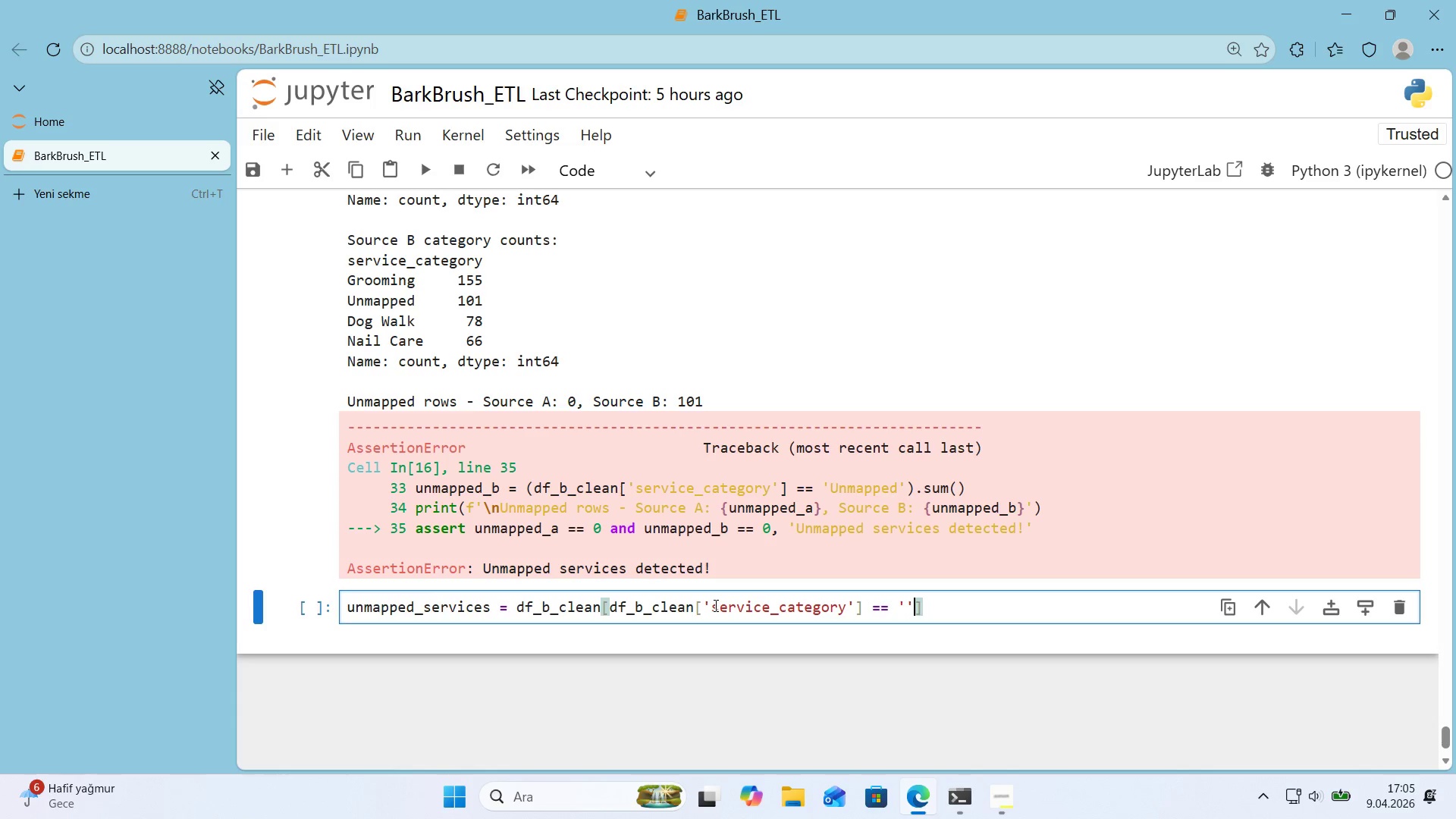 
key(ArrowLeft)
 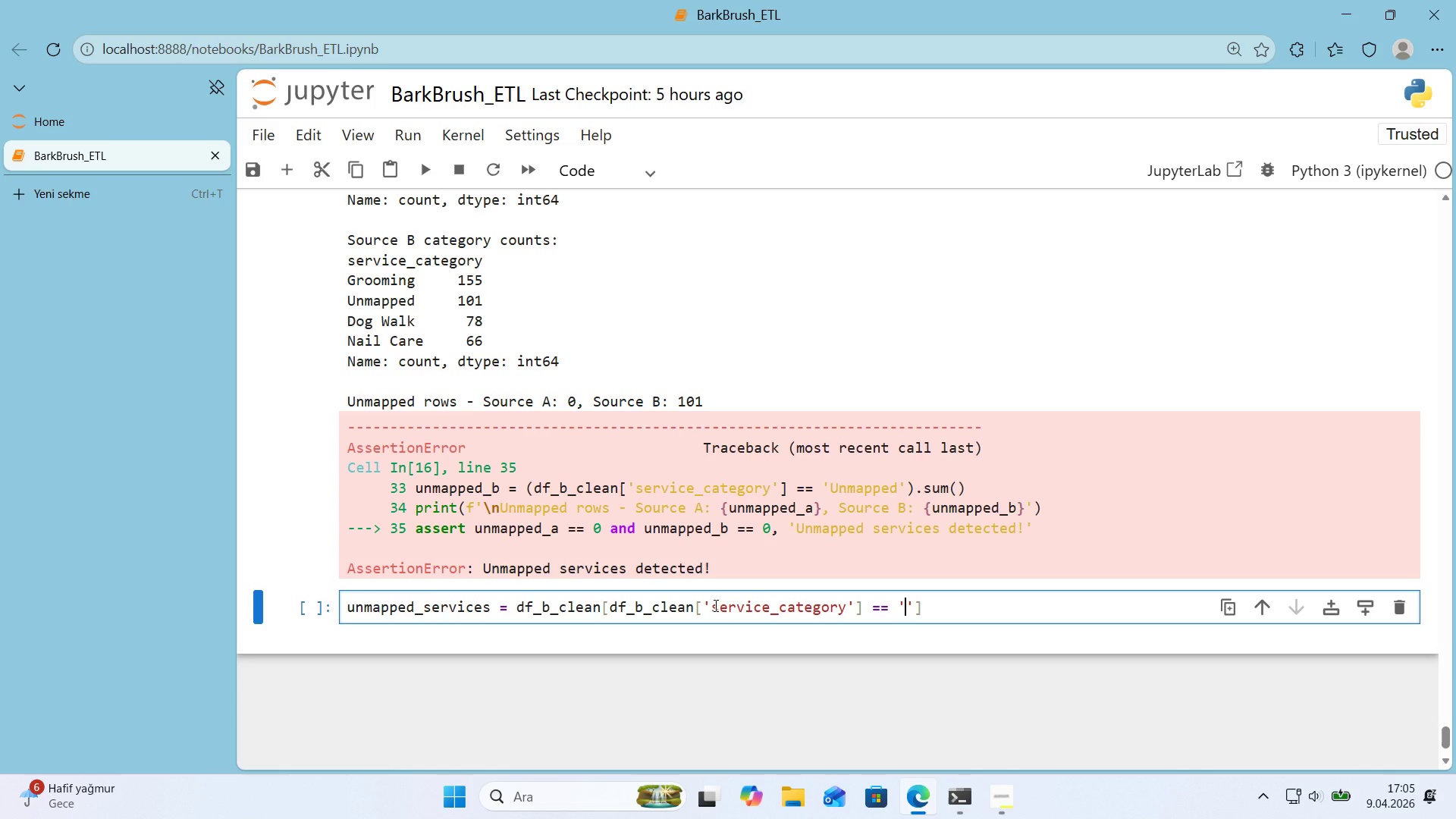 
type(Unmapped)
 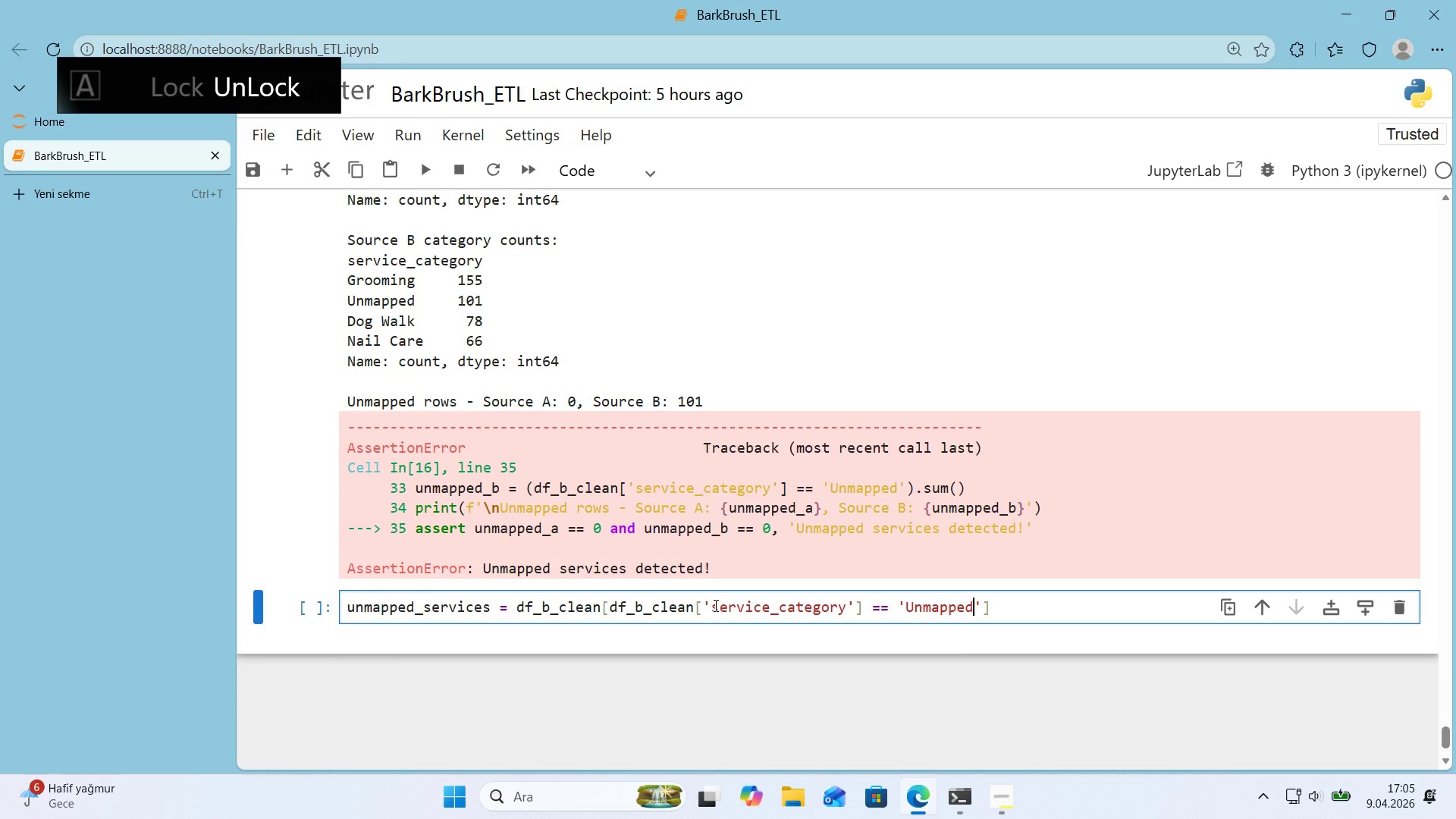 
key(ArrowRight)
 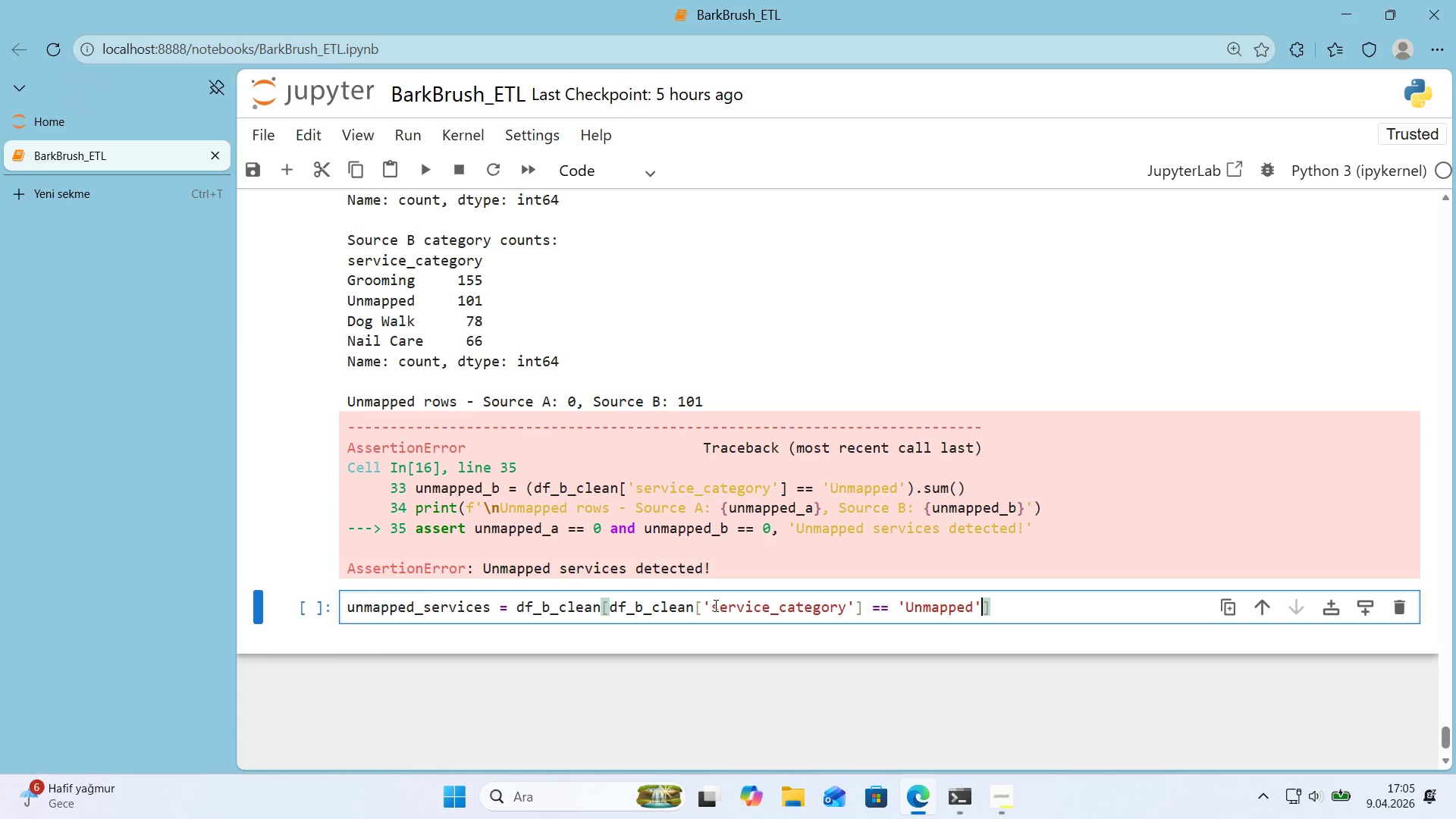 
key(ArrowRight)
 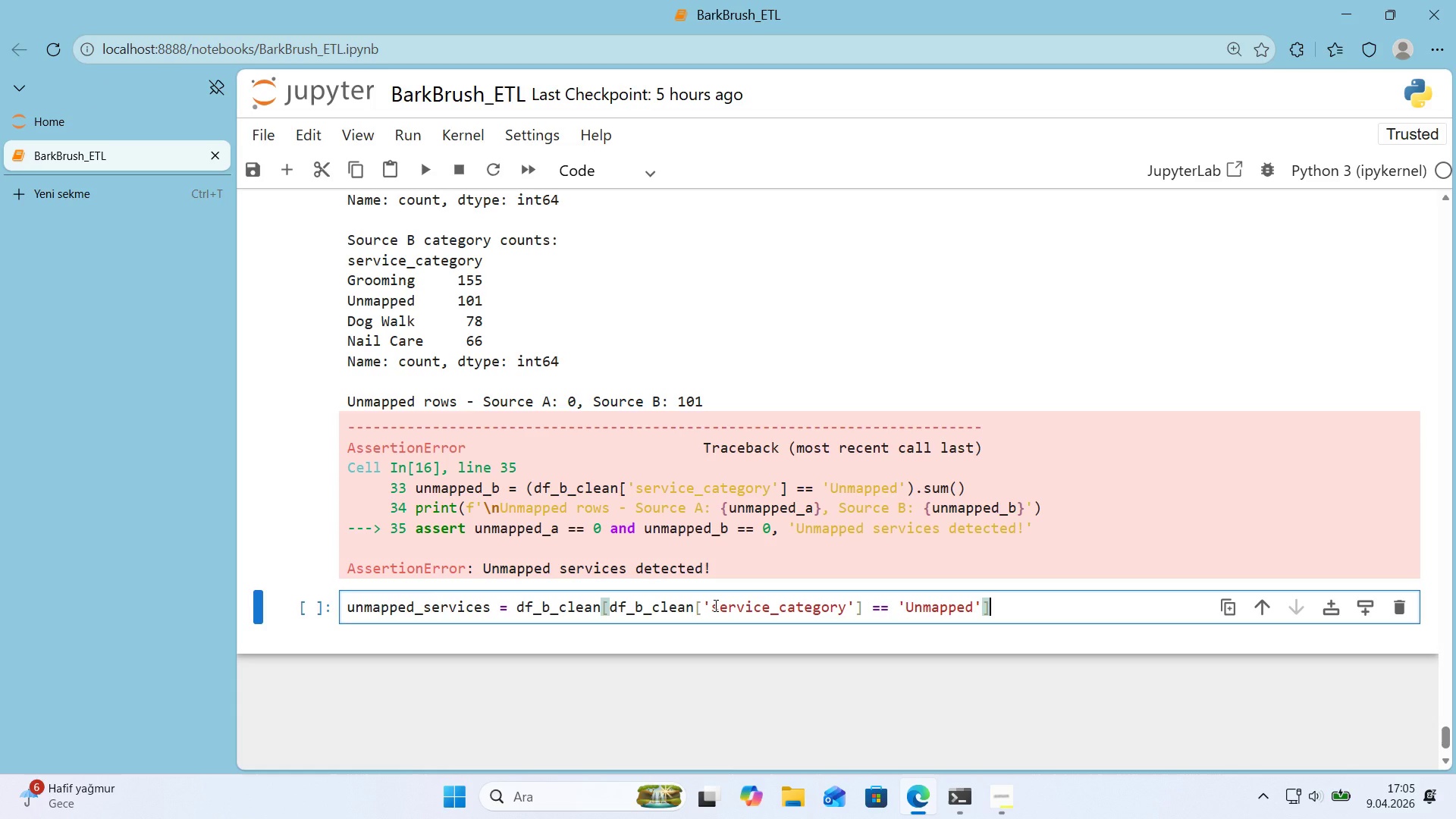 
key(Alt+Control+8)
 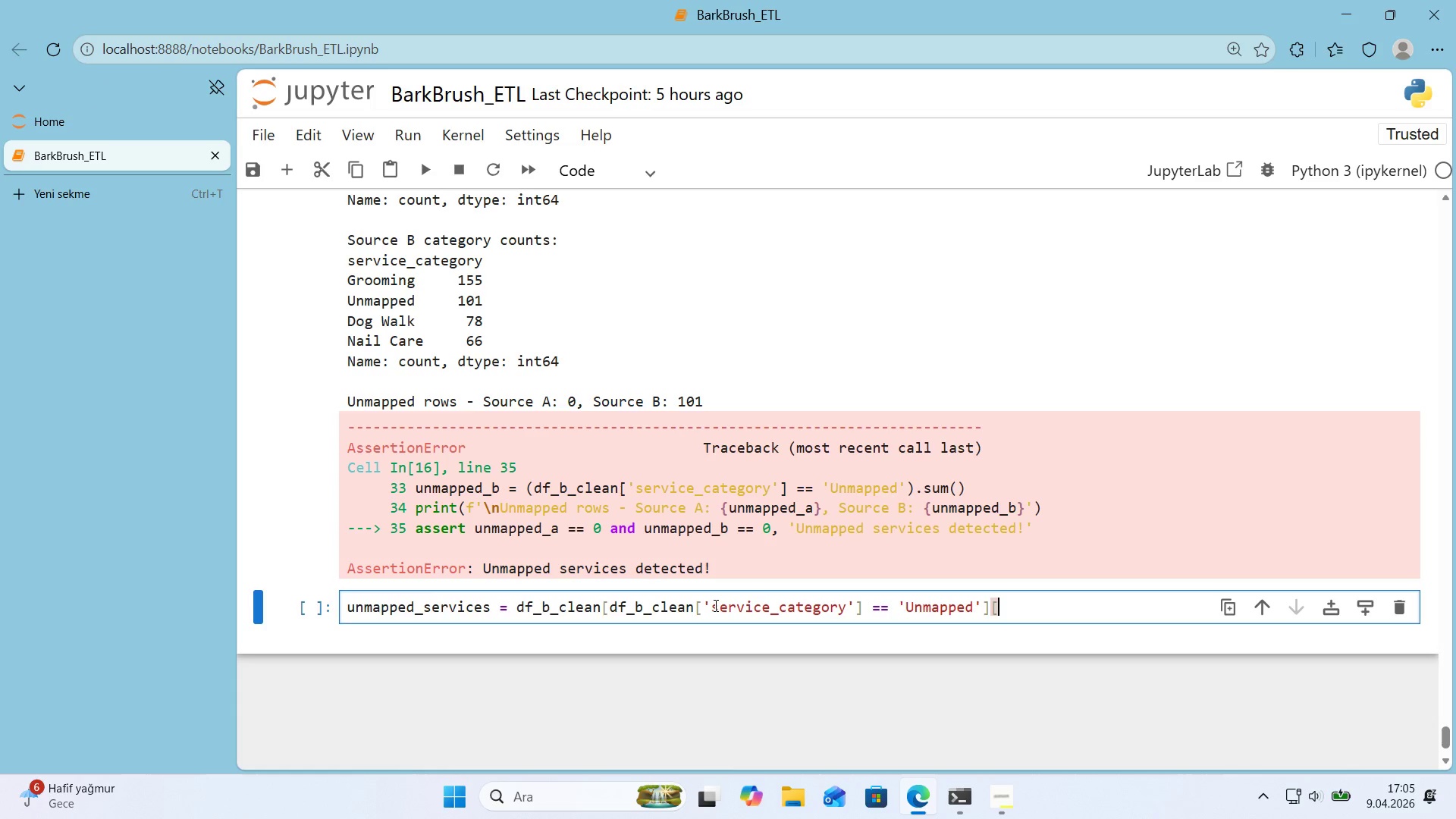 
key(Alt+Control+9)
 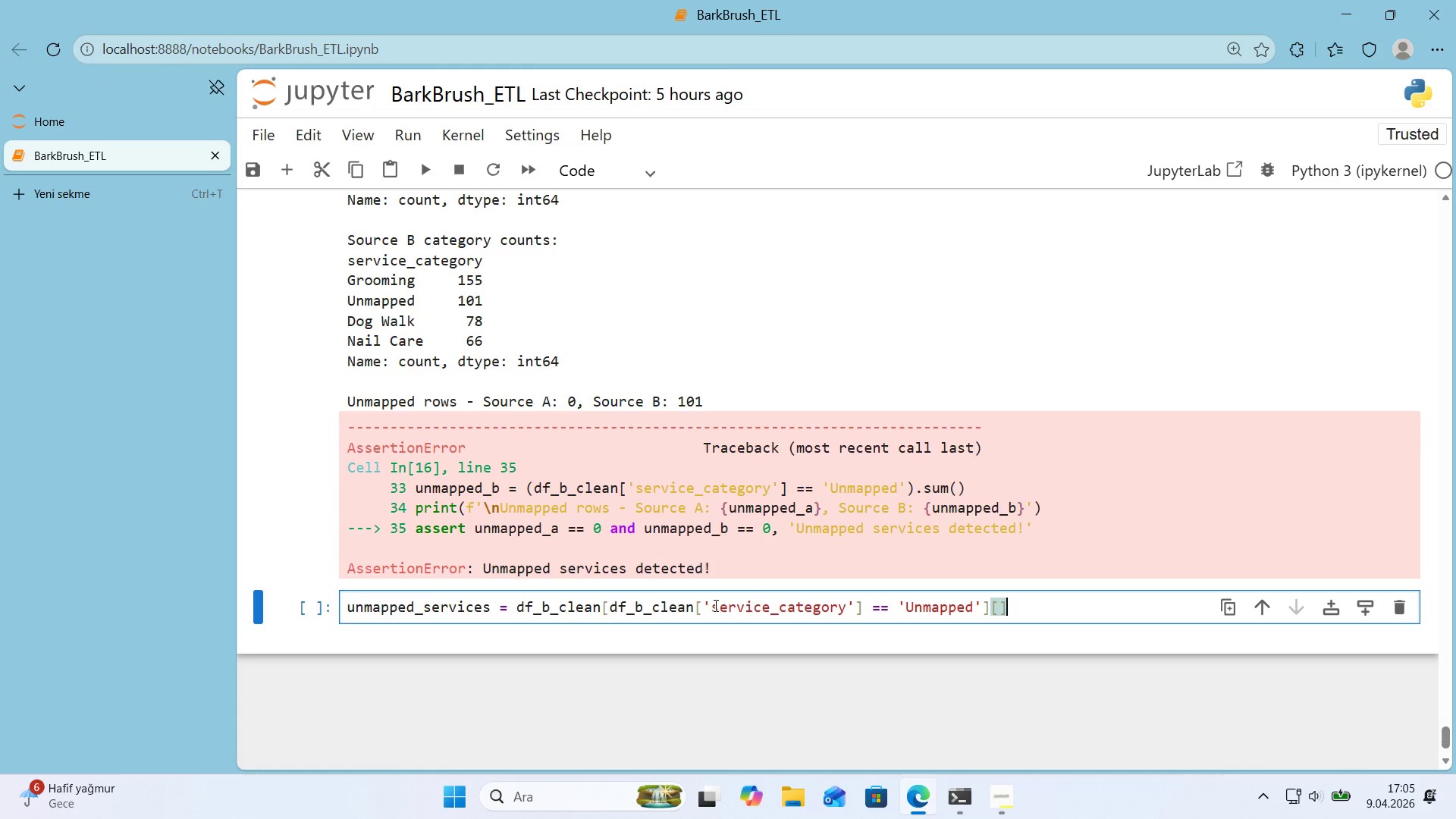 
key(ArrowLeft)
 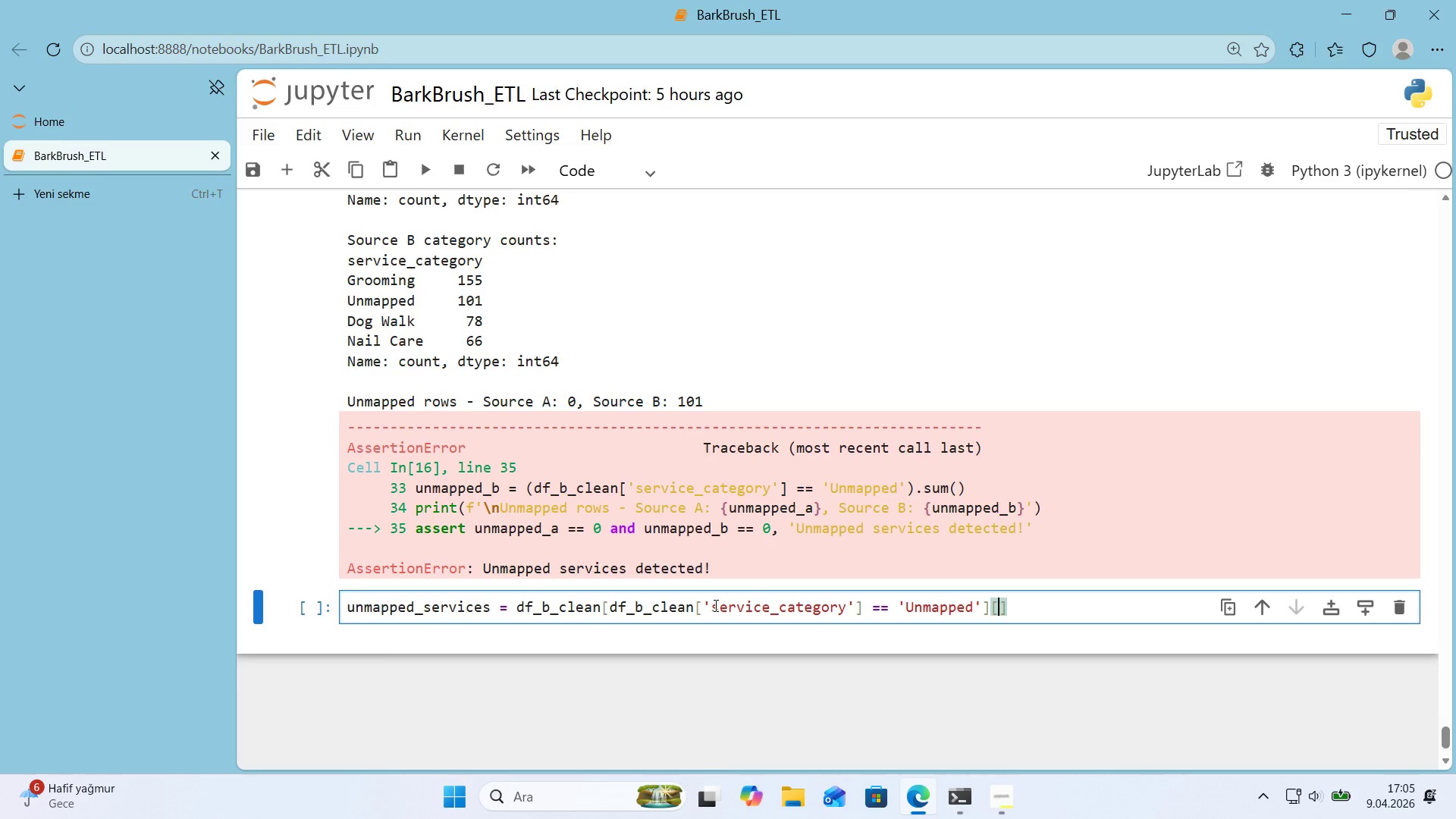 
type(@@)
 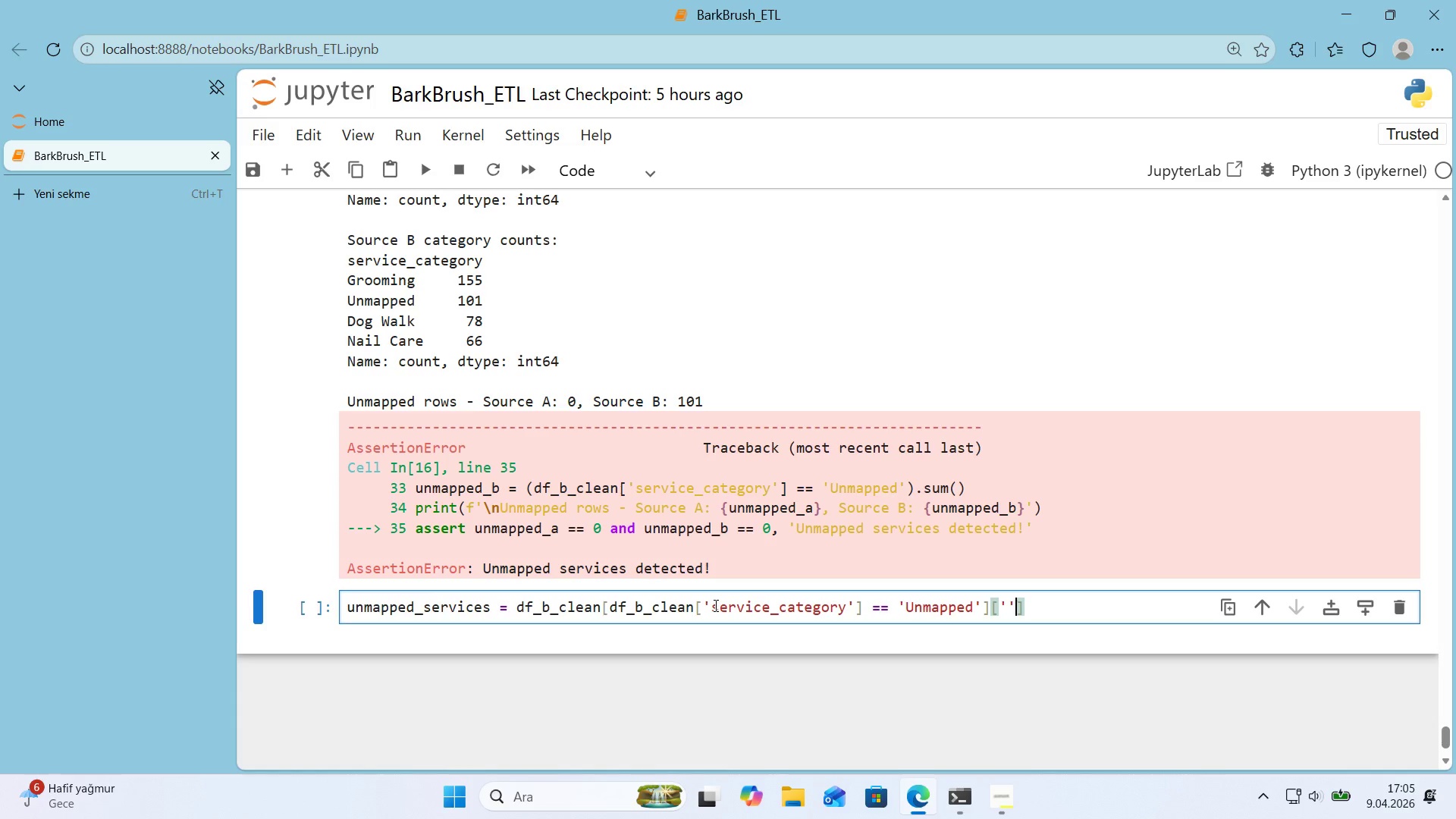 
key(ArrowLeft)
 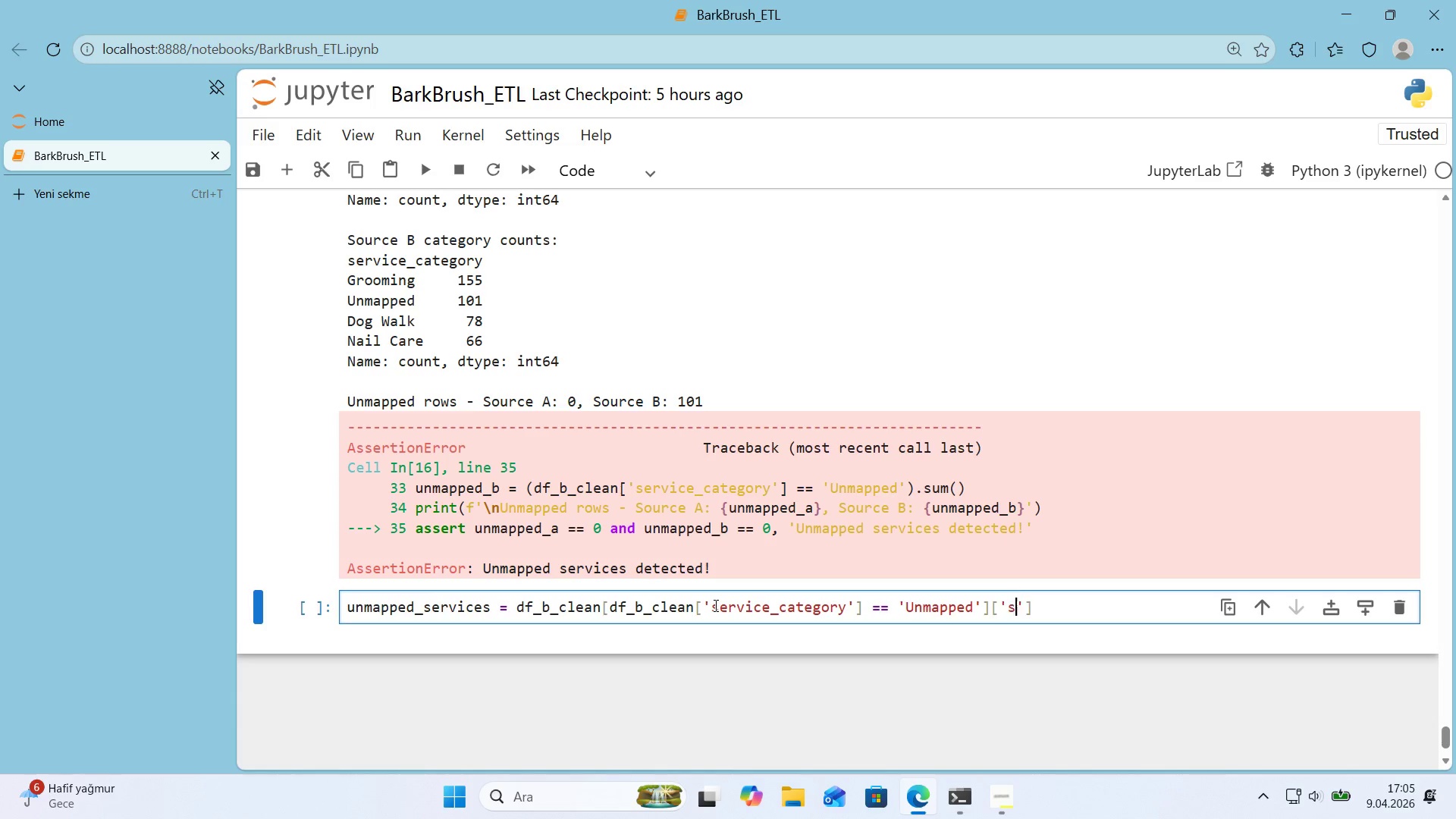 
type(serv'ce_raw)
 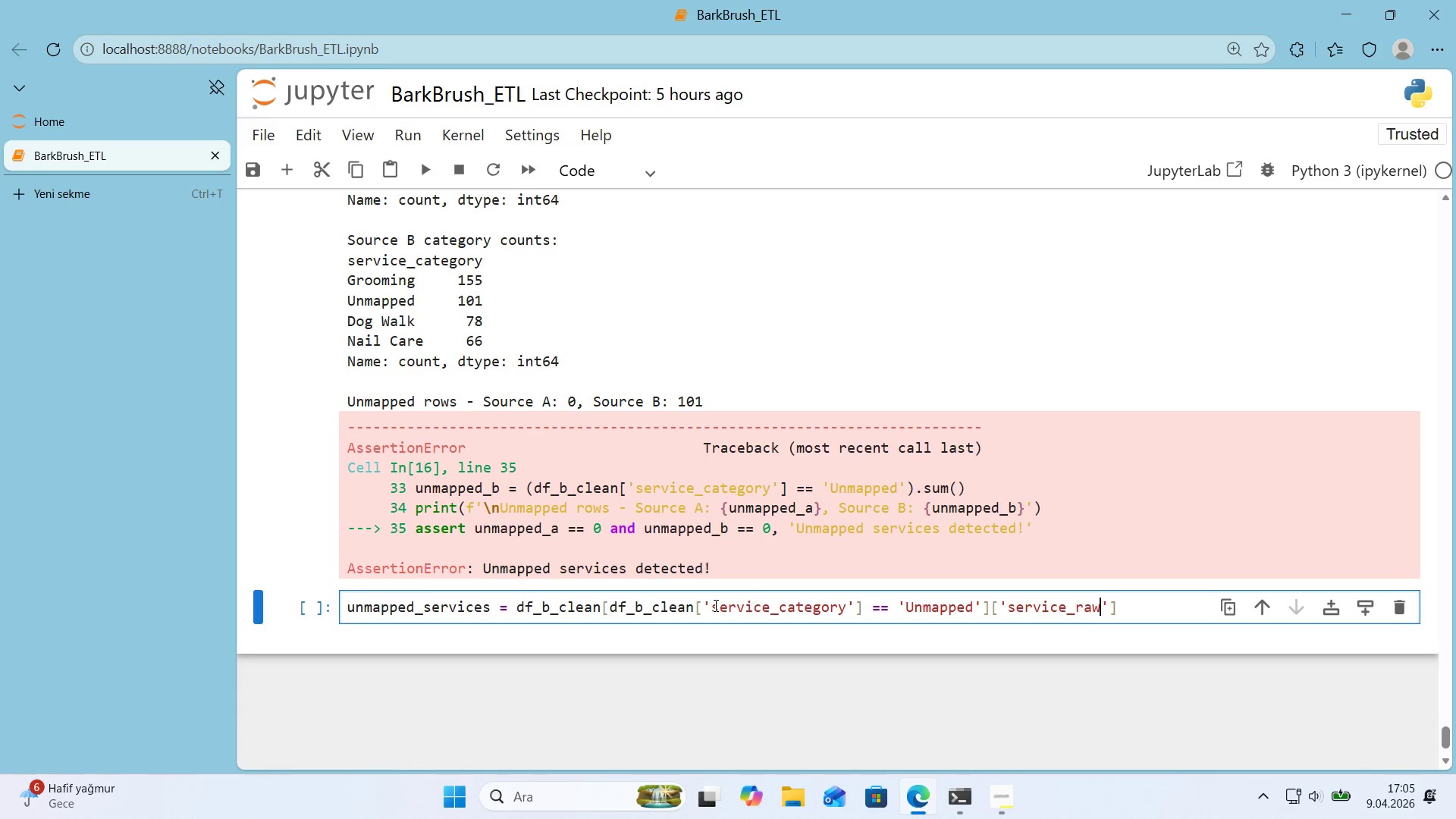 
key(ArrowRight)
 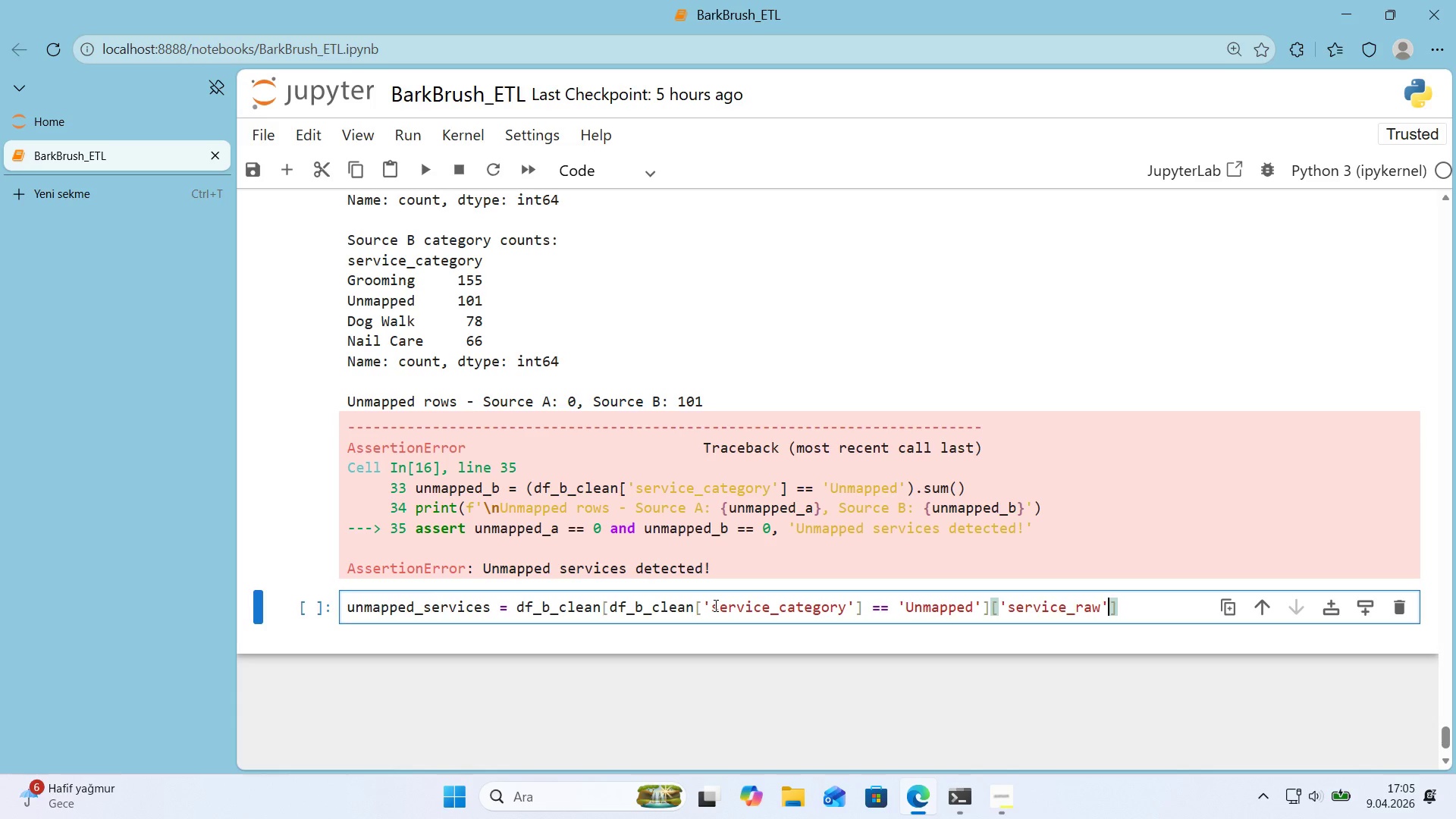 
key(ArrowRight)
 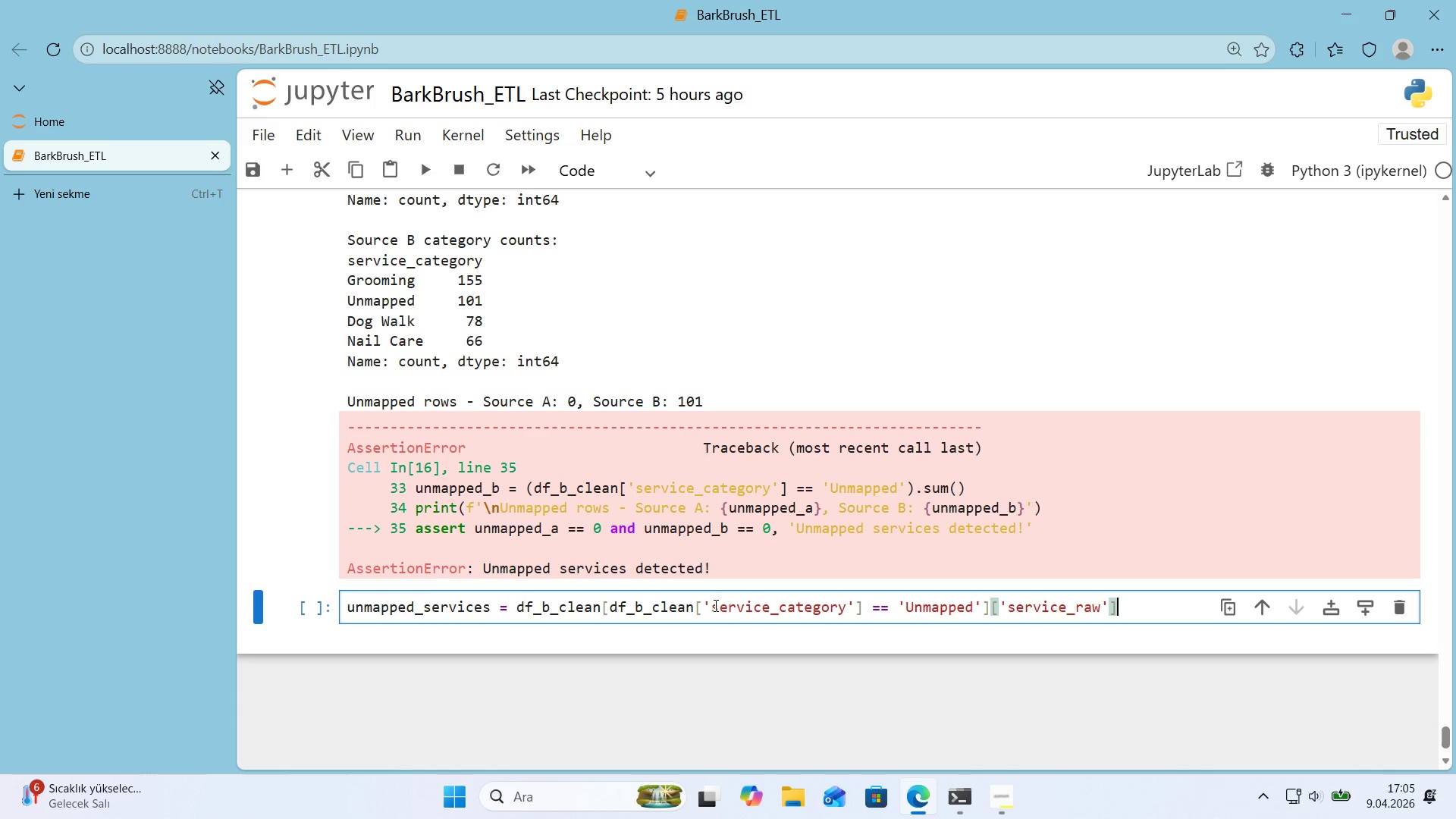 
type(.un'que*()
 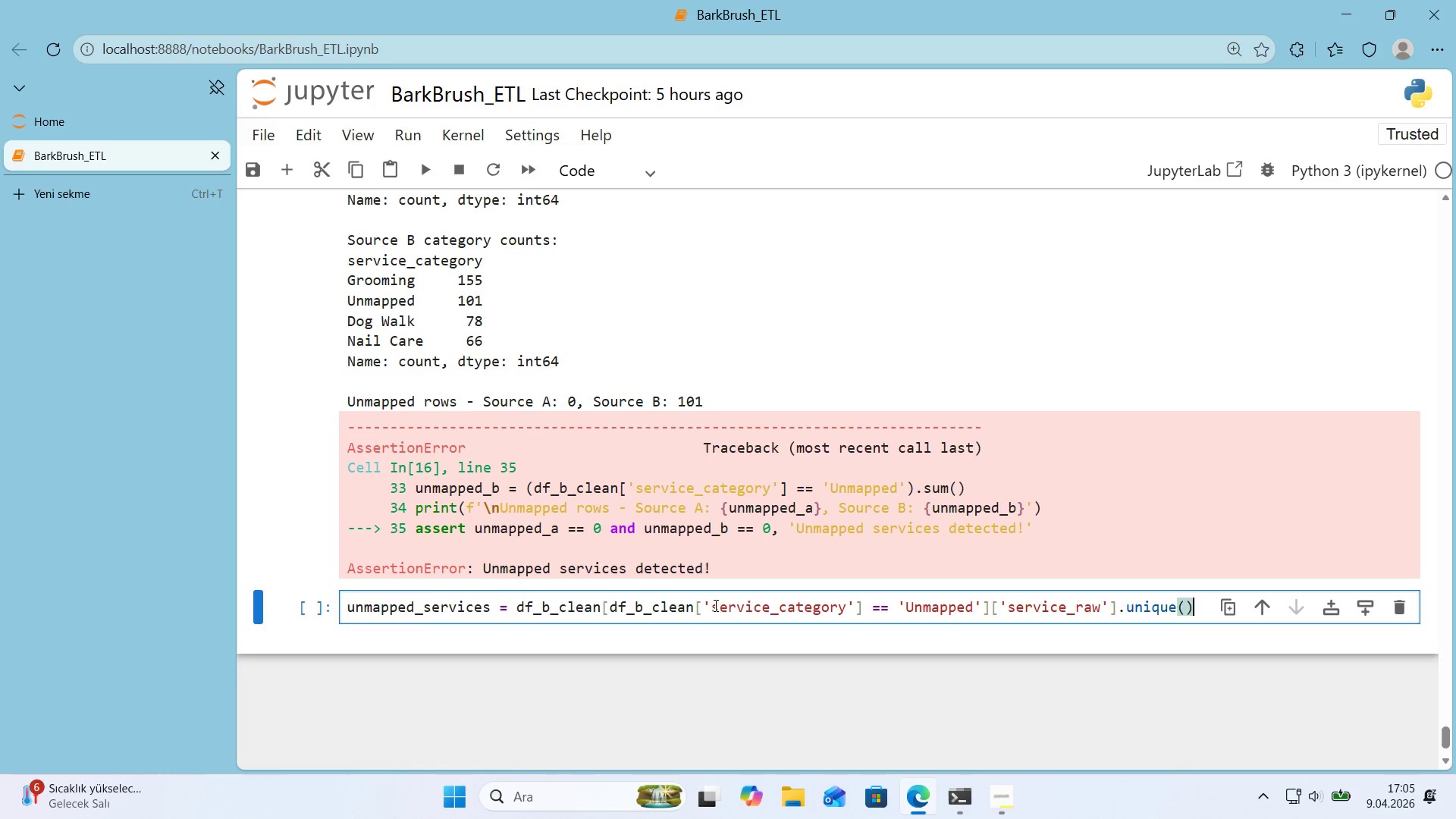 
key(Enter)
 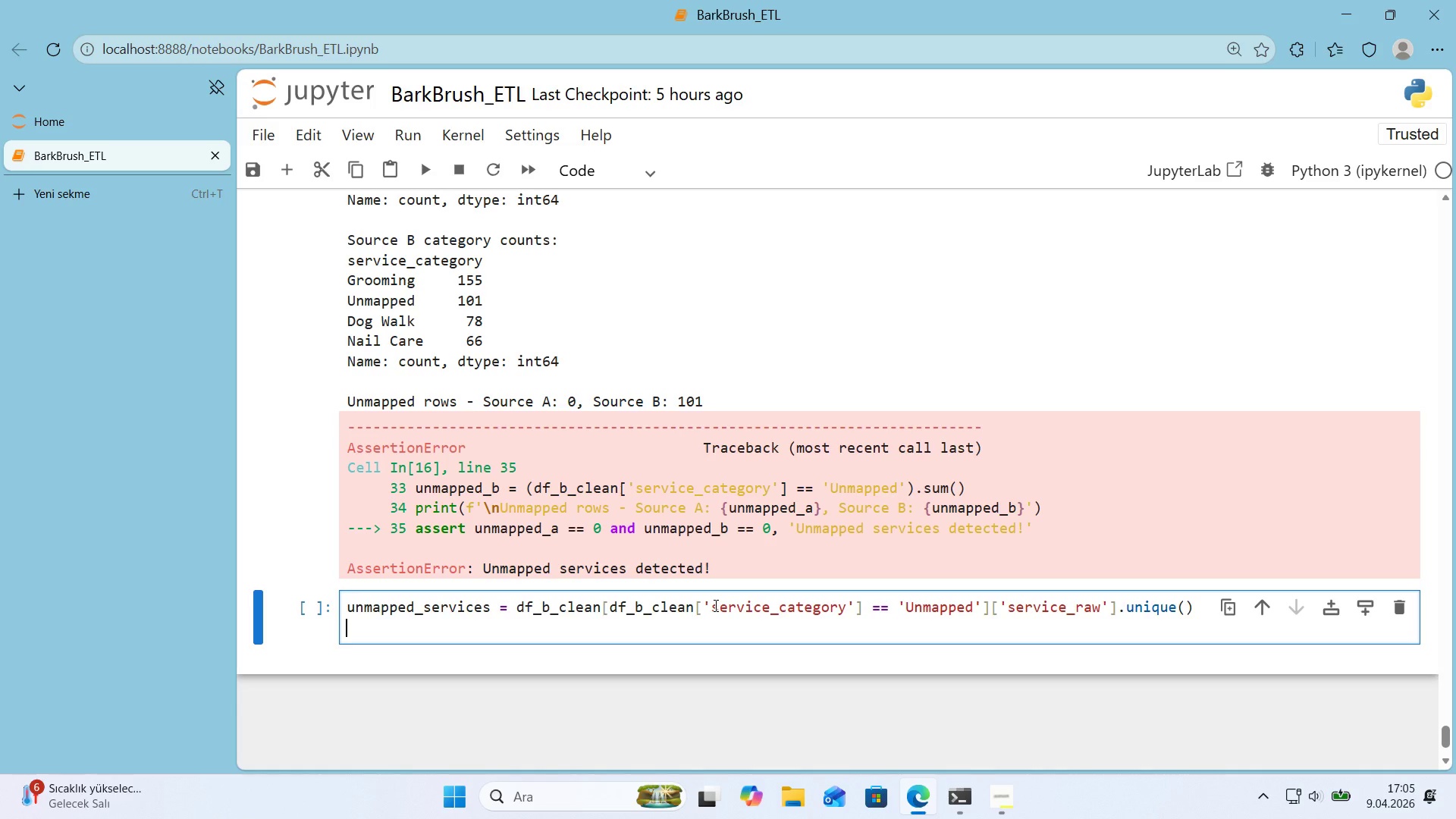 
type(pr'nt*()
 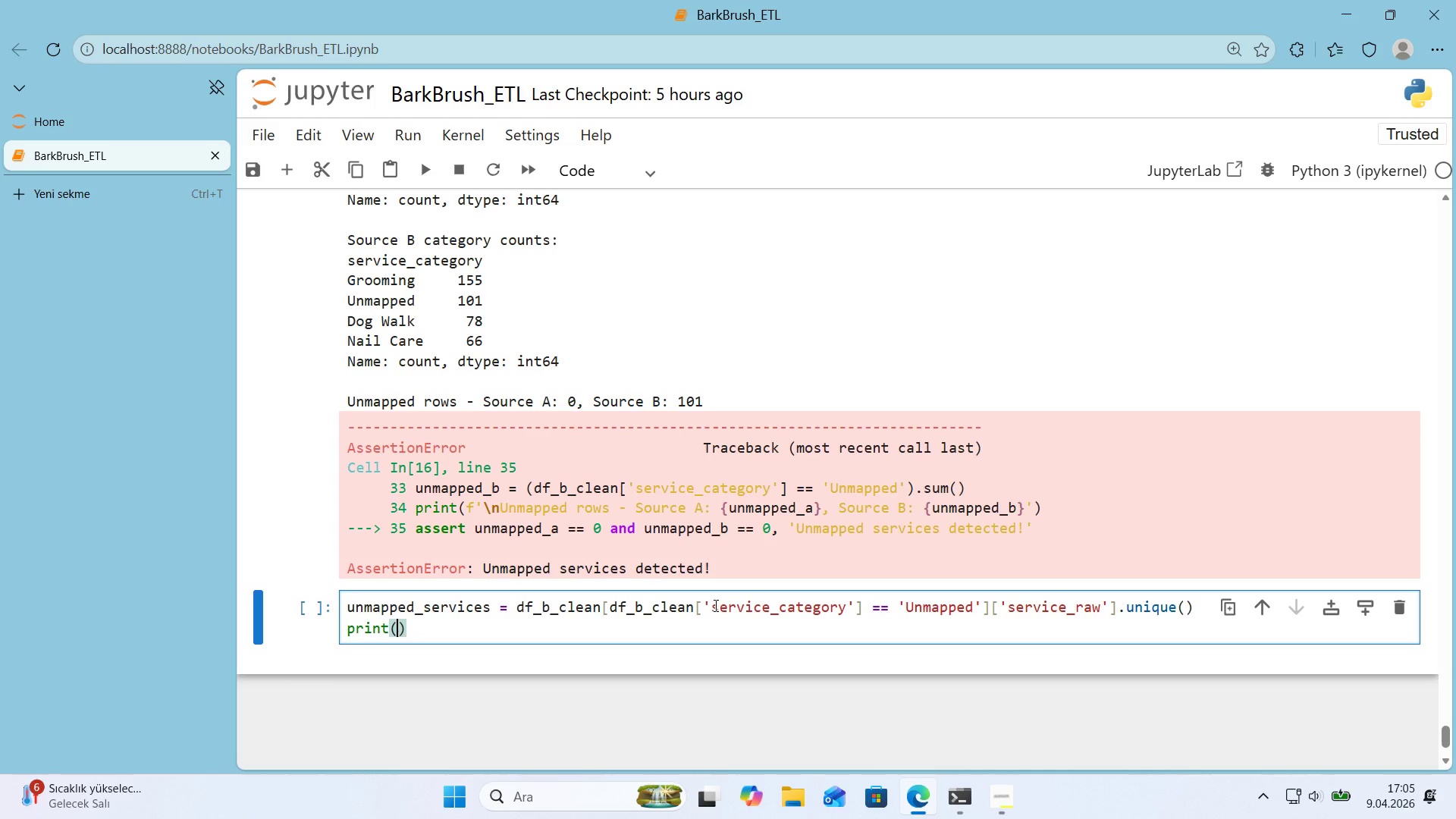 
 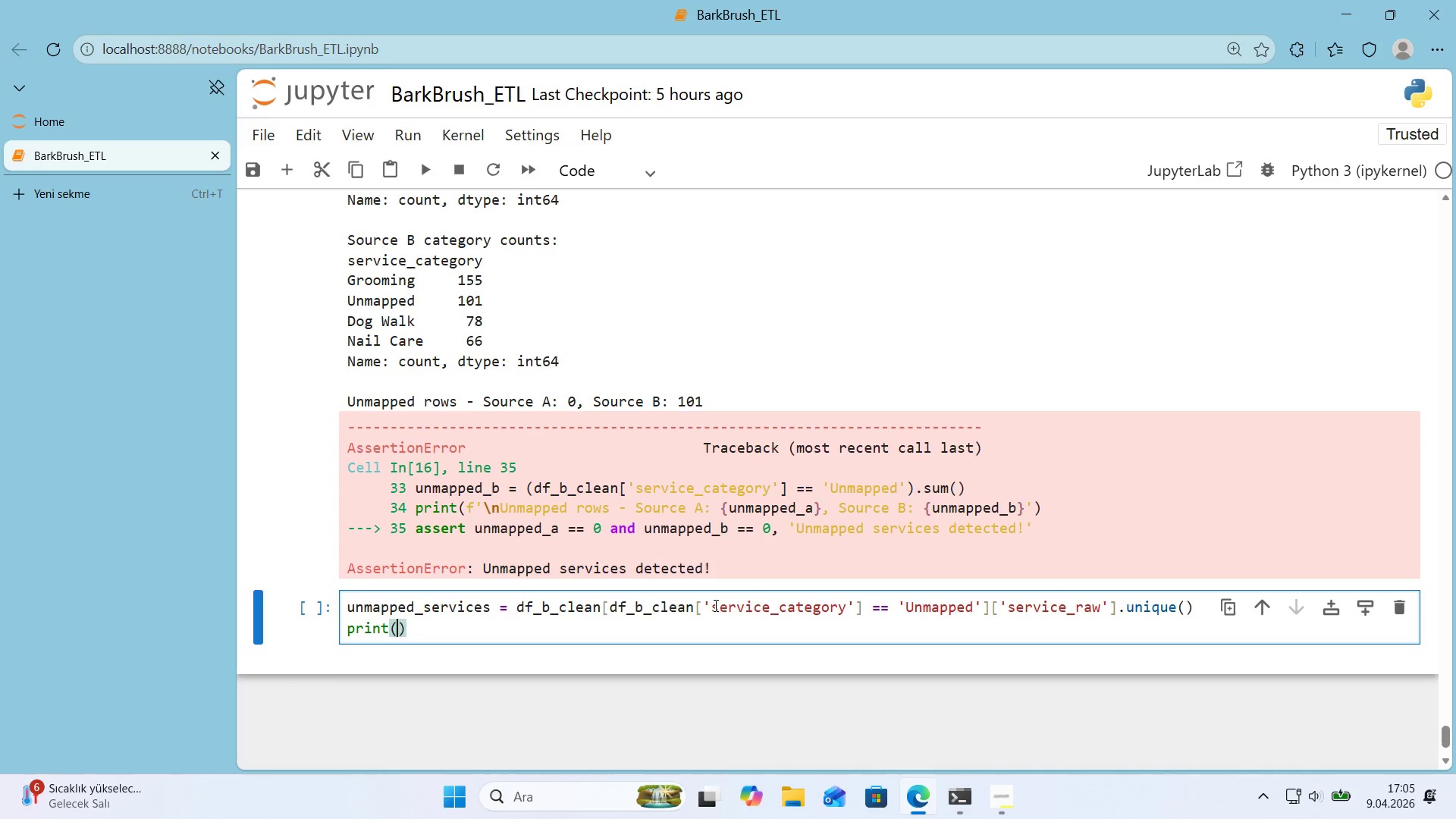 
key(ArrowLeft)
 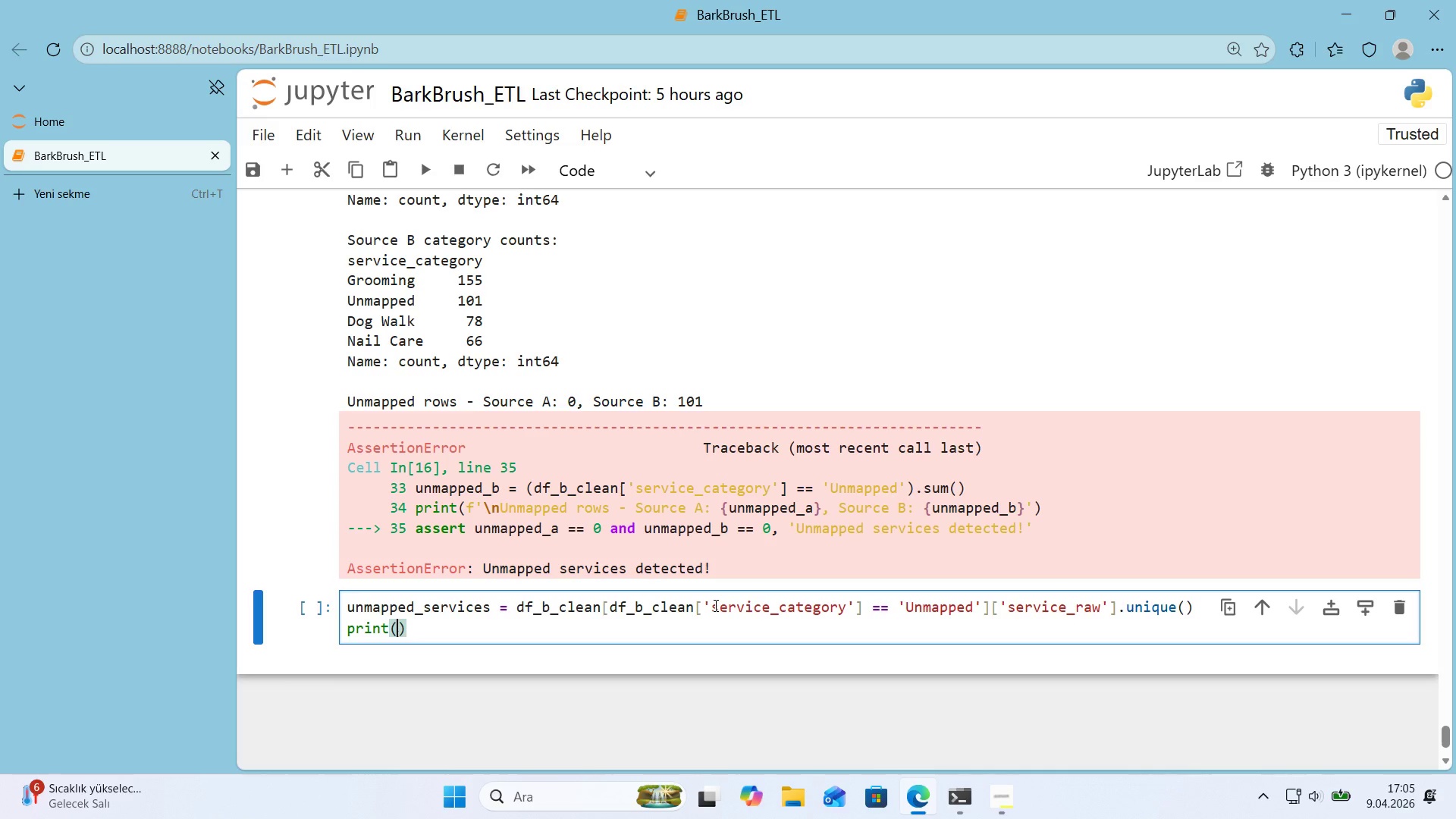 
type(@@)
 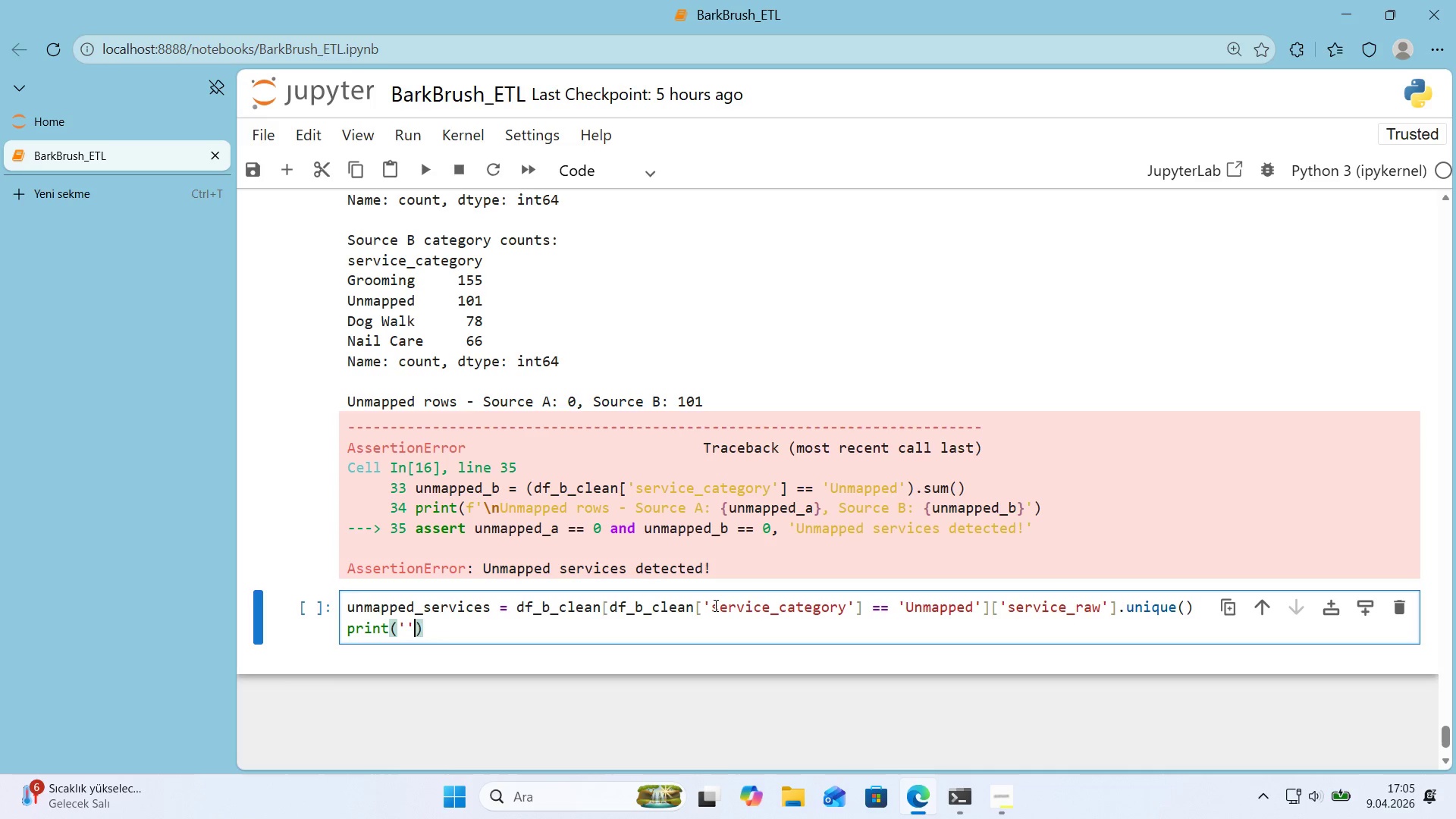 
key(ArrowLeft)
 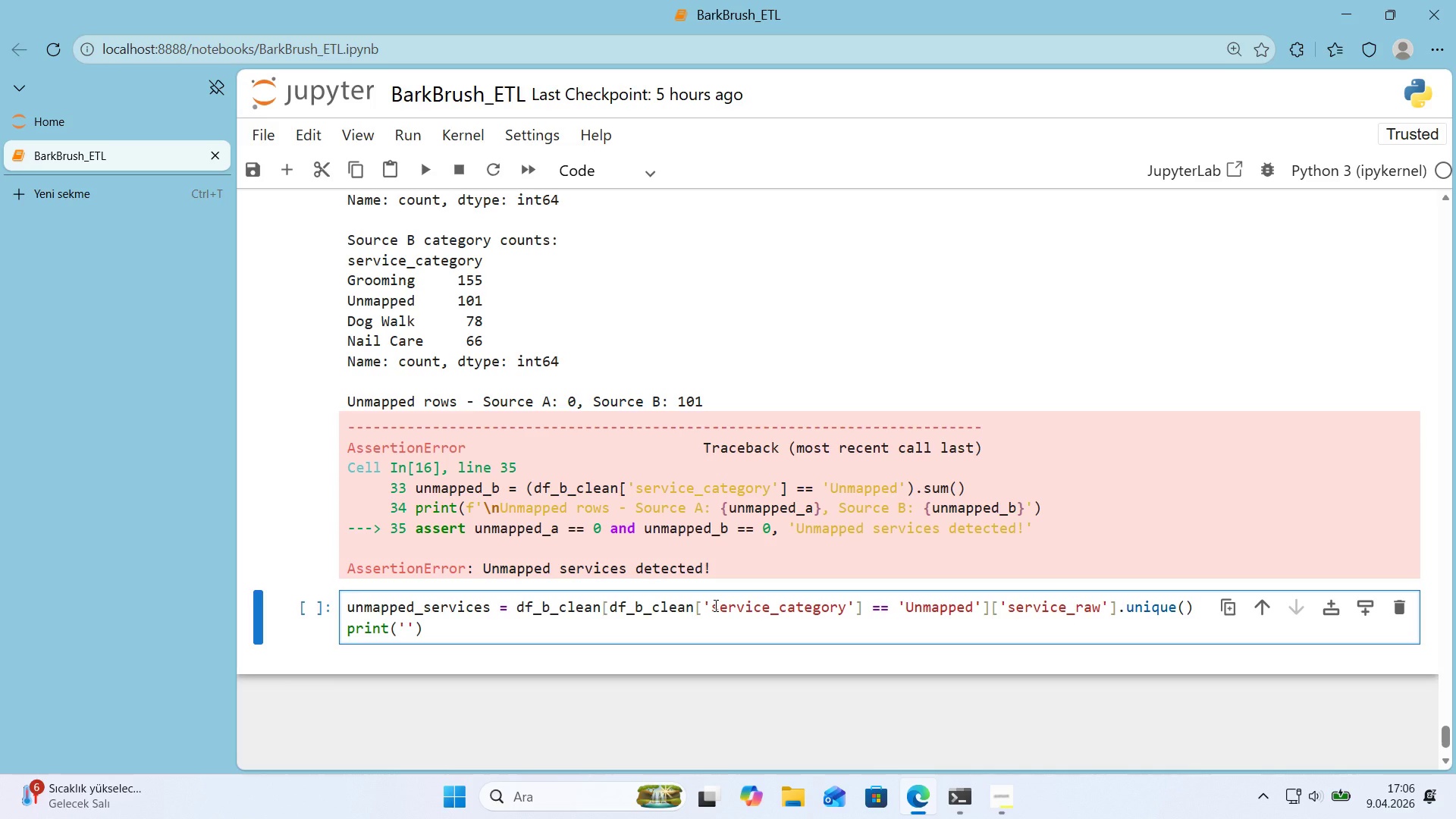 
wait(6.06)
 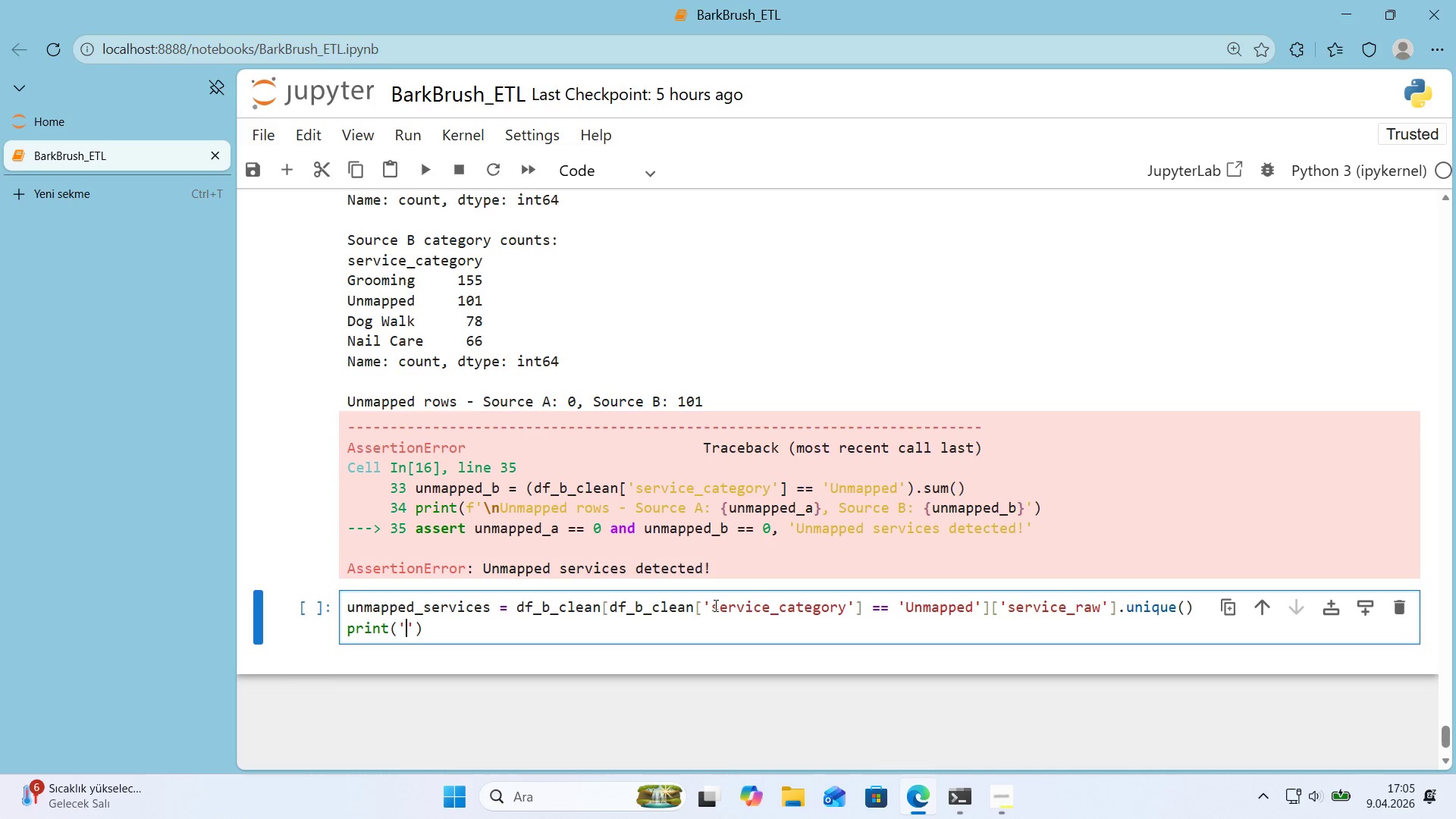 
type(Unmapped serv'ces nam)
key(Backspace)
key(Backspace)
key(Backspace)
key(Backspace)
key(Backspace)
type( name)
 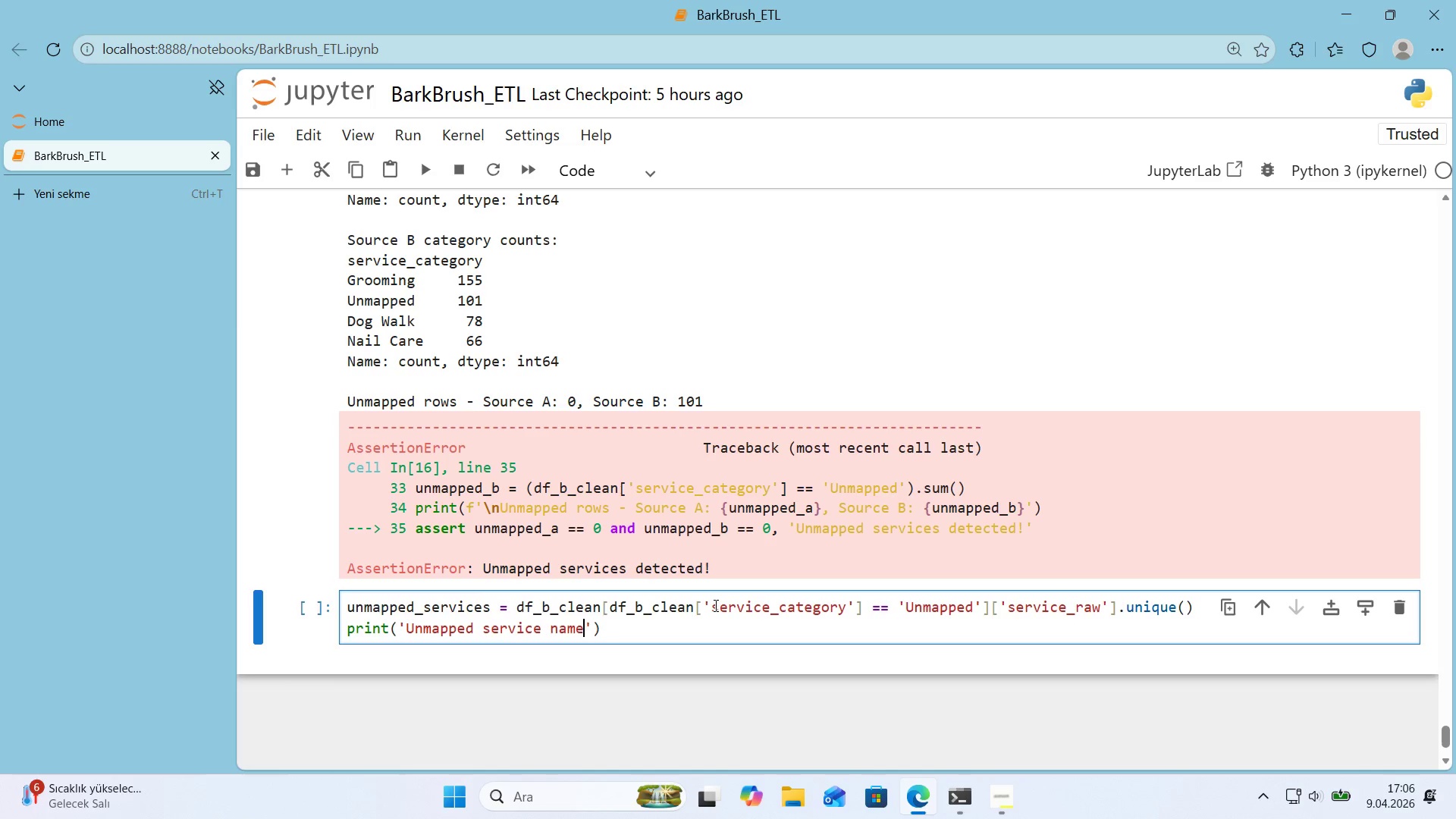 
key(ArrowRight)
 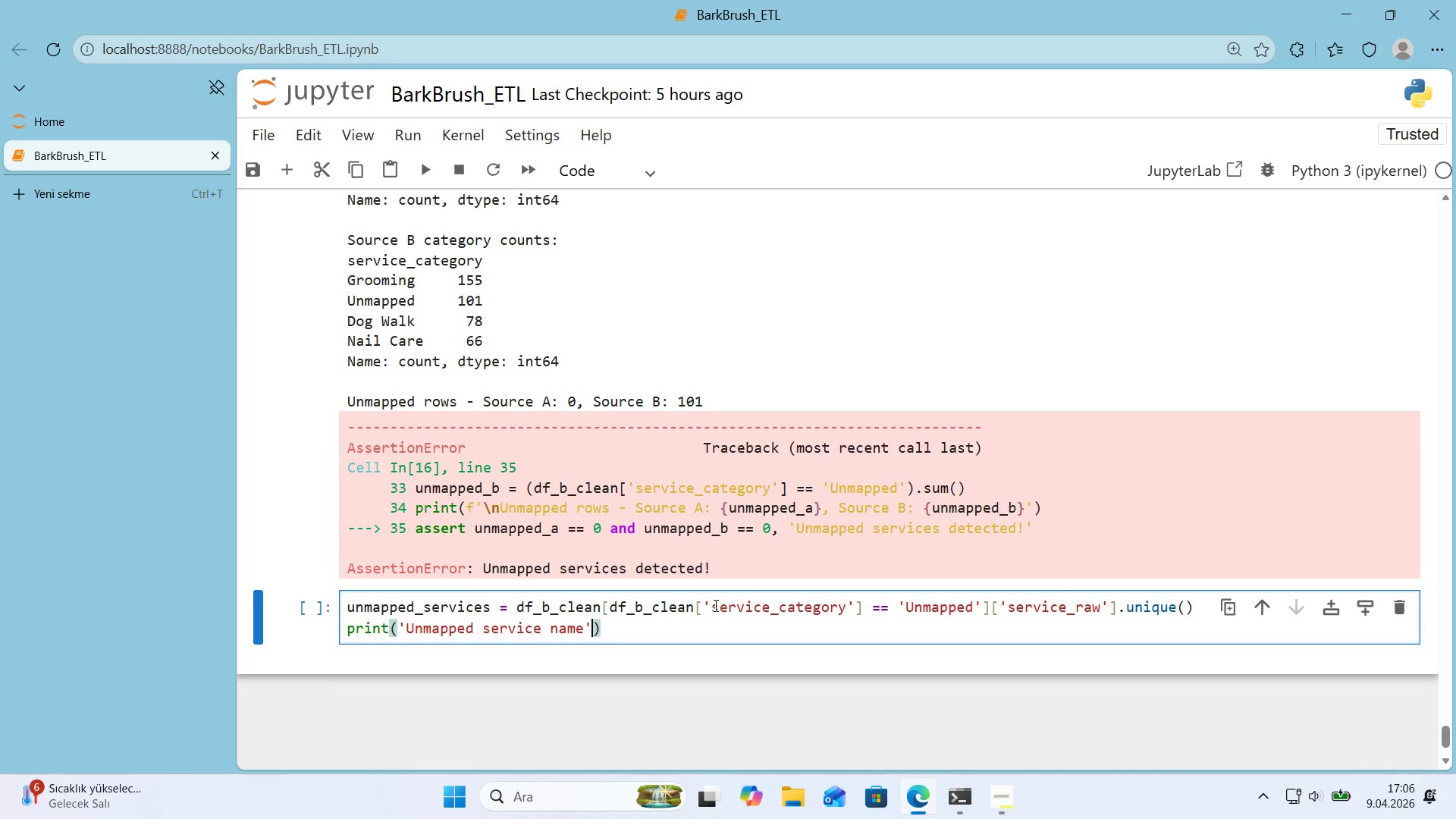 
key(ArrowRight)
 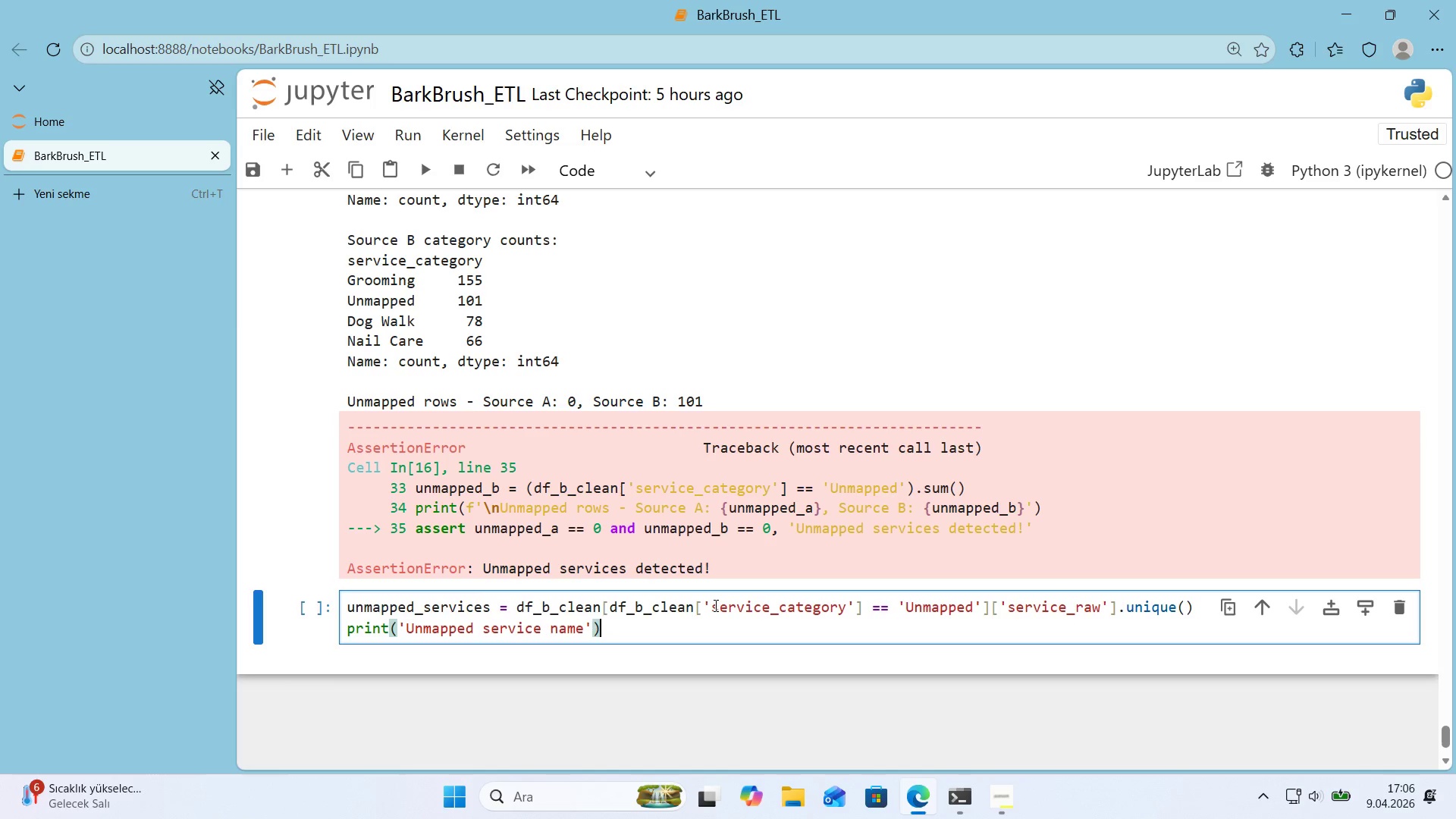 
key(ArrowRight)
 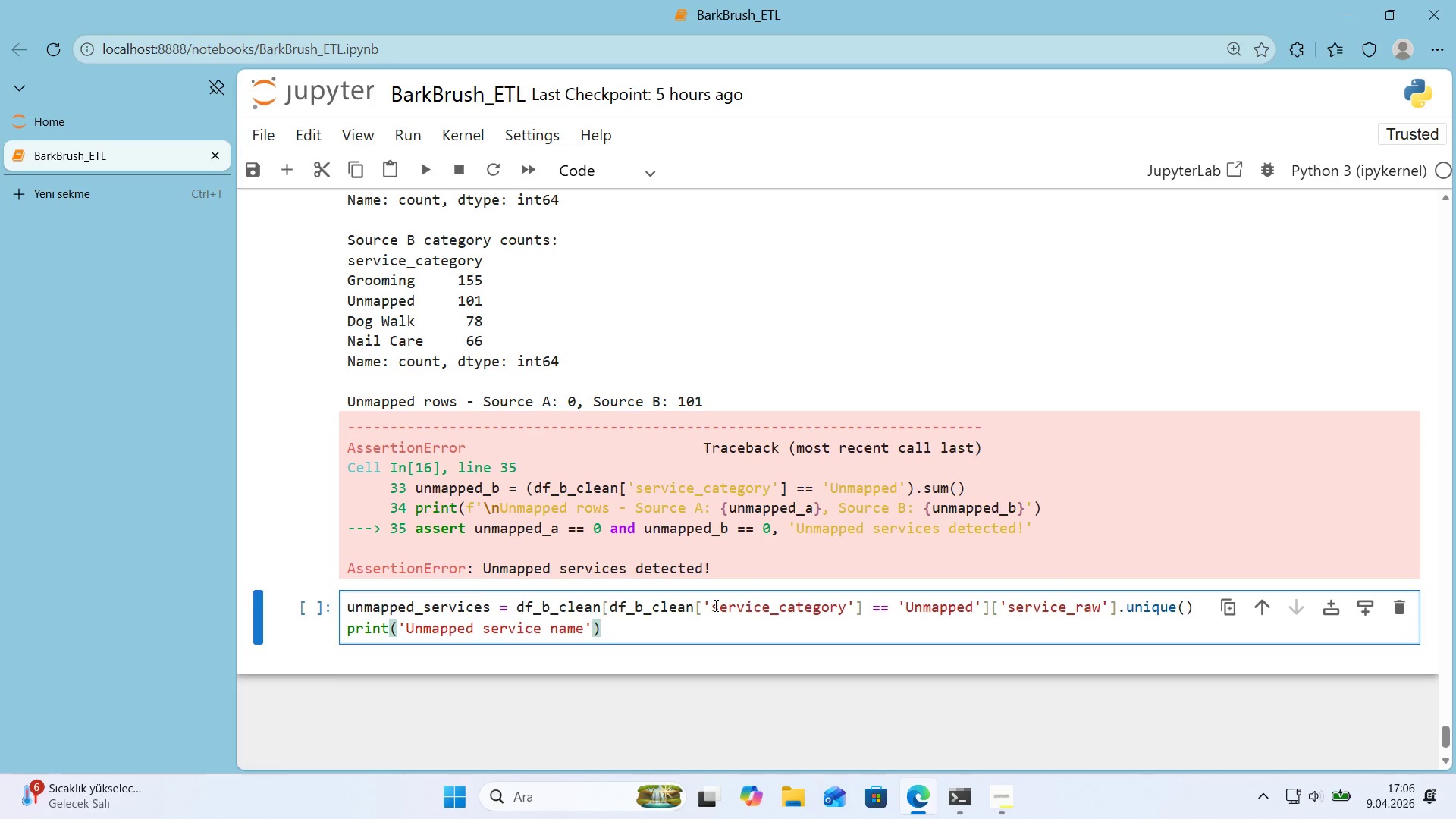 
key(Enter)
 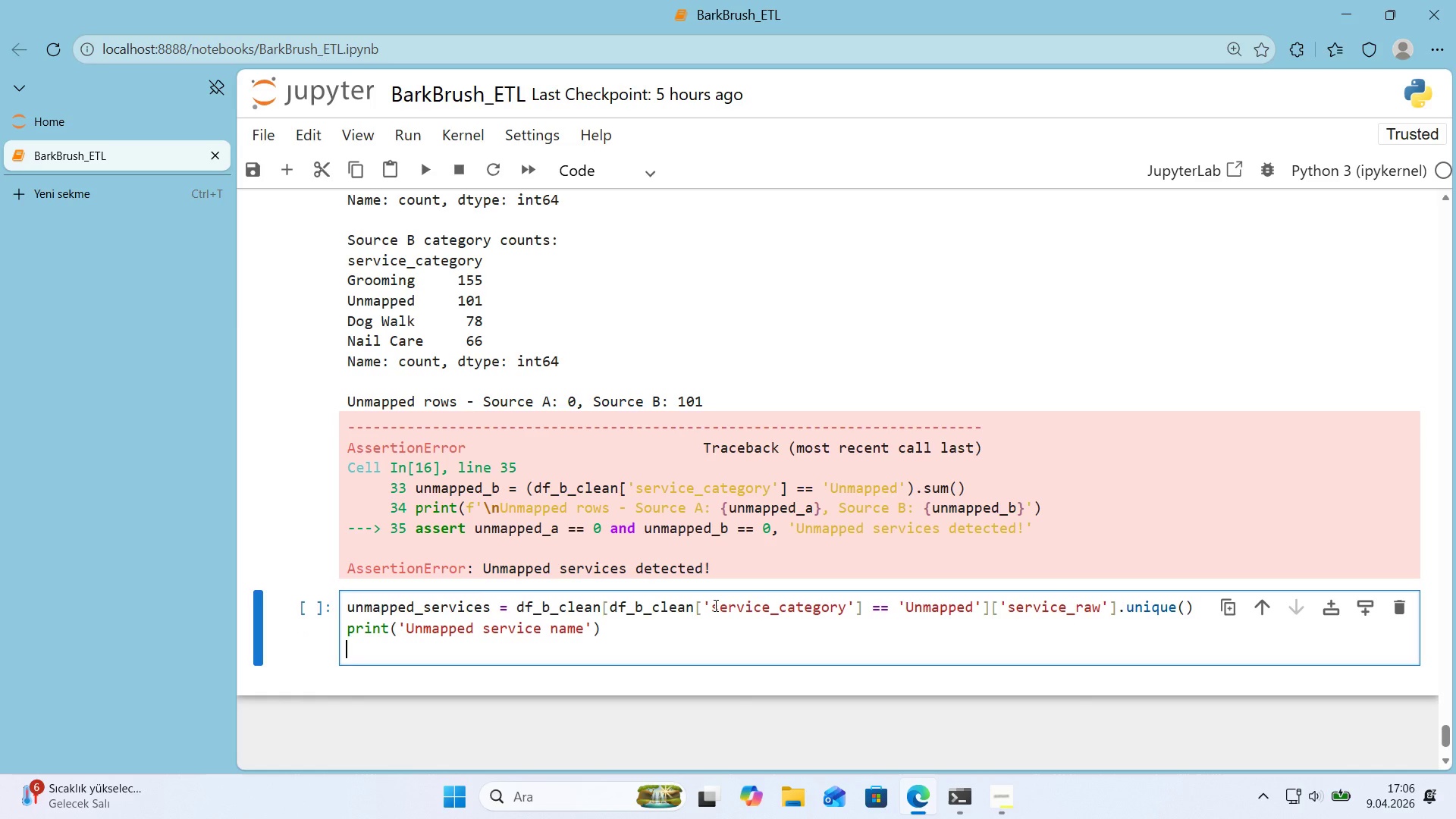 
type(pr'nt*()
 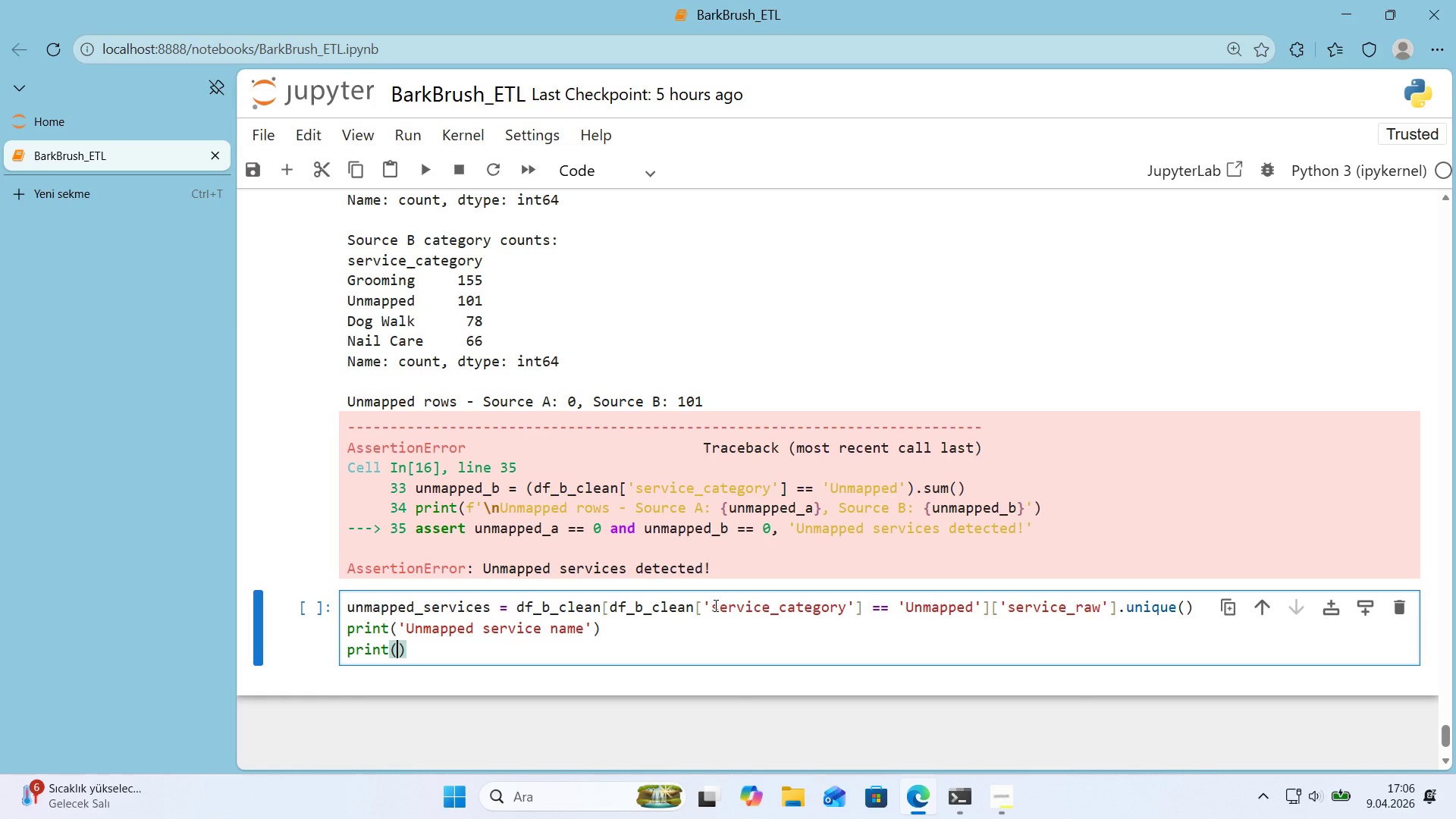 
 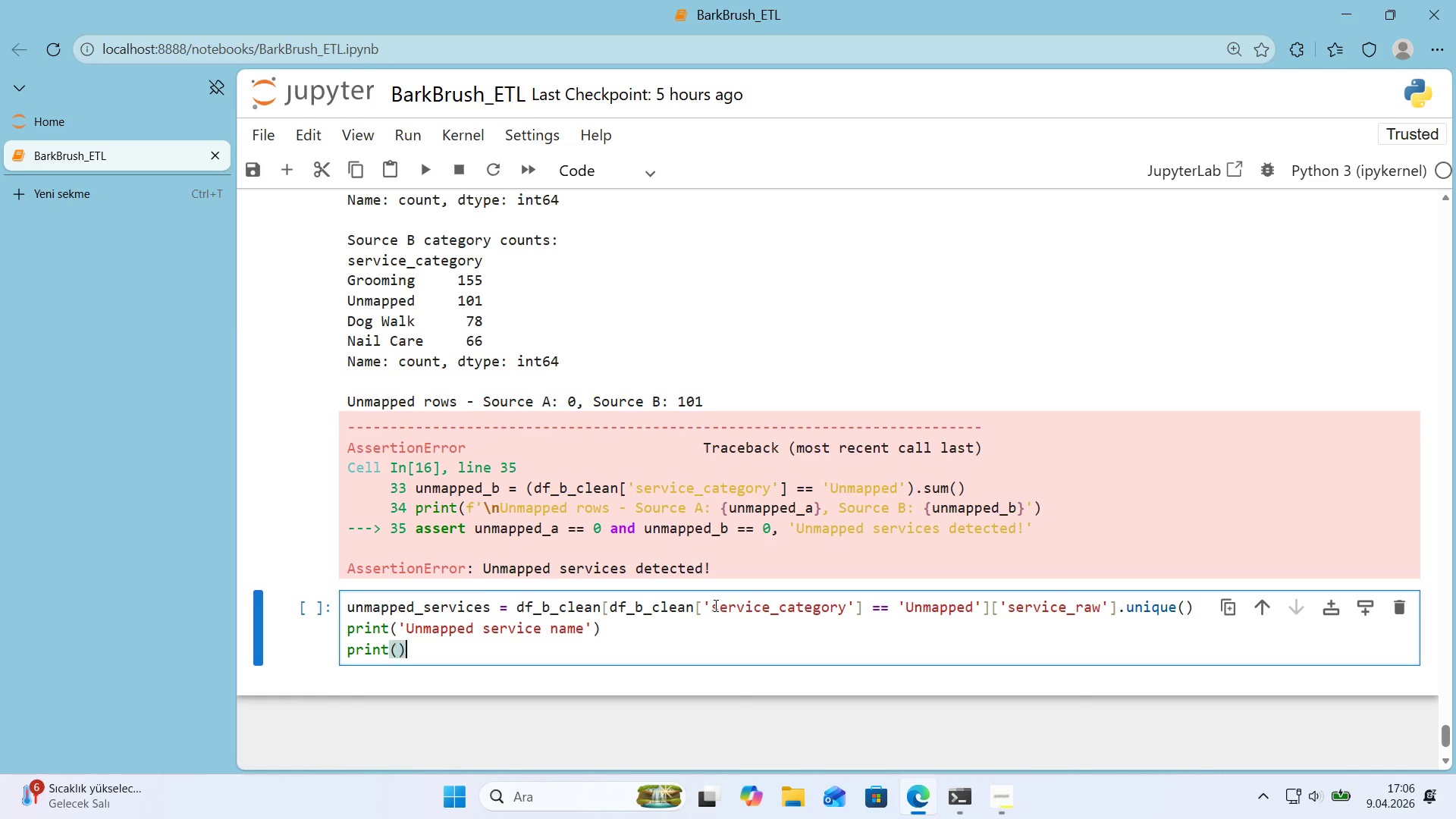 
key(ArrowLeft)
 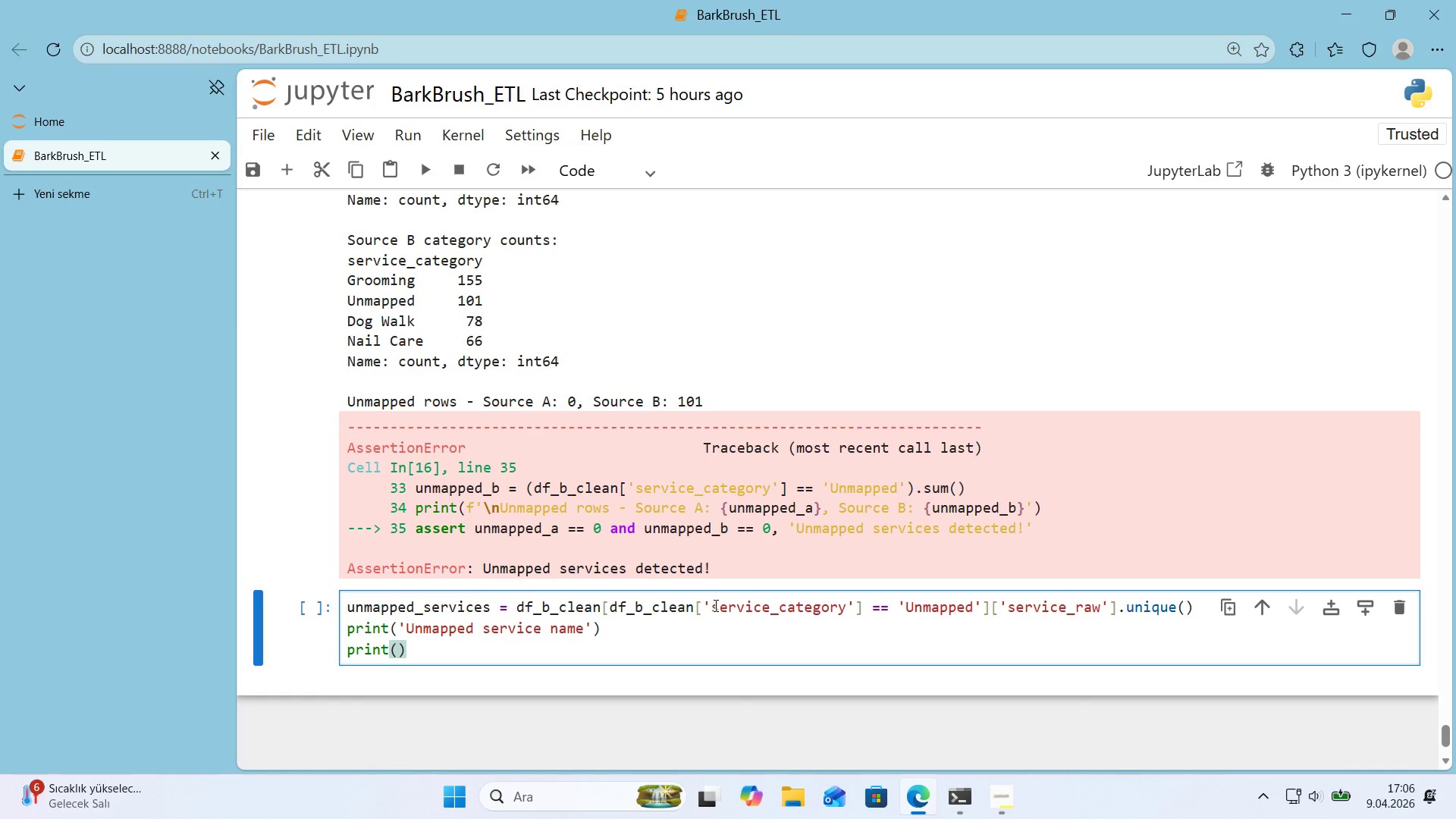 
type(unmapped_serv'ces)
 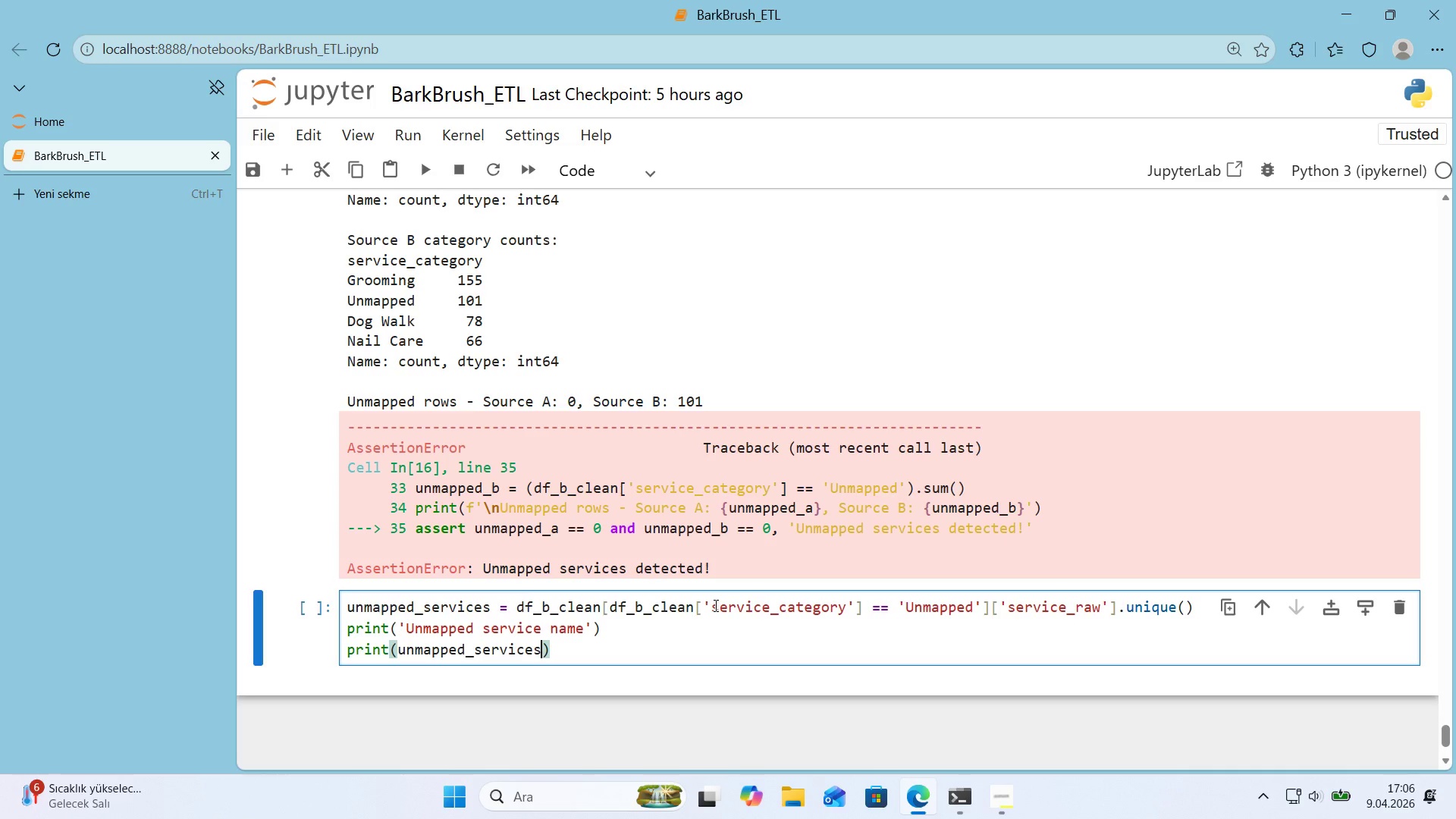 
key(Shift+Enter)
 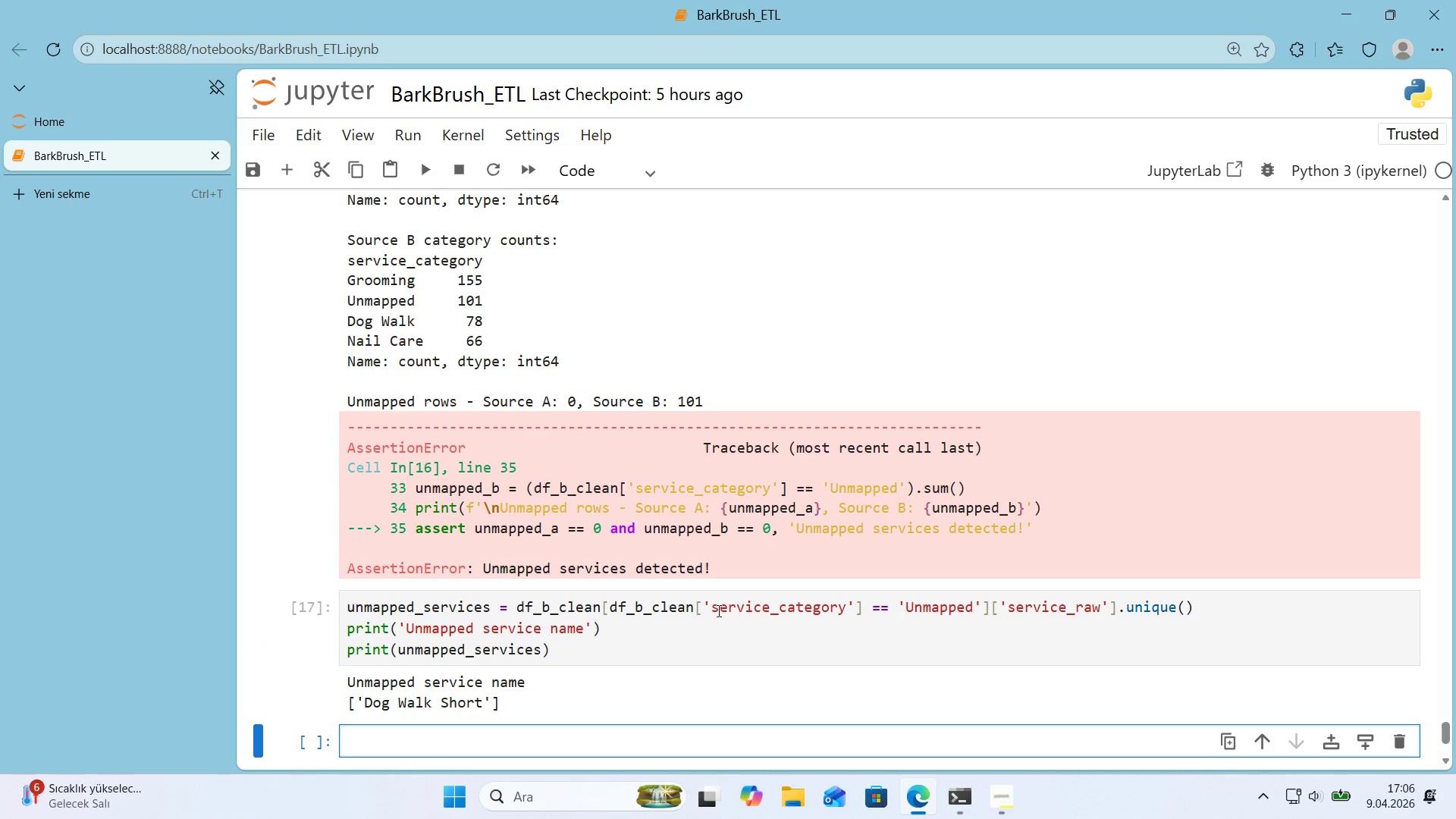 
scroll: coordinate [712, 632], scroll_direction: down, amount: 1.0
 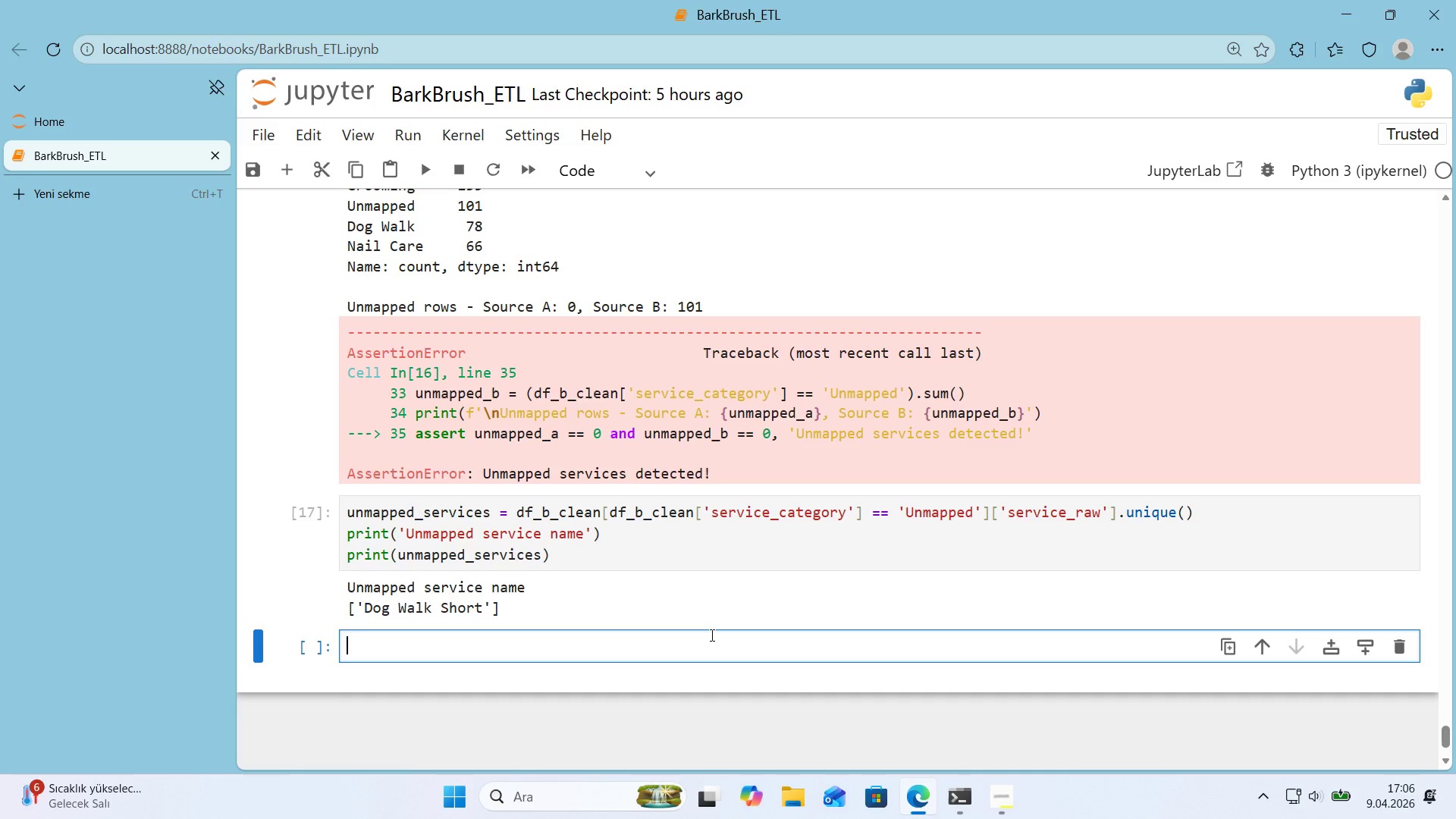 
wait(13.95)
 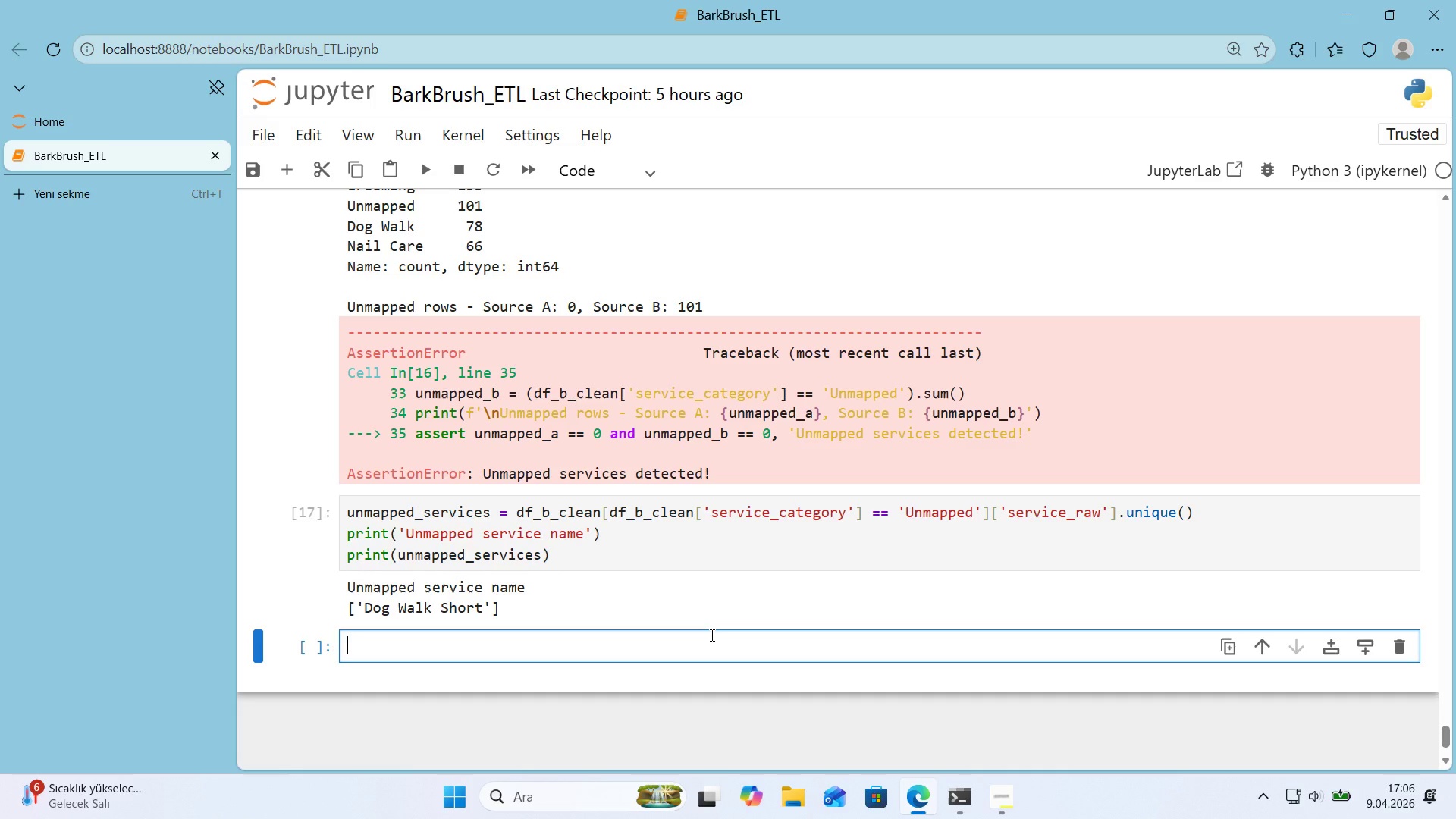 
scroll: coordinate [528, 580], scroll_direction: up, amount: 11.0
 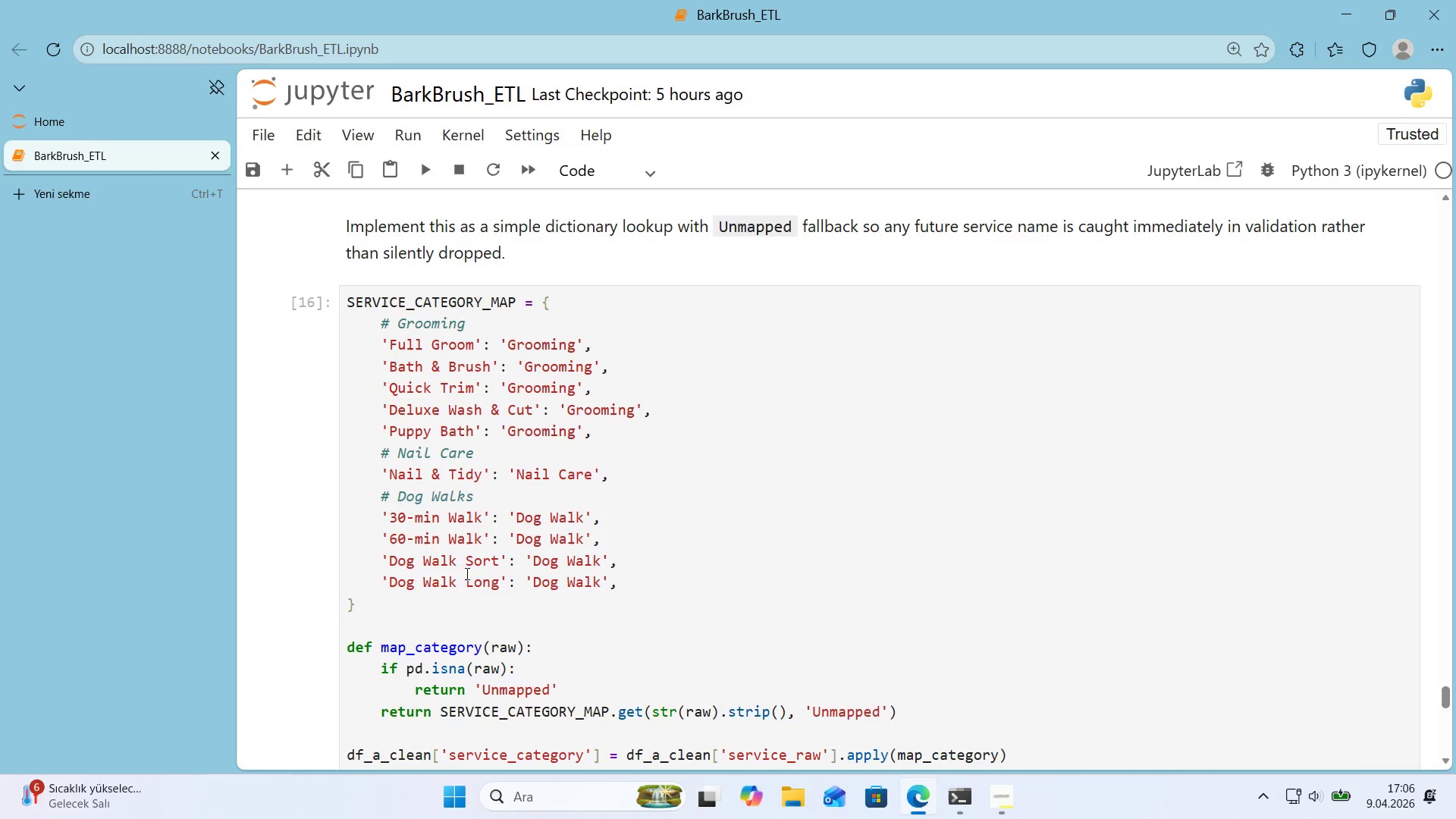 
left_click([469, 566])
 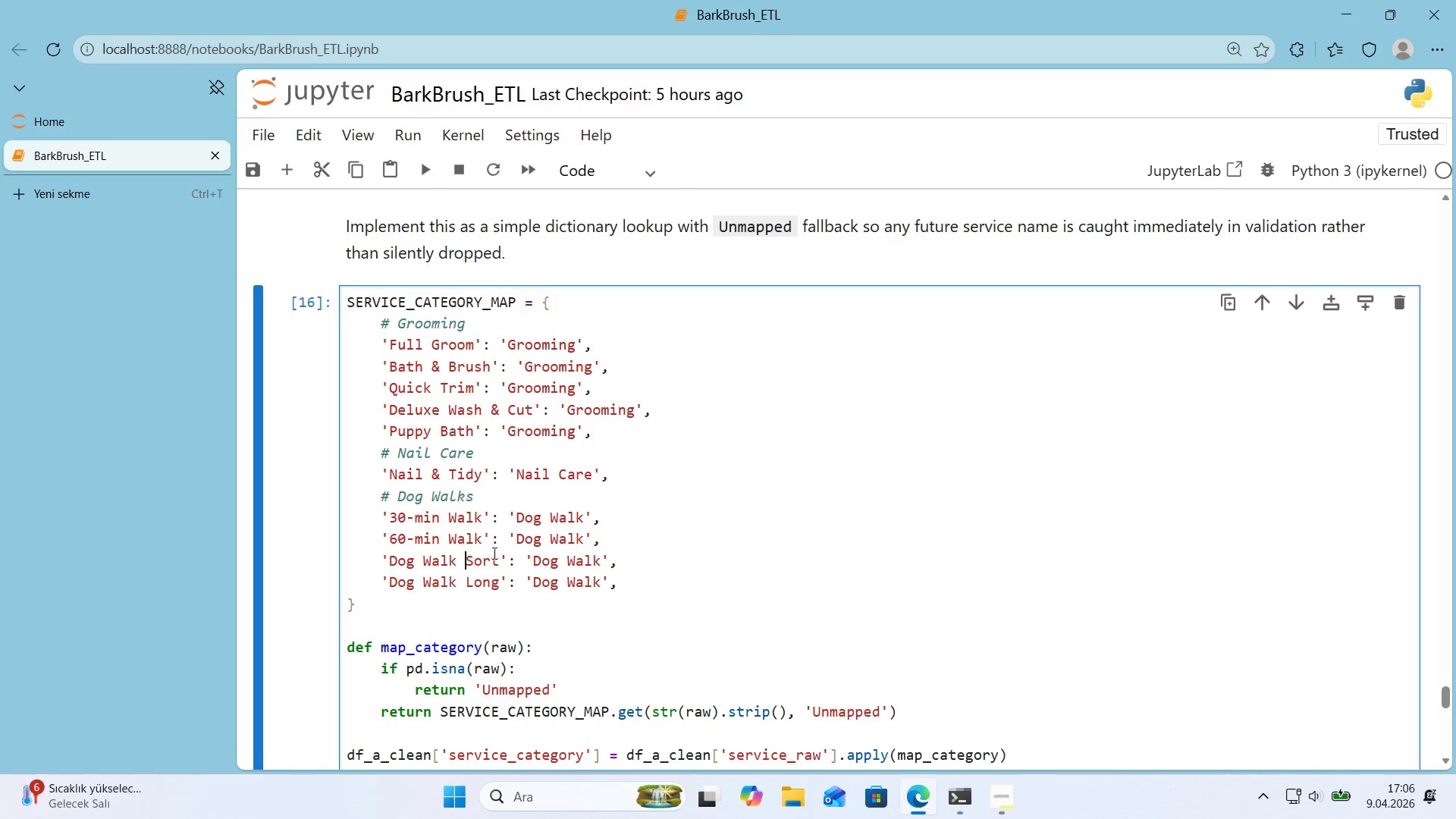 
left_click_drag(start_coordinate=[502, 560], to_coordinate=[392, 563])
 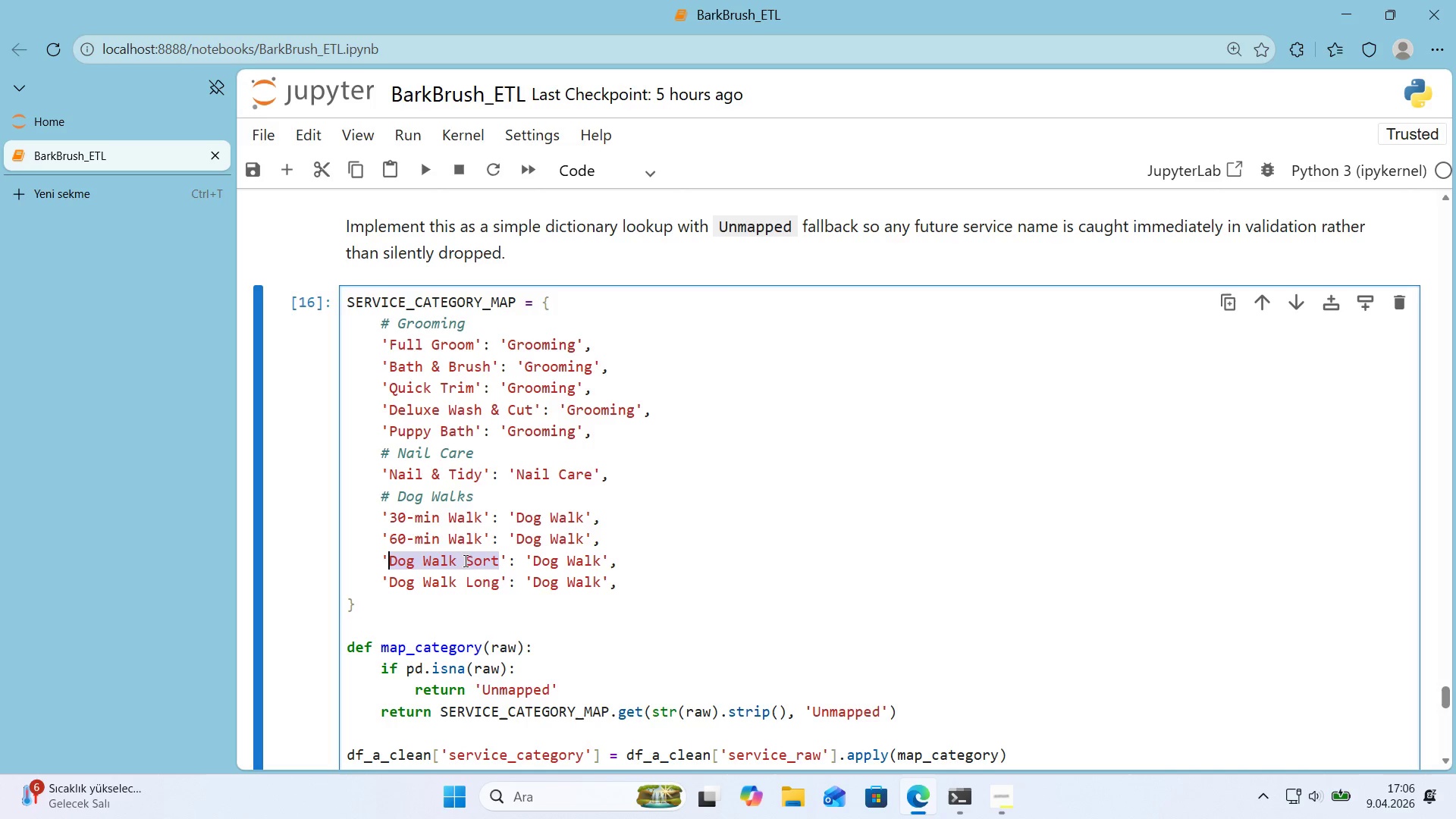 
key(Control+ControlLeft)
 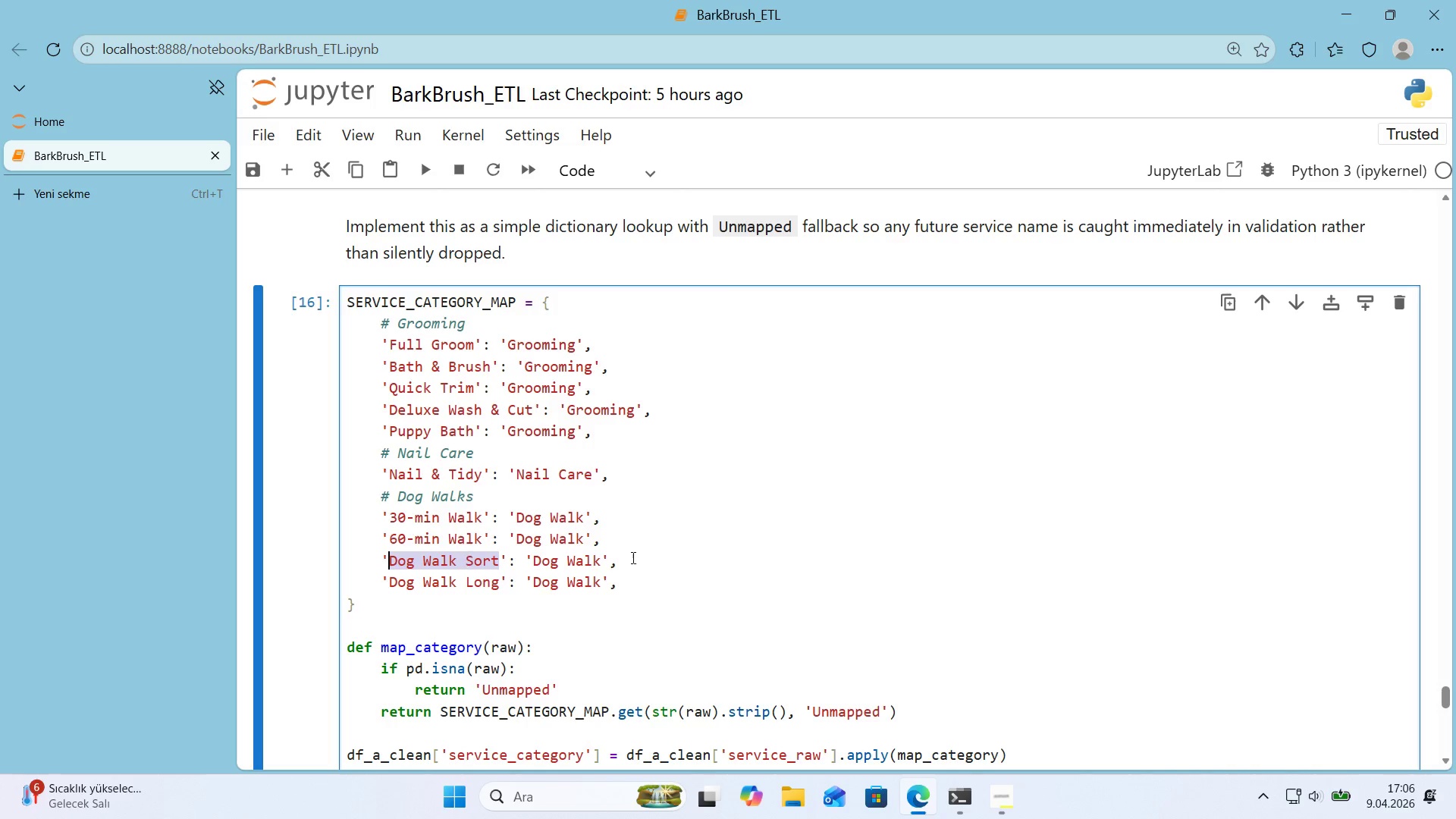 
key(Control+C)
 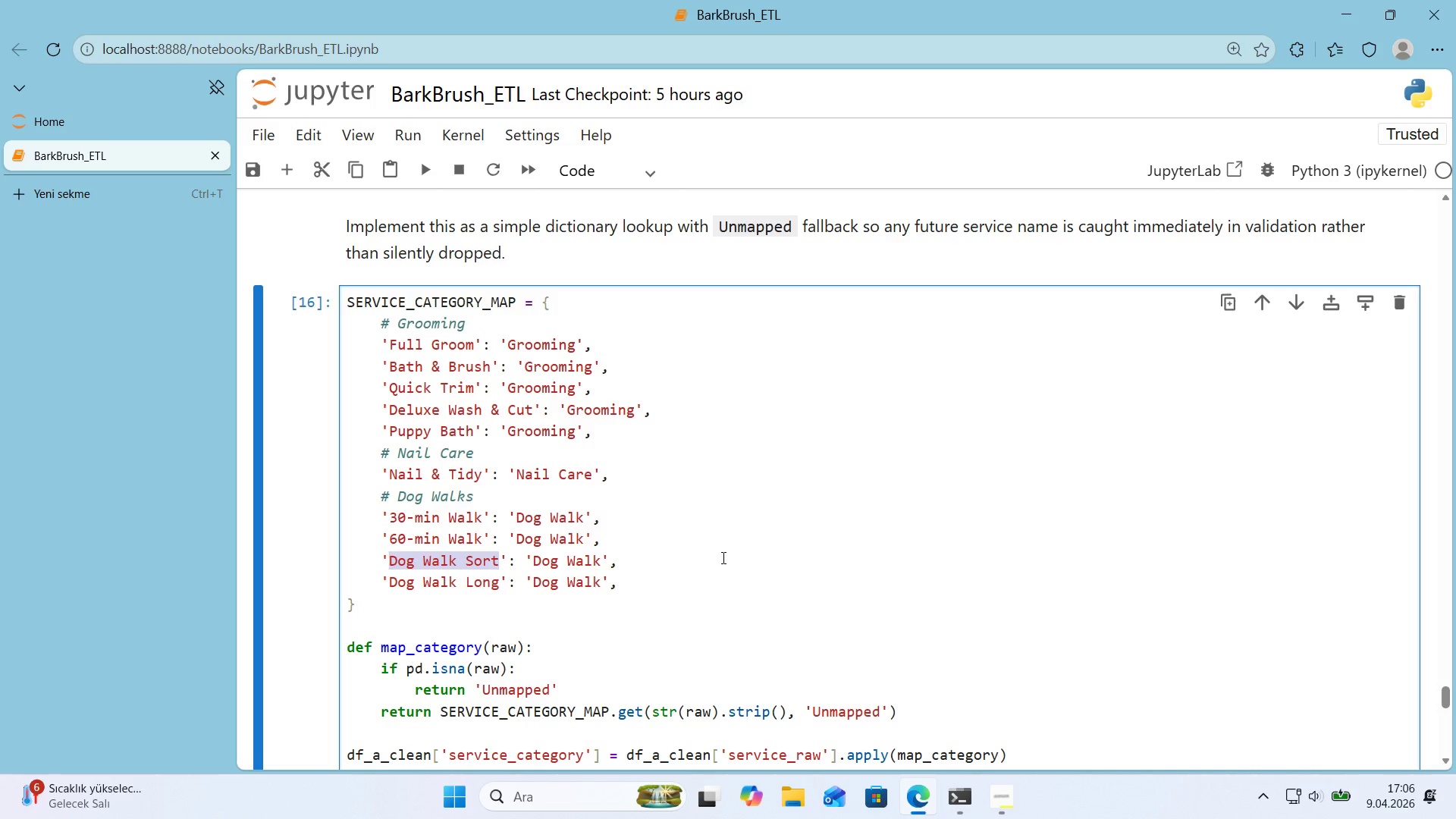 
left_click([722, 557])
 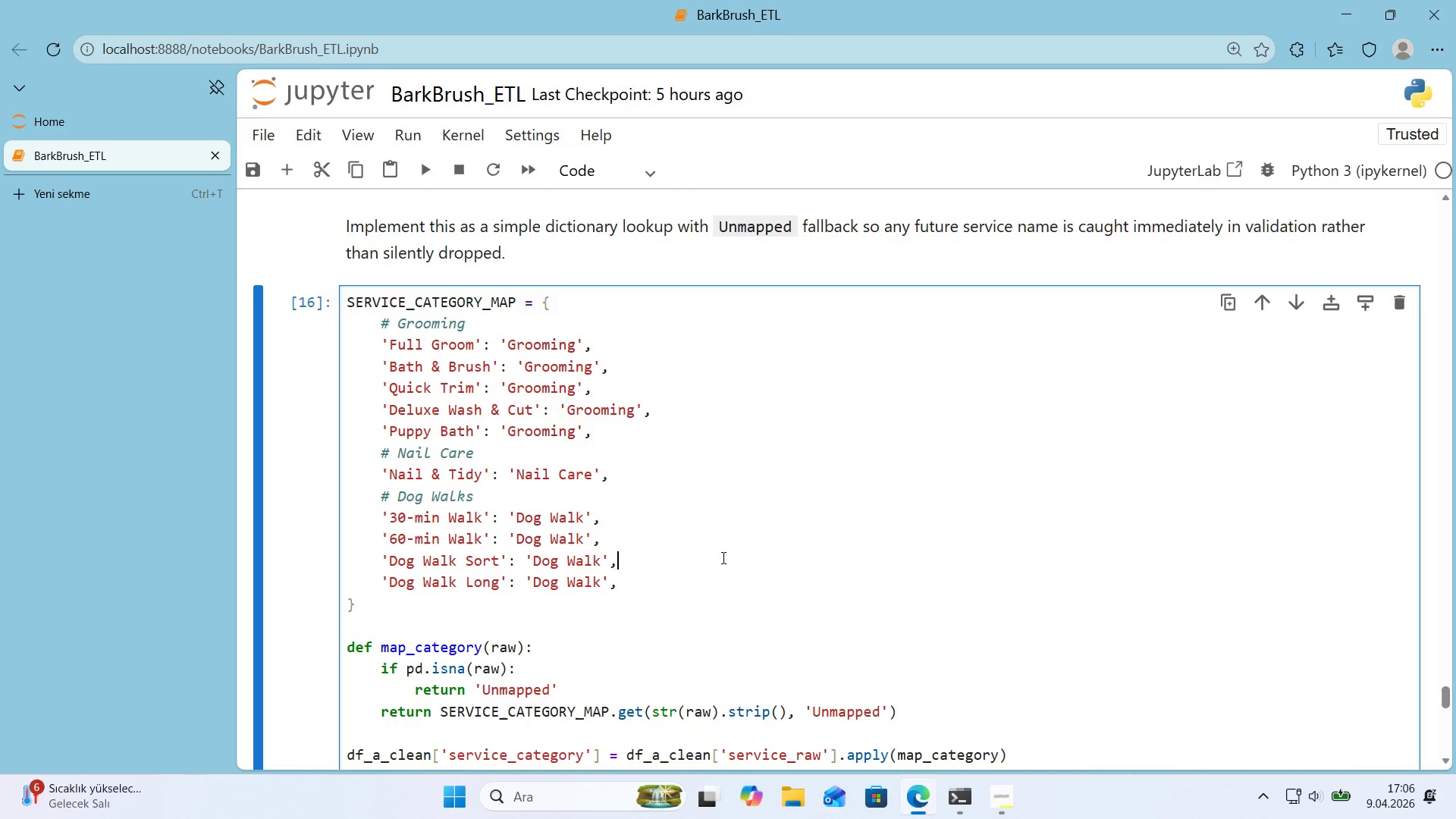 
key(Control+ControlLeft)
 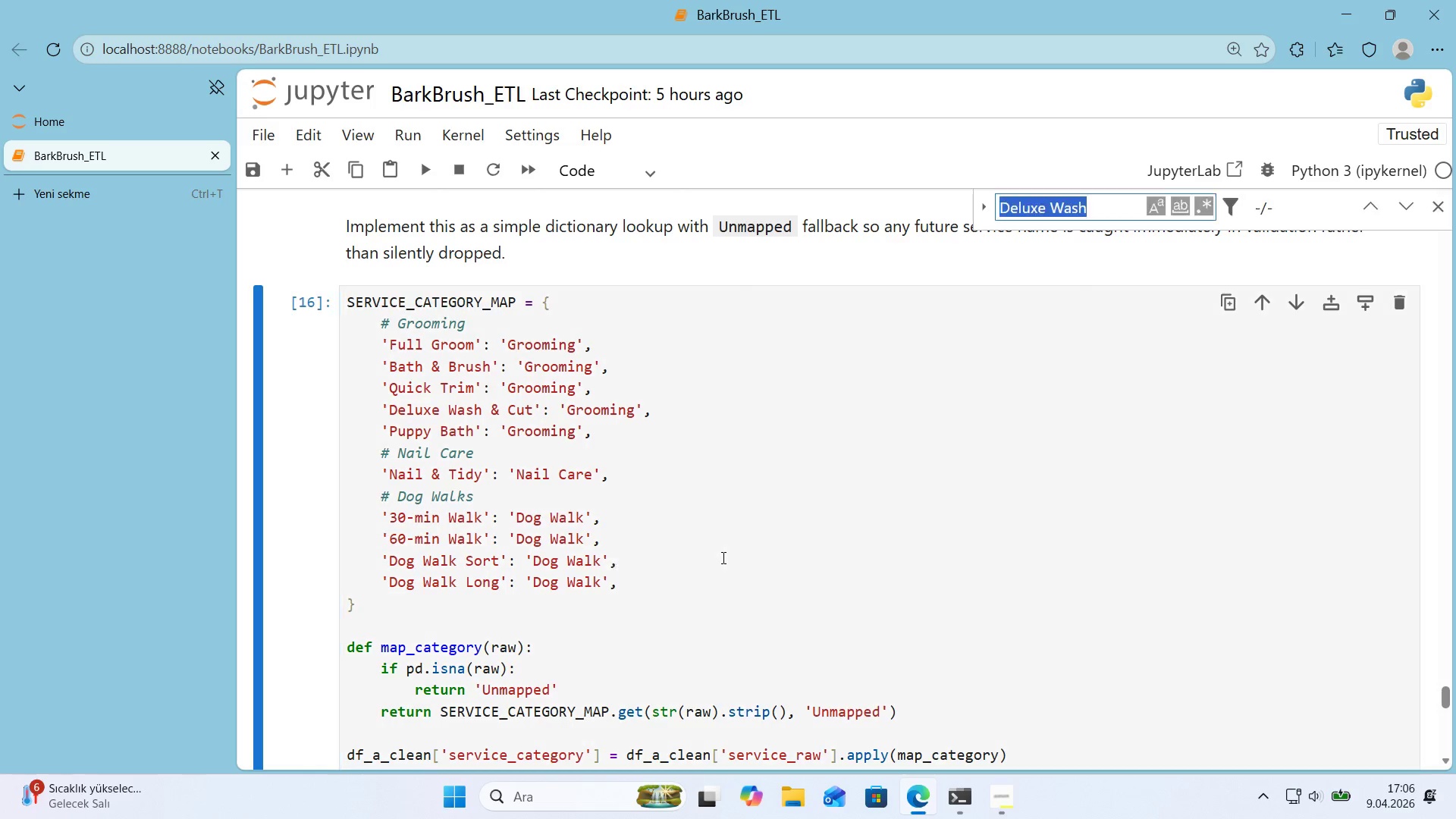 
key(Control+F)
 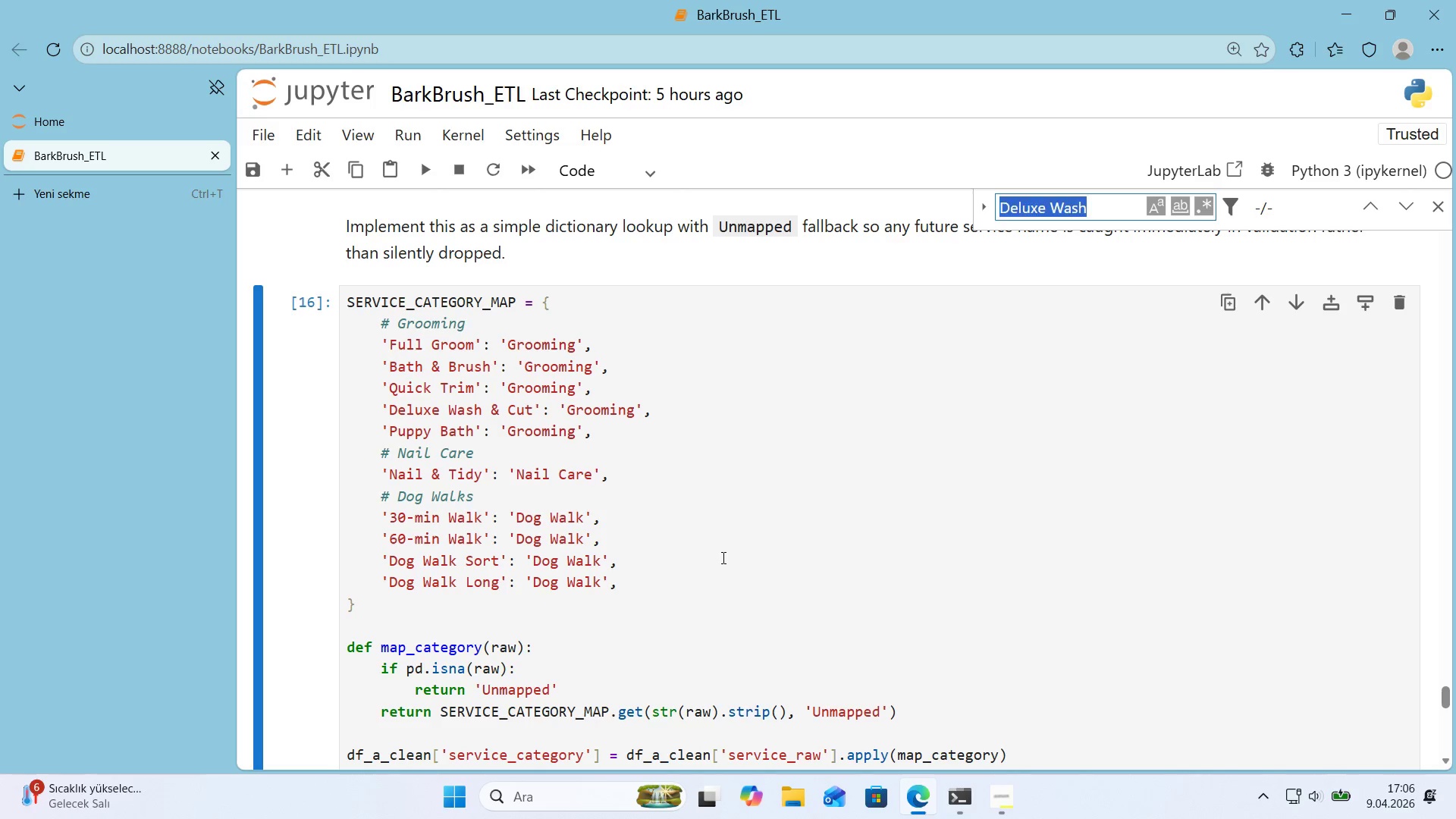 
key(Control+ControlLeft)
 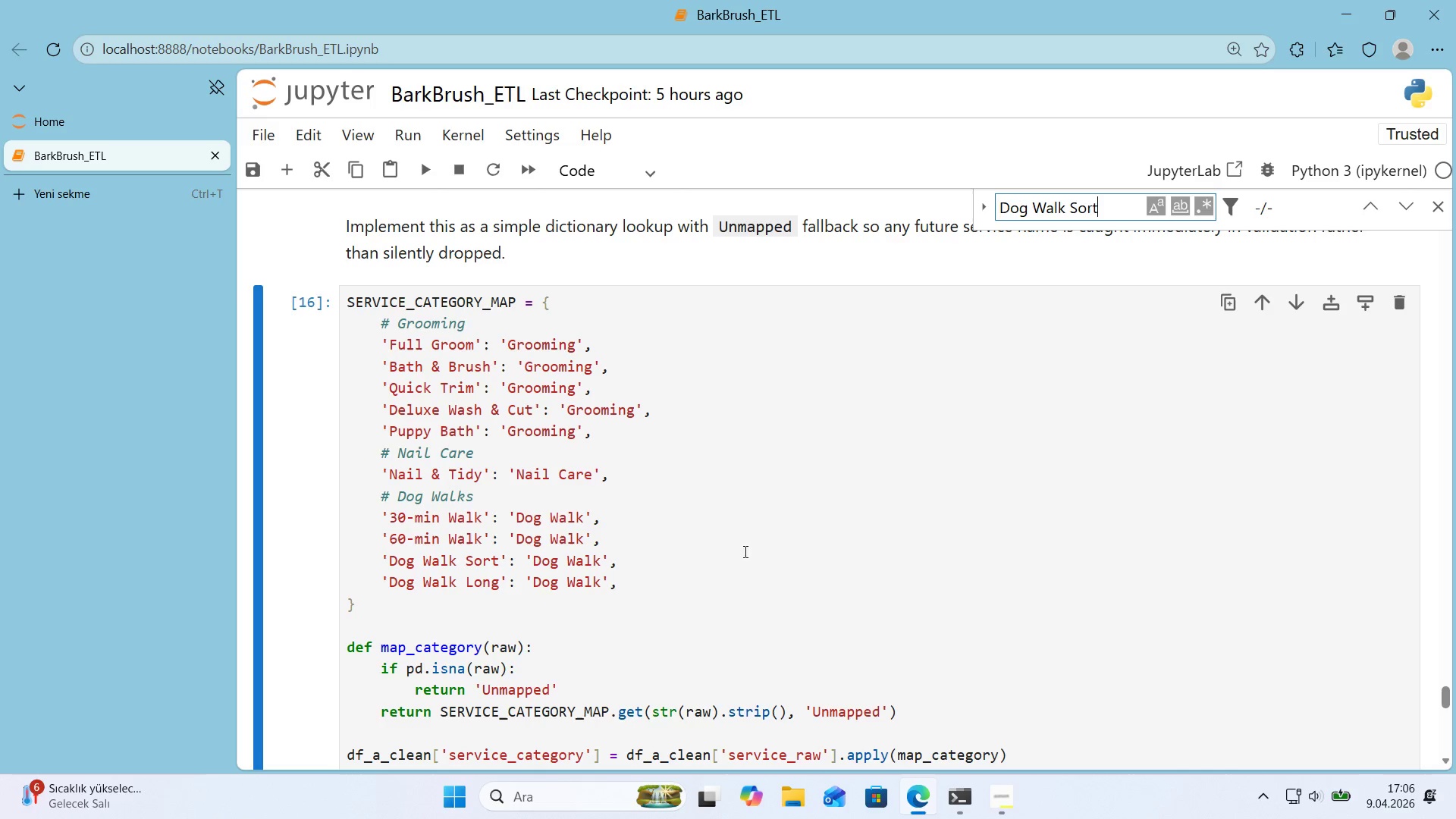 
key(Control+V)
 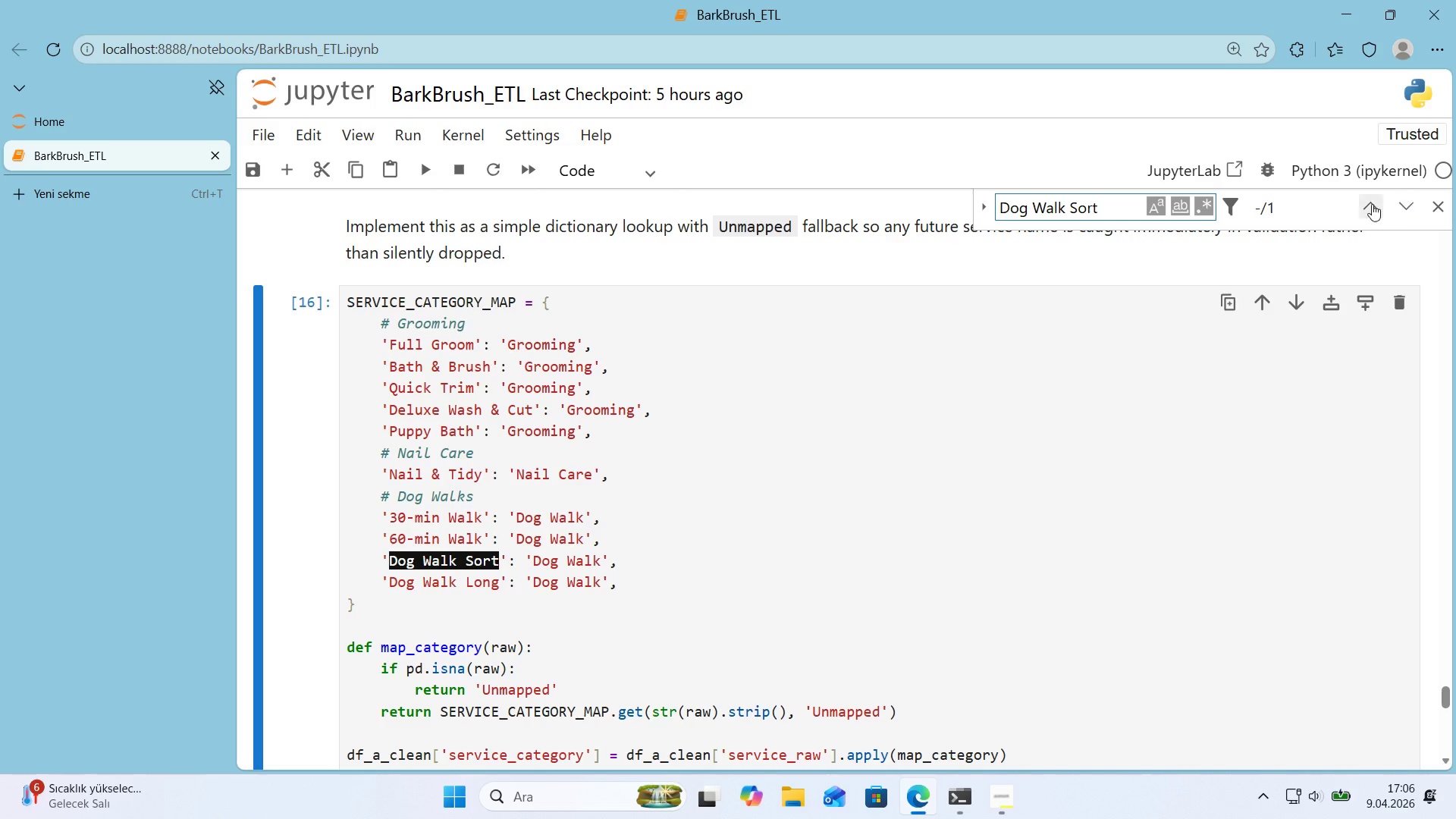 
left_click([1382, 206])
 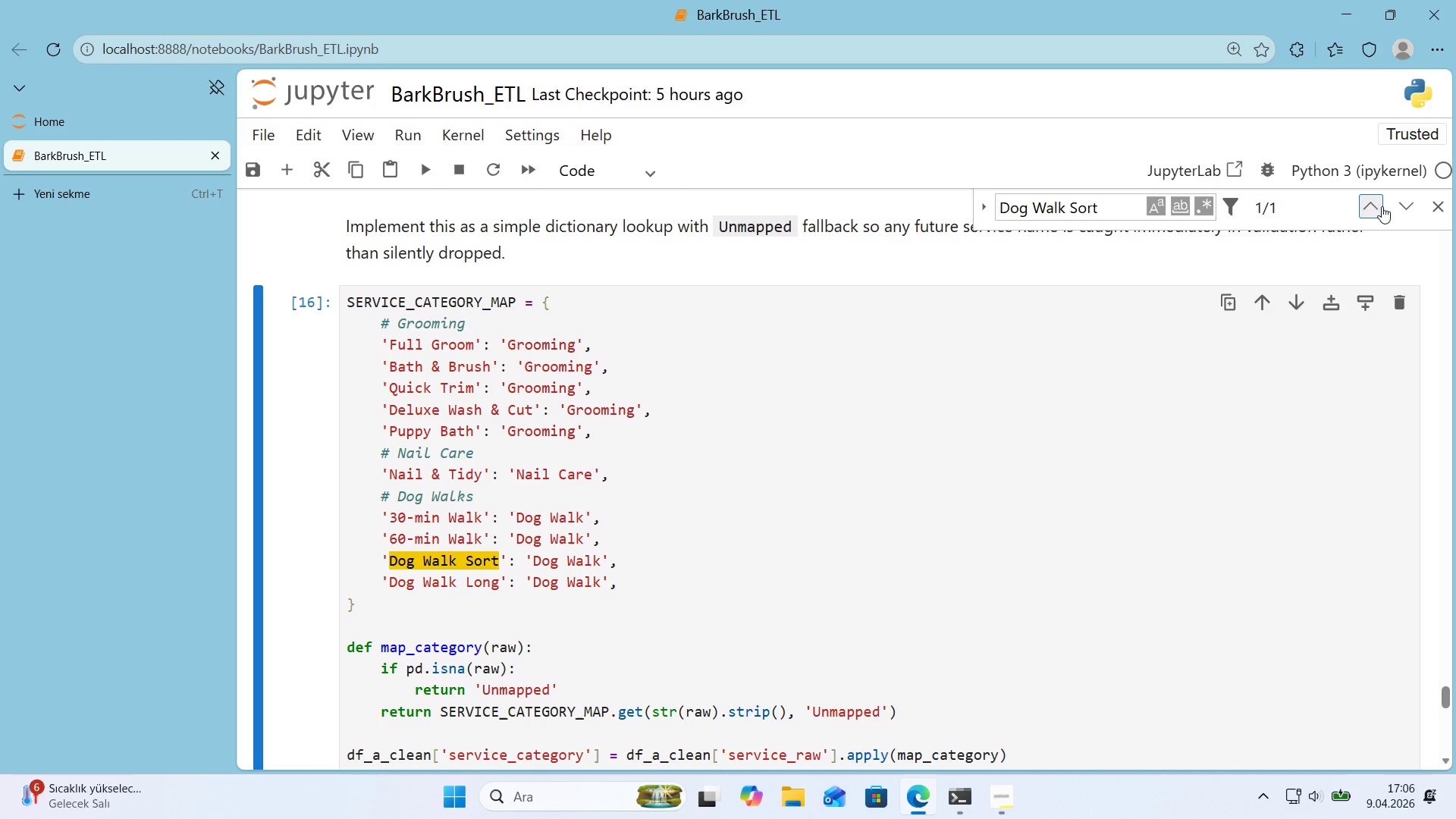 
left_click([1382, 206])
 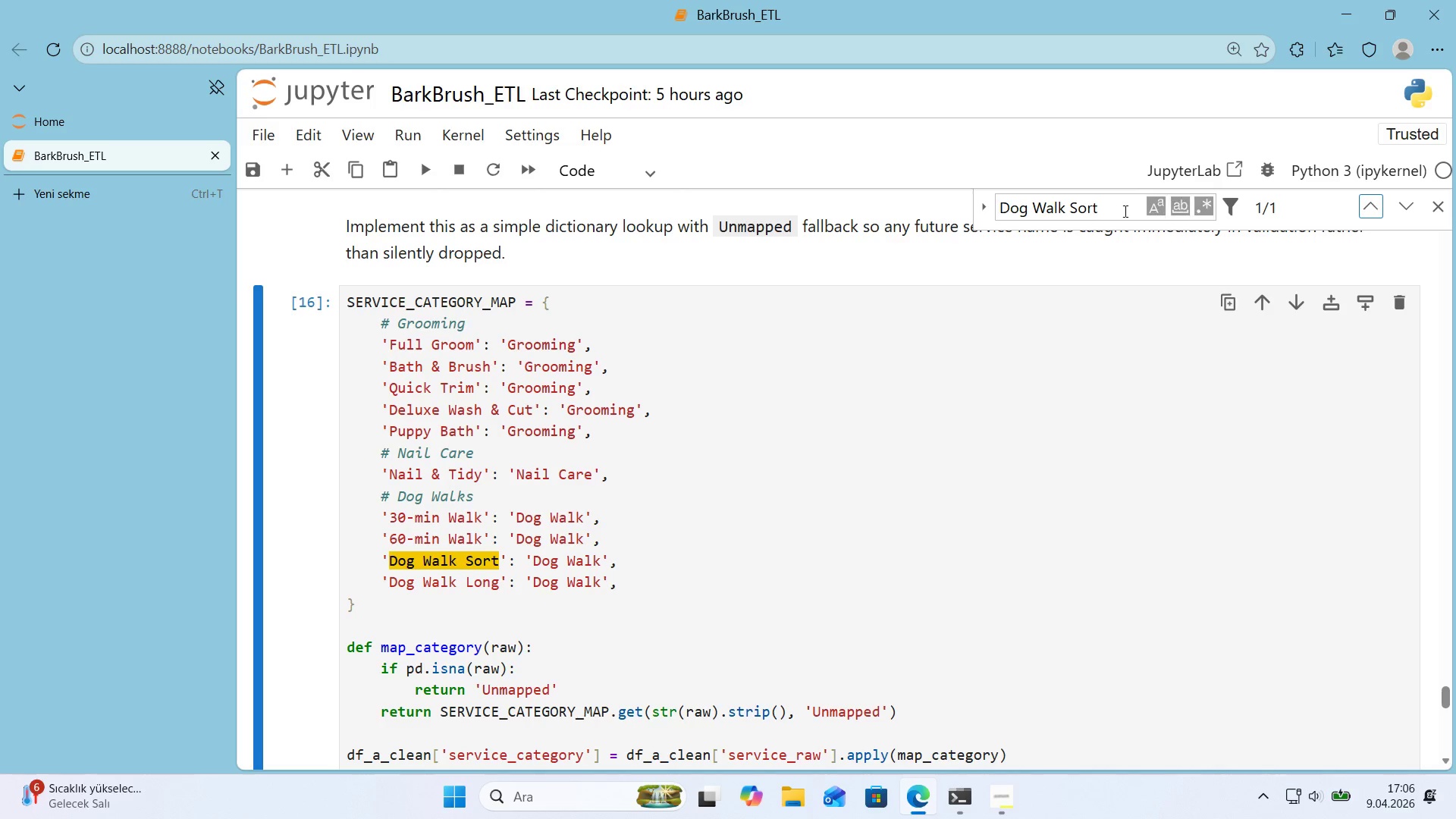 
mouse_move([1070, 211])
 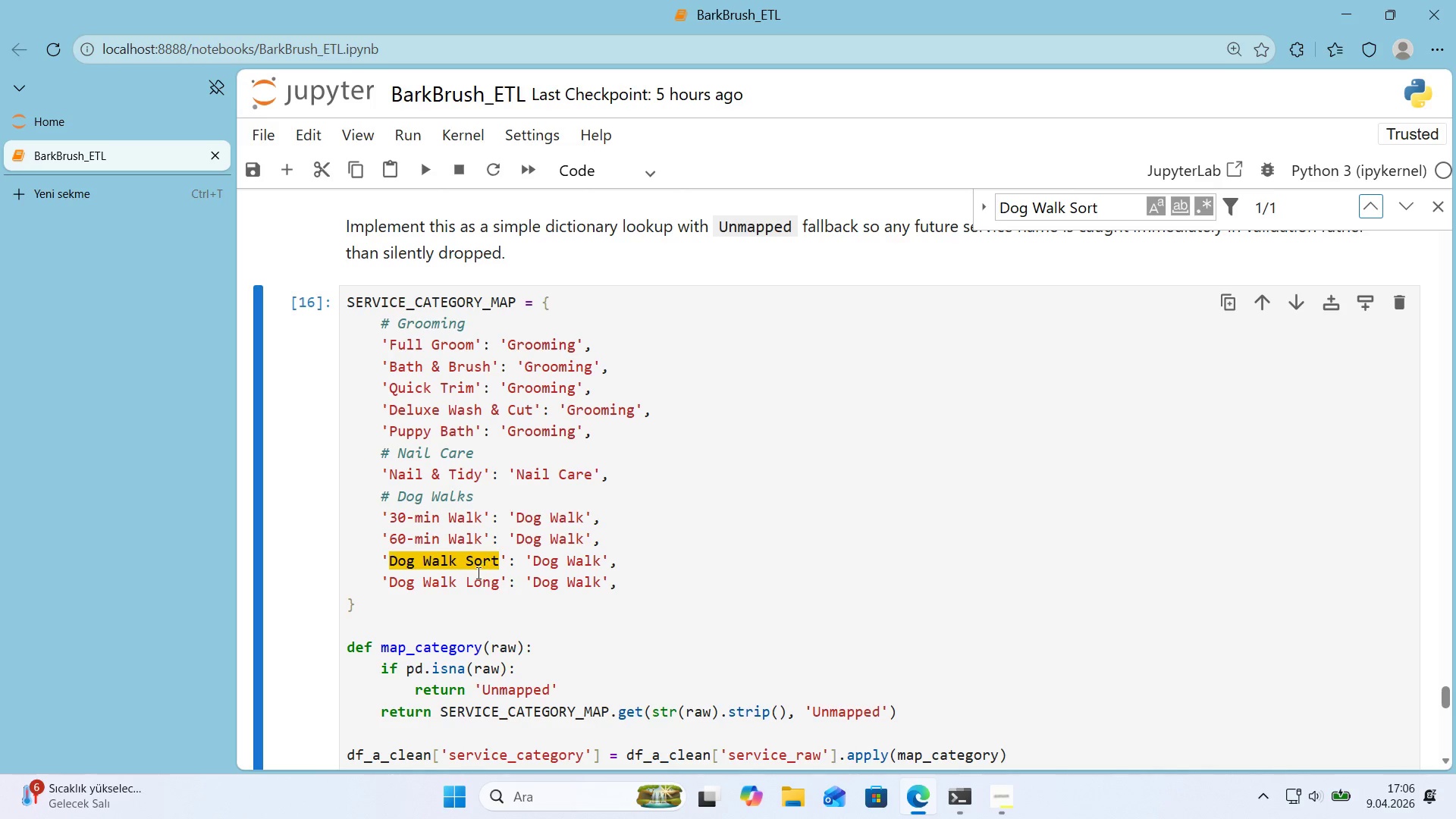 
left_click([478, 564])
 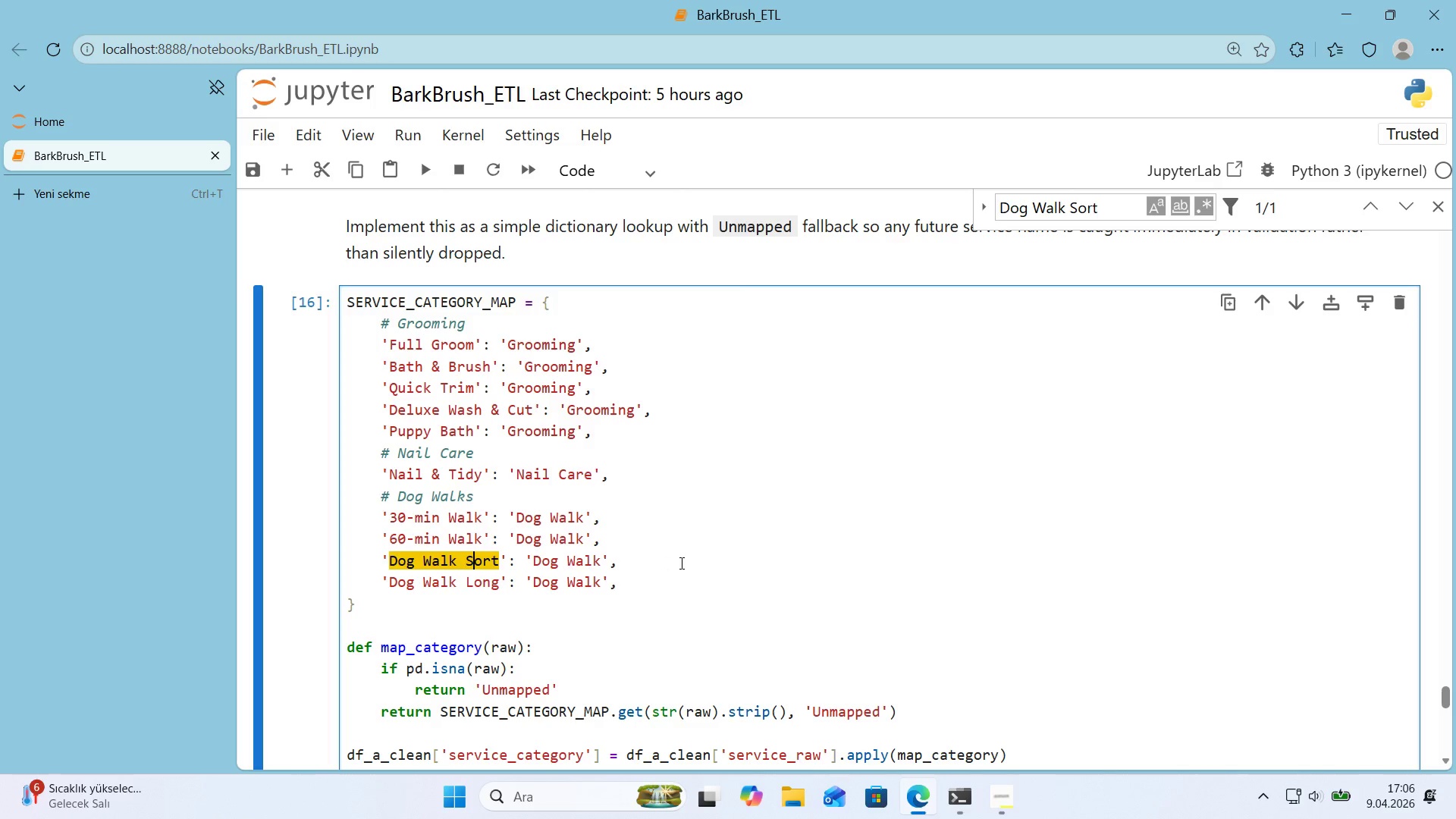 
key(H)
 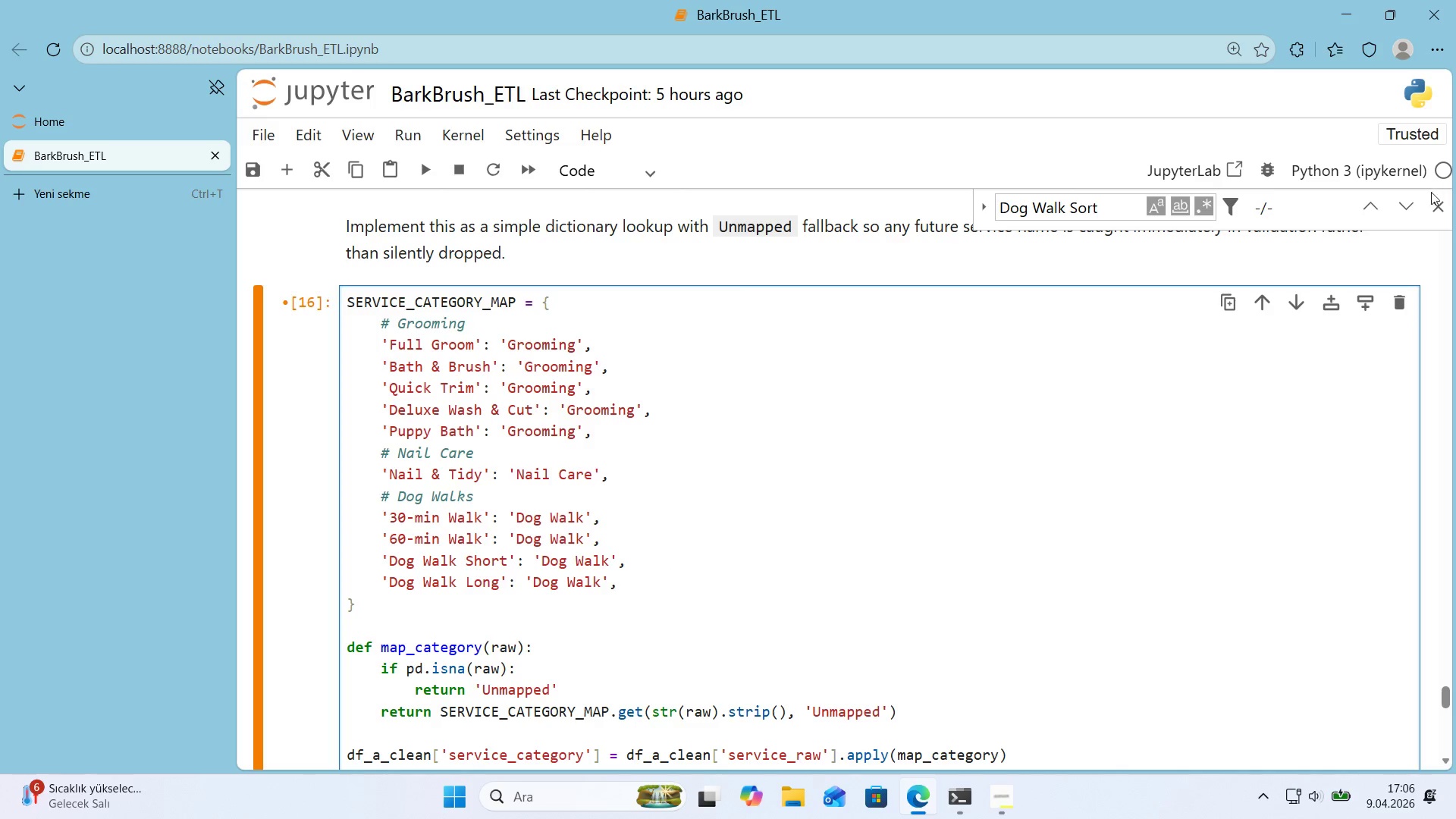 
left_click([1433, 208])
 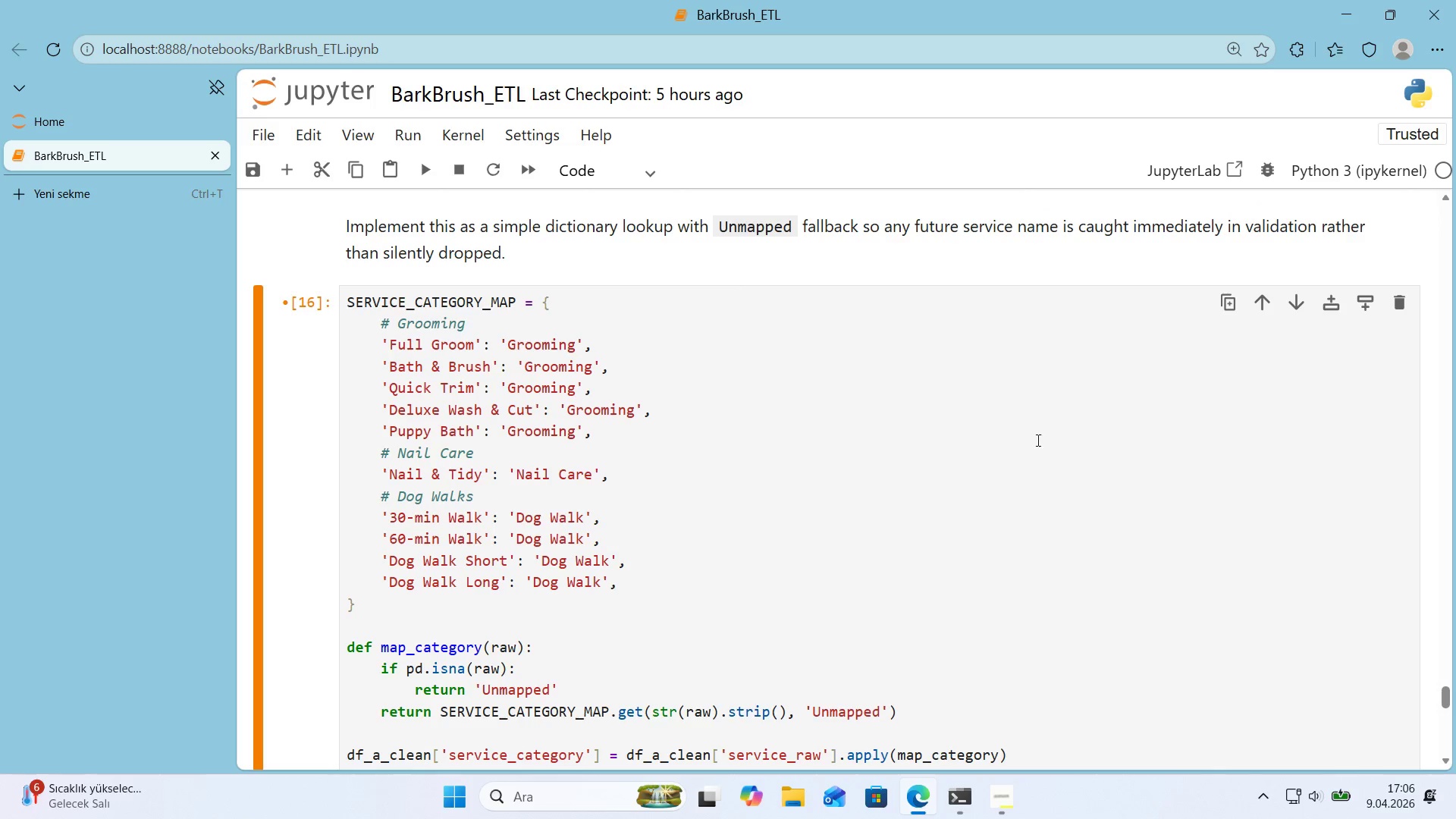 
scroll: coordinate [1026, 438], scroll_direction: down, amount: 8.0
 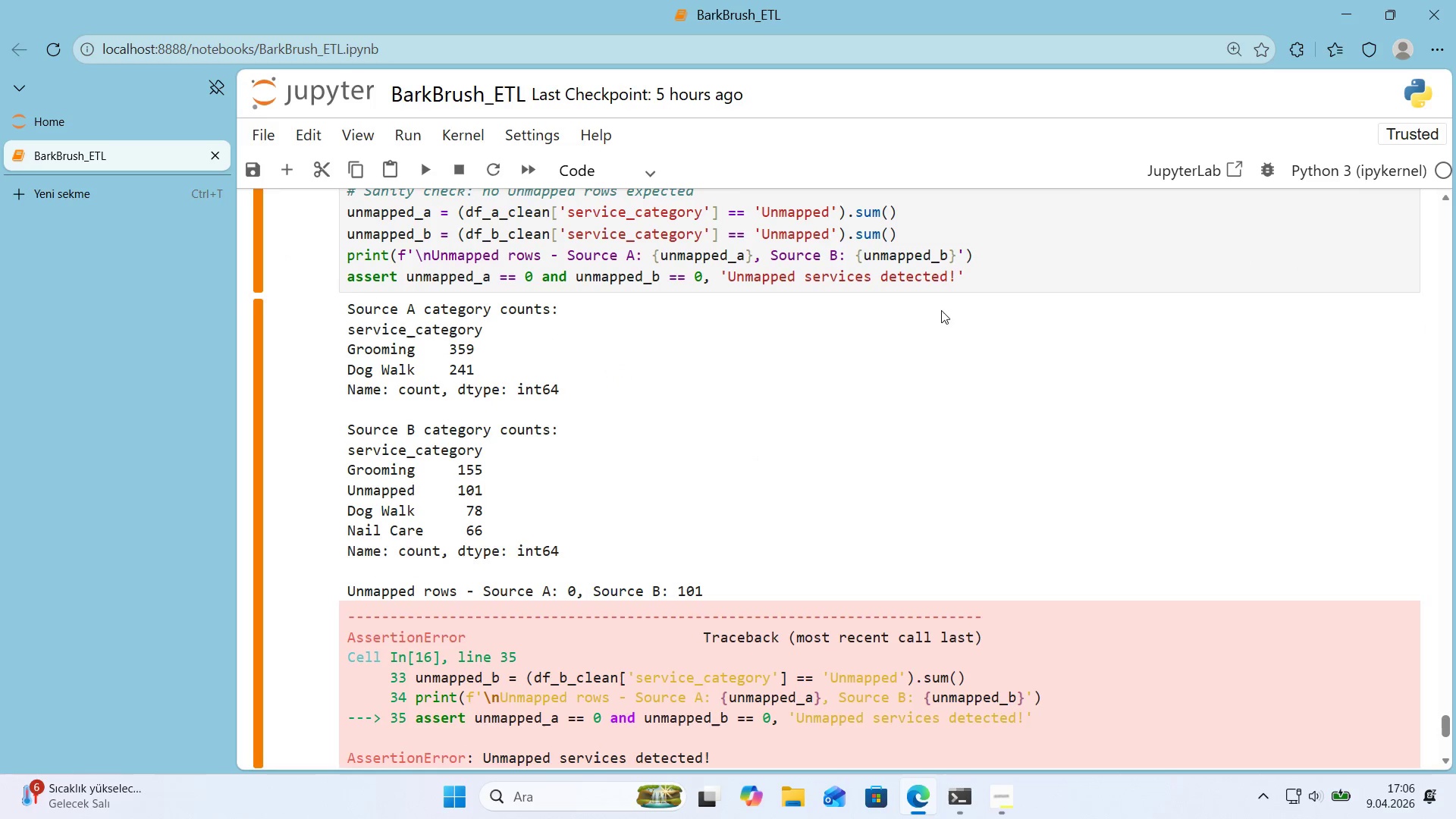 
left_click([1009, 270])
 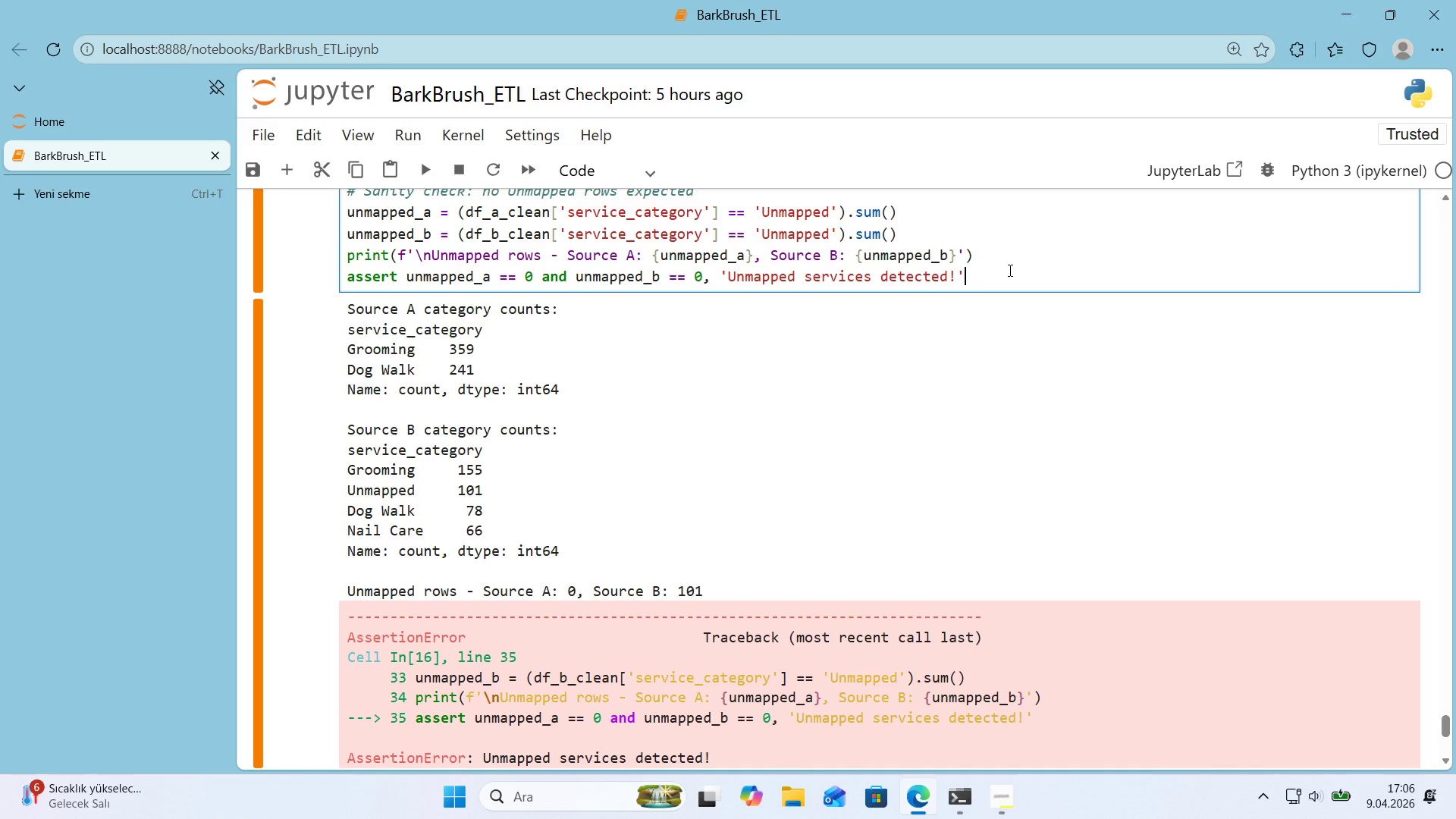 
key(Shift+Enter)
 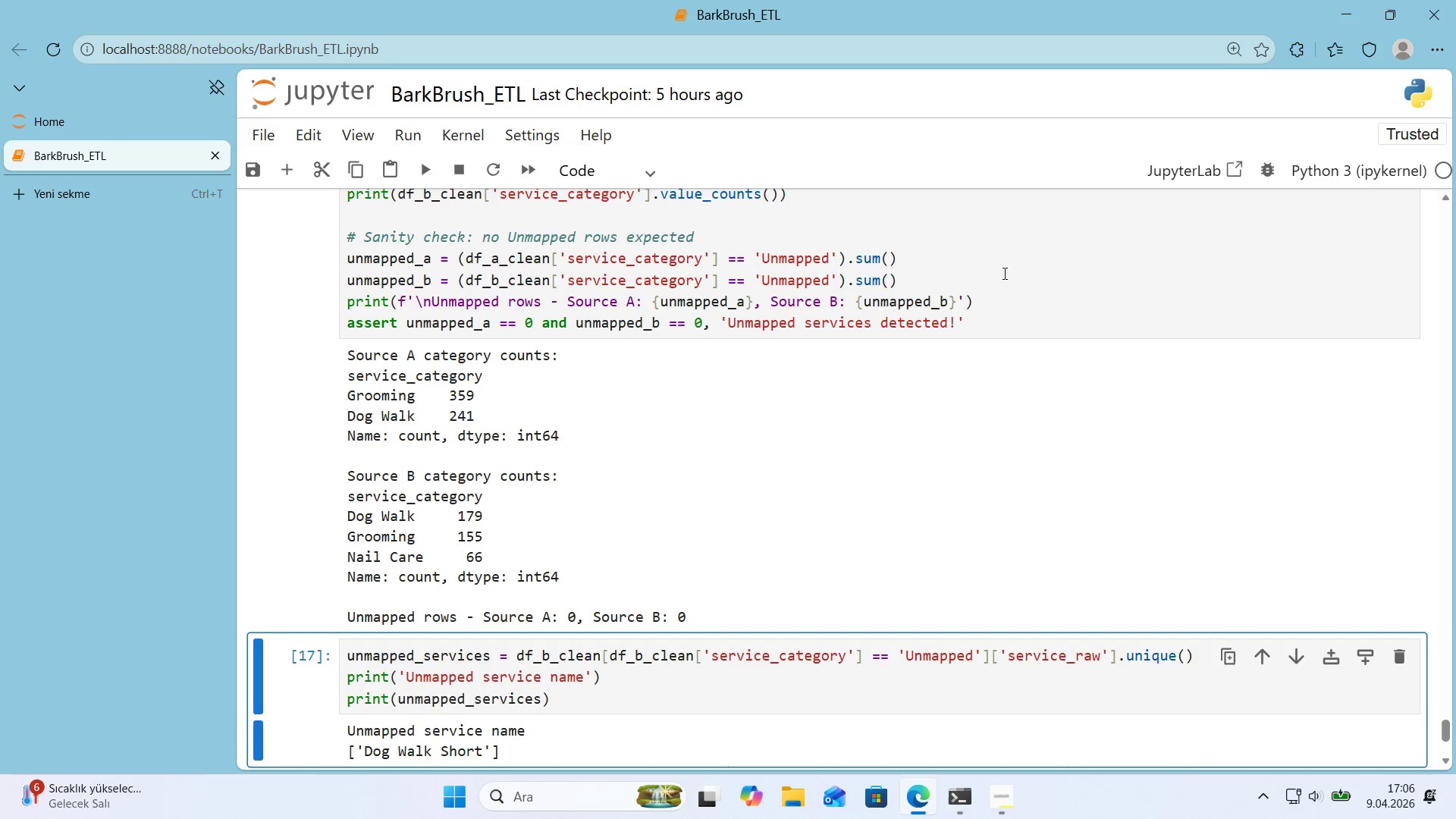 
scroll: coordinate [1001, 281], scroll_direction: down, amount: 1.0
 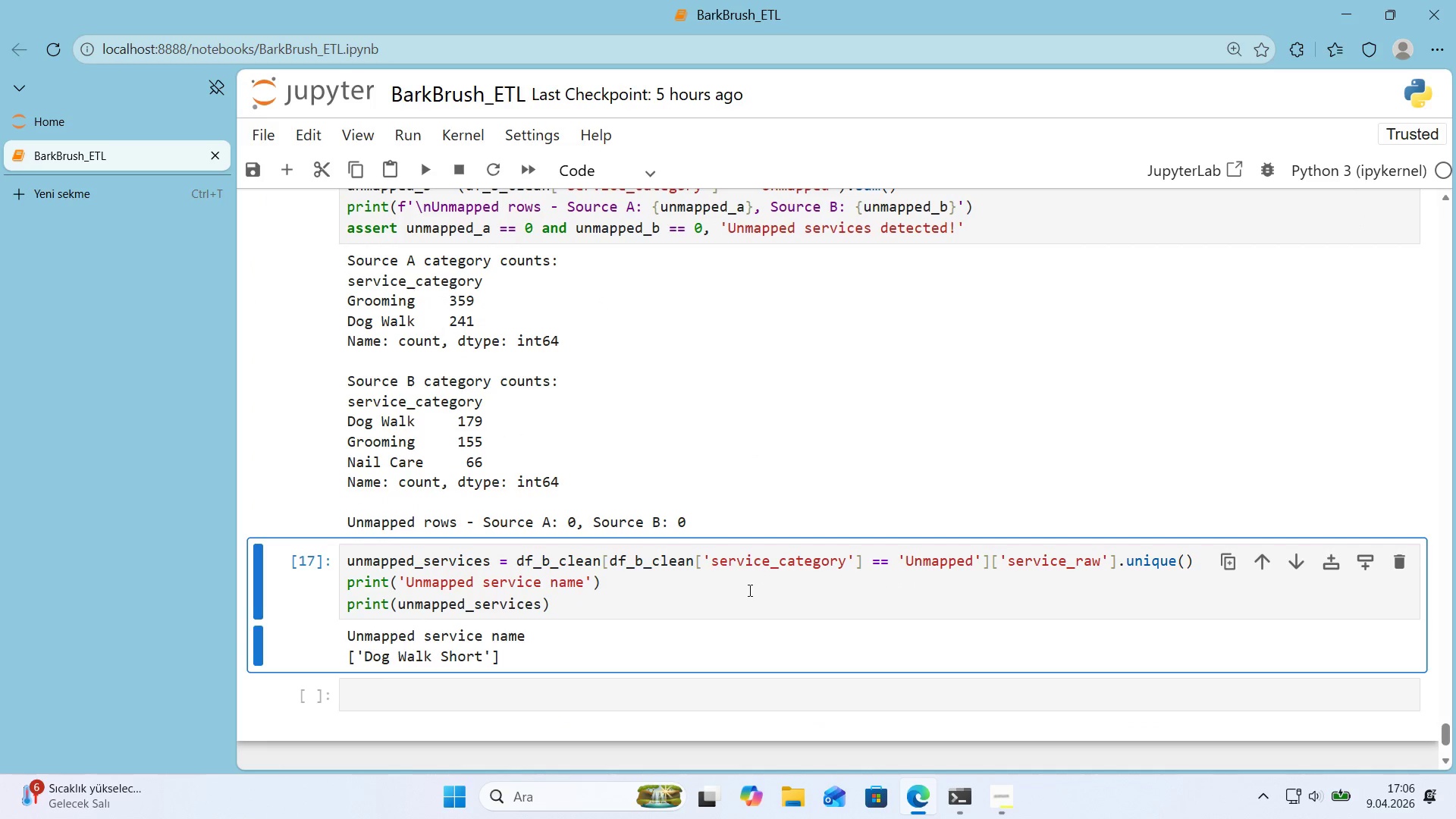 
left_click([747, 591])
 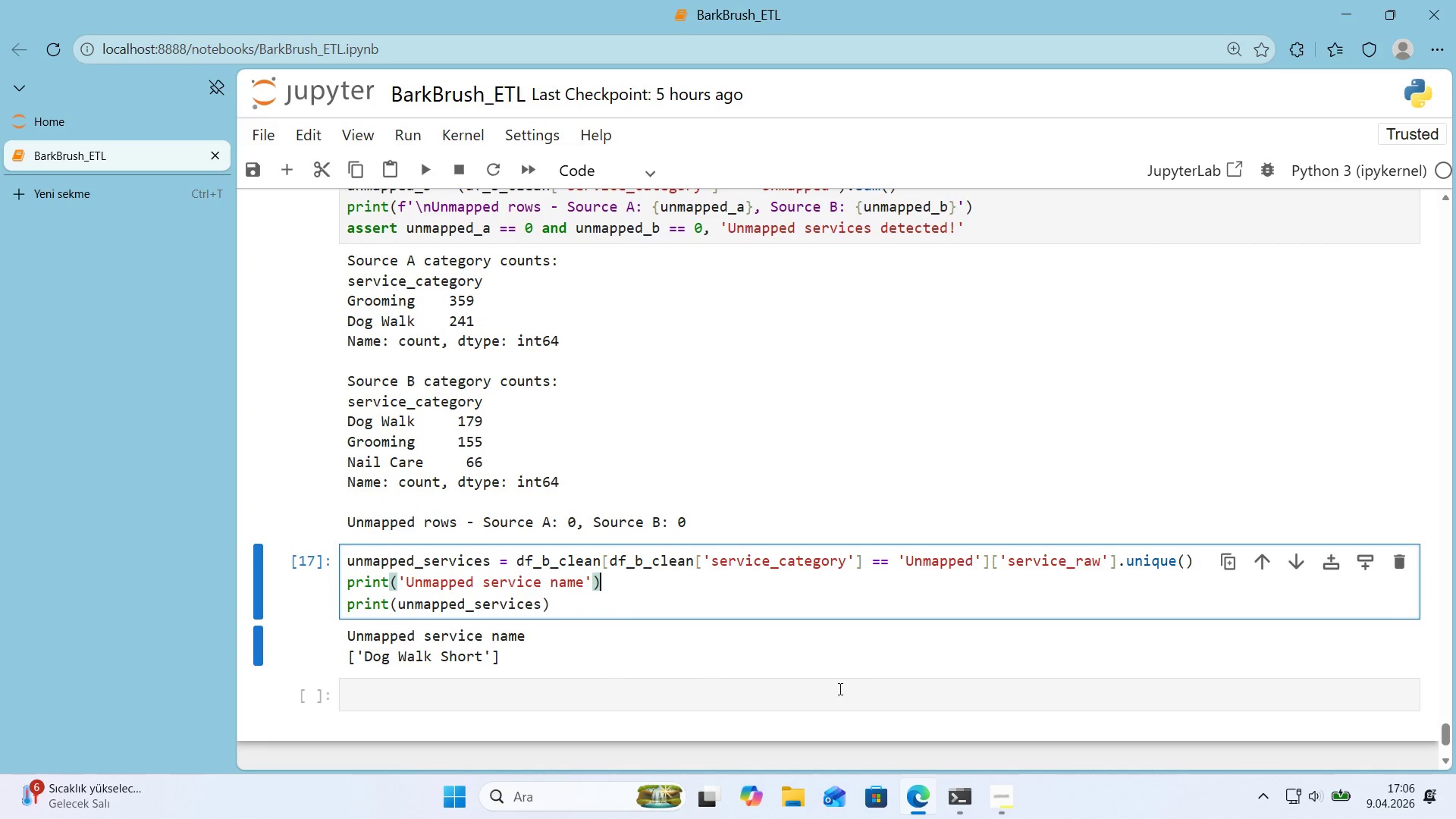 
left_click([839, 689])
 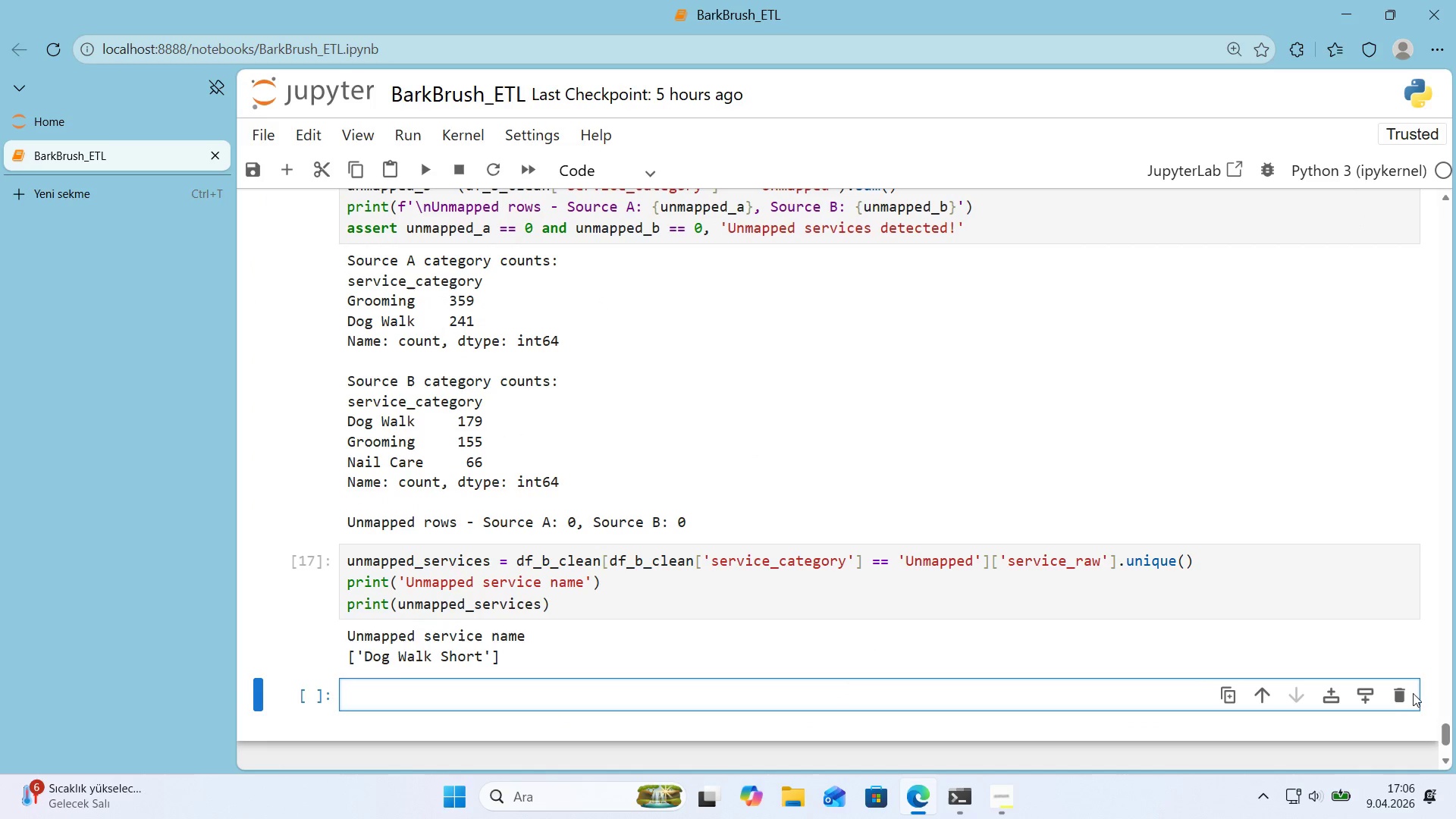 
left_click([1399, 694])
 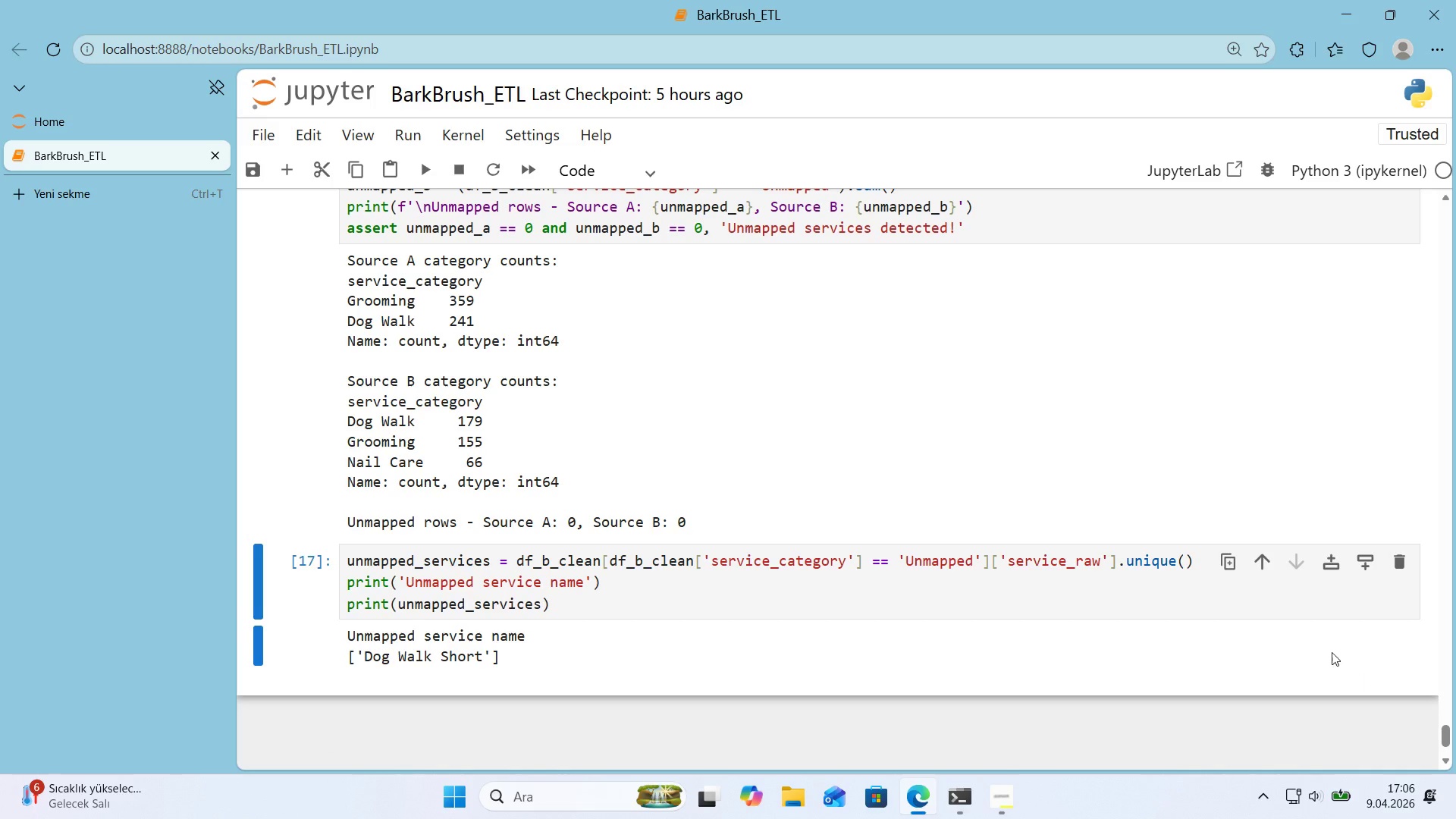 
left_click([1254, 610])
 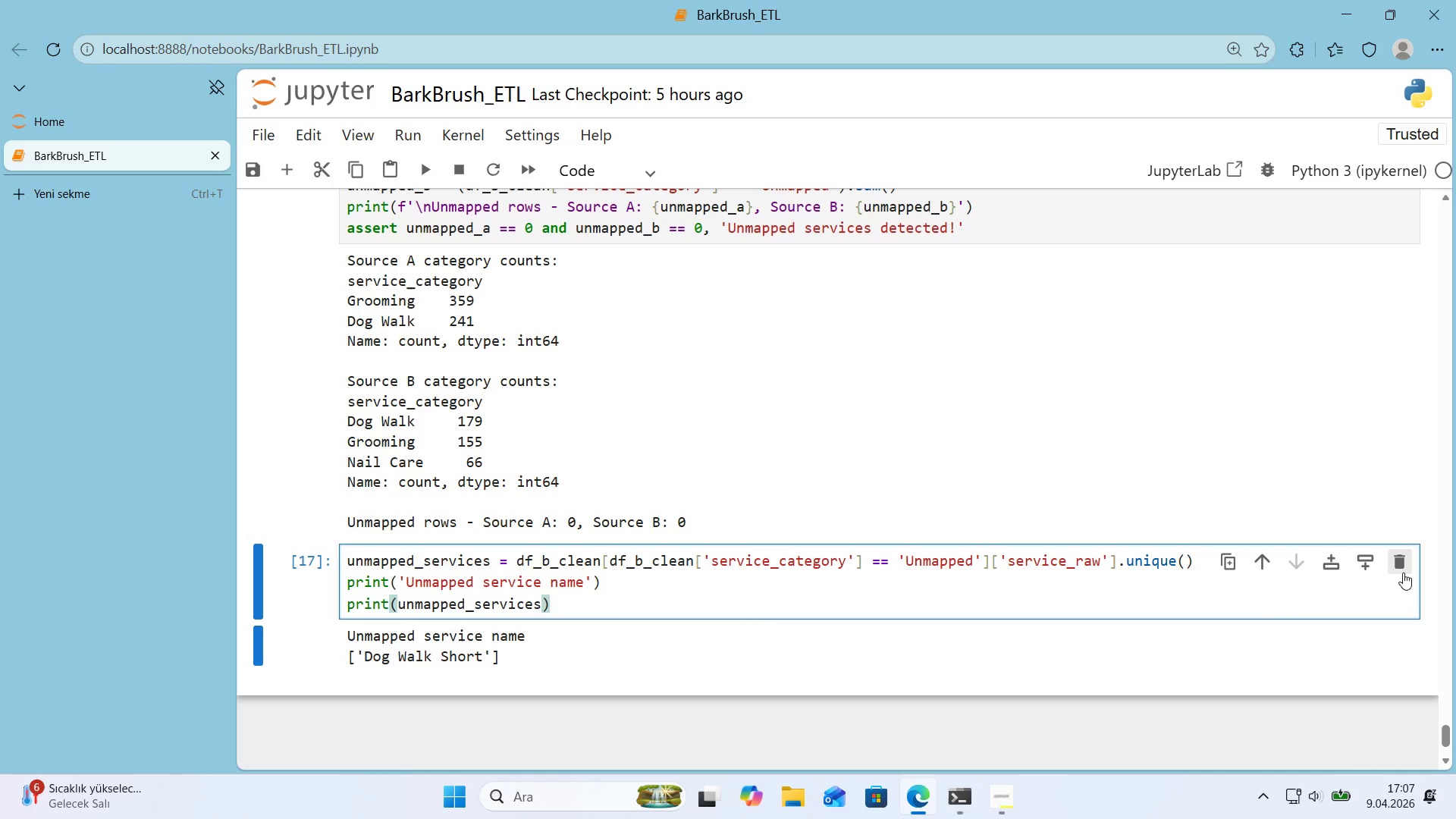 
left_click([1403, 573])
 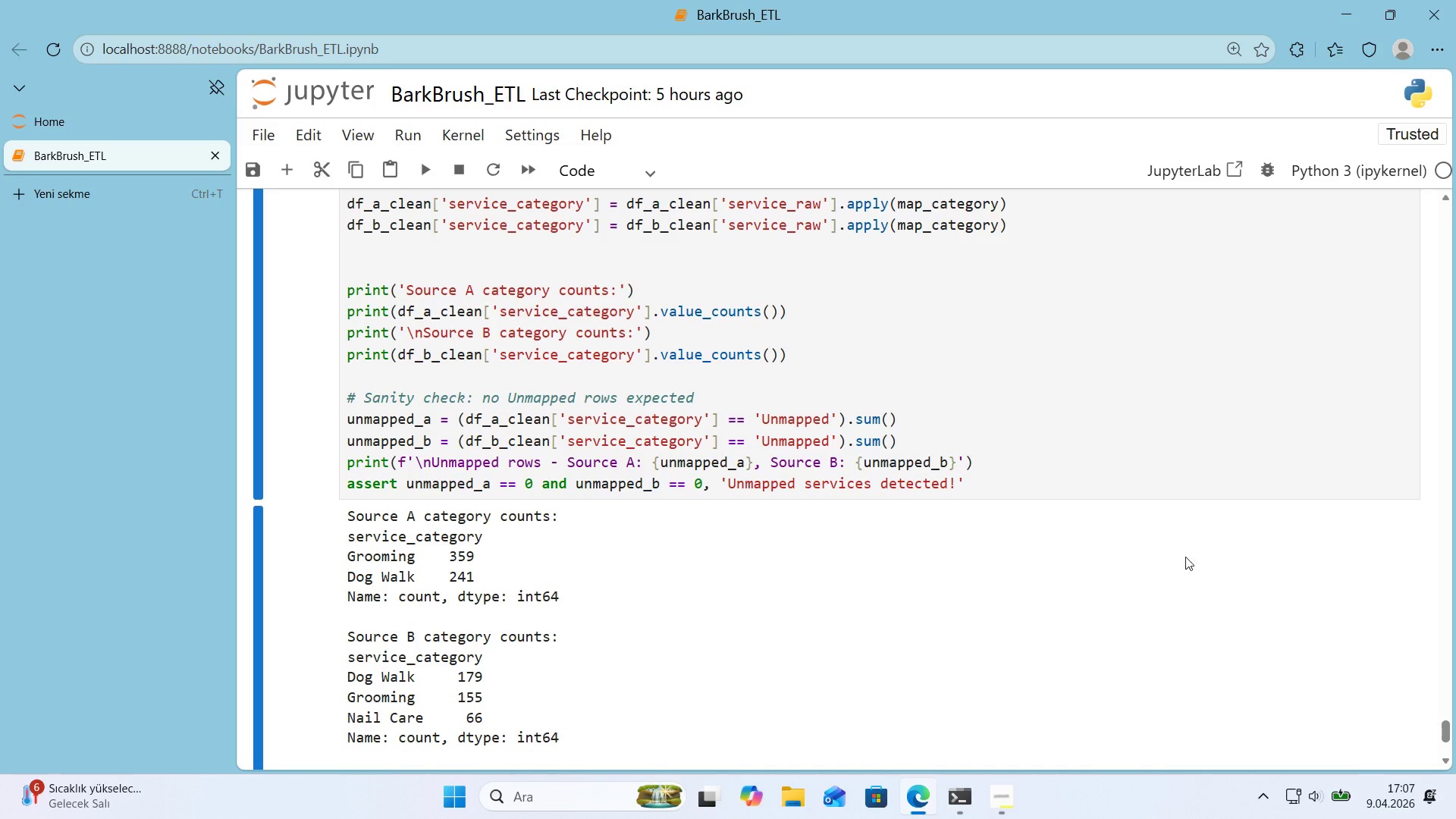 
scroll: coordinate [1156, 554], scroll_direction: down, amount: 1.0
 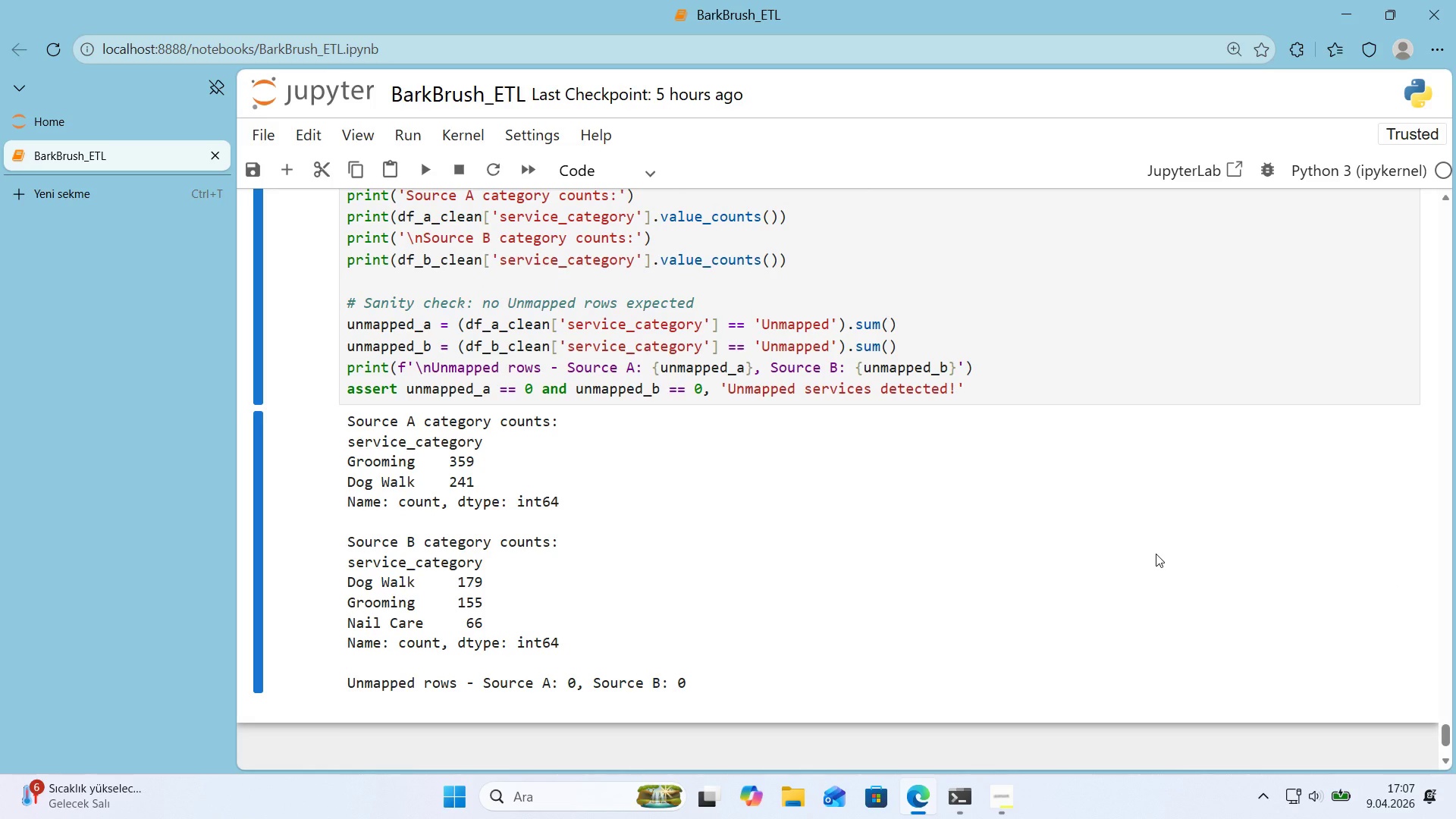 
wait(16.79)
 